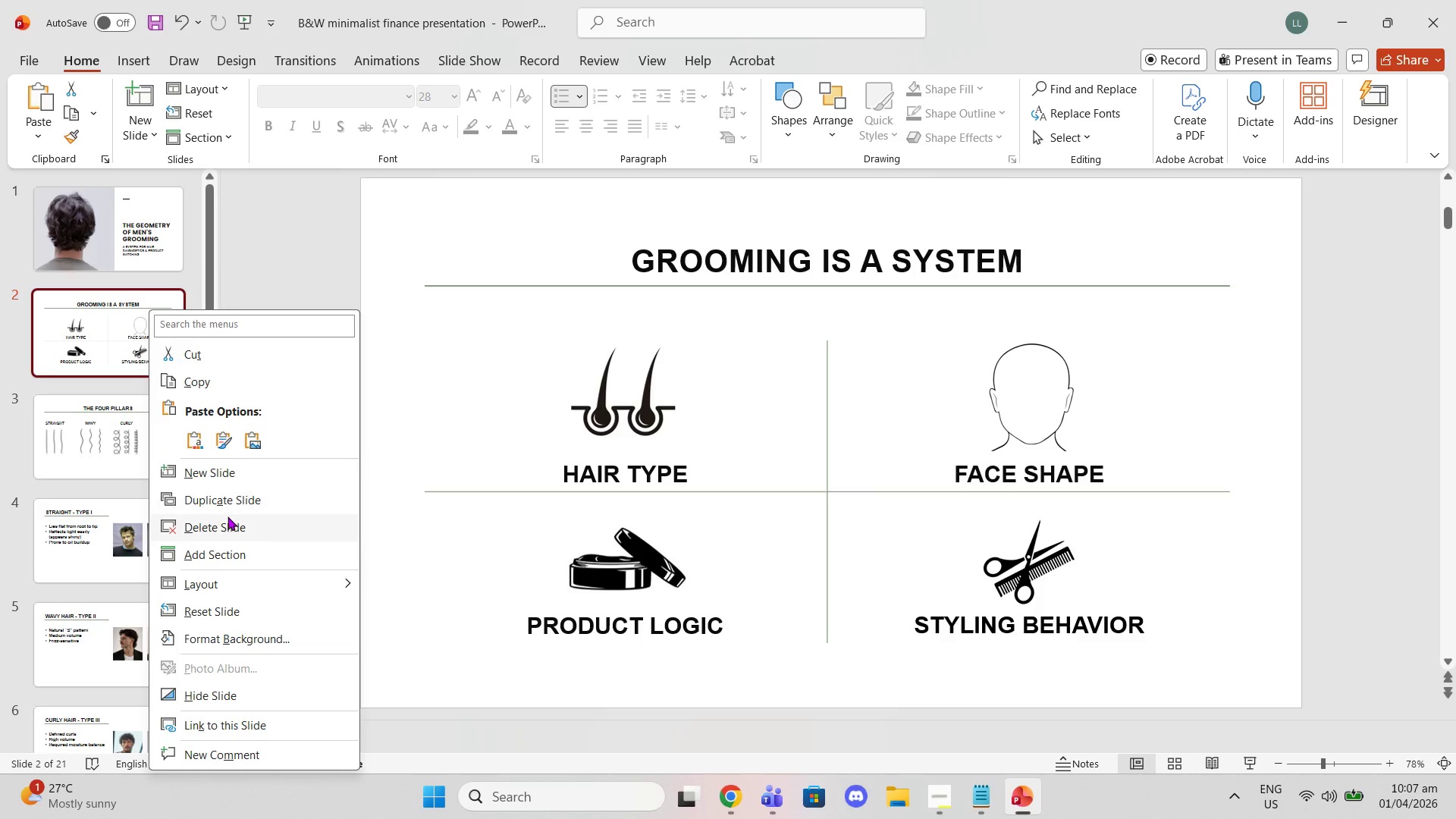 
left_click([215, 495])
 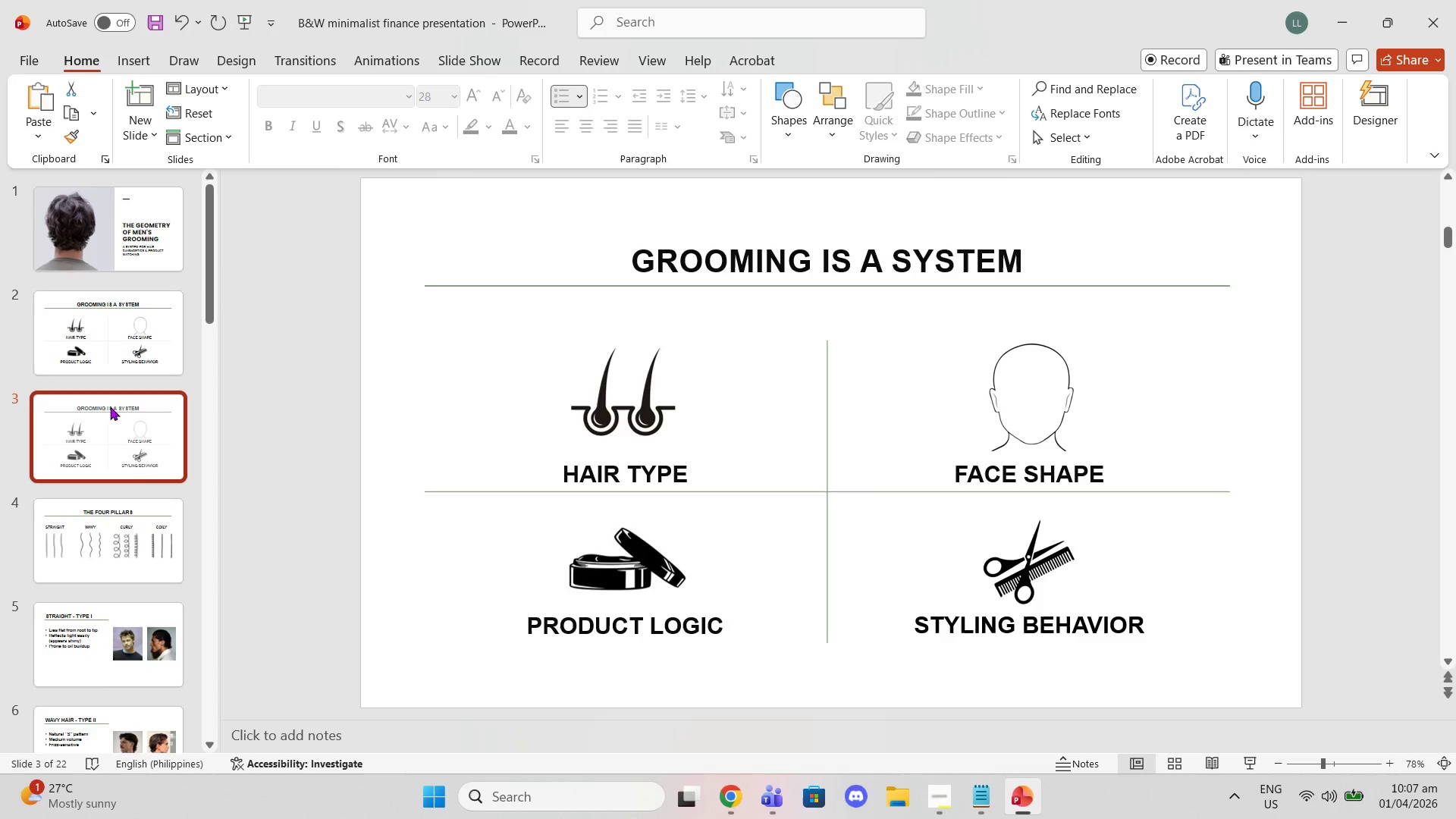 
left_click_drag(start_coordinate=[112, 433], to_coordinate=[74, 423])
 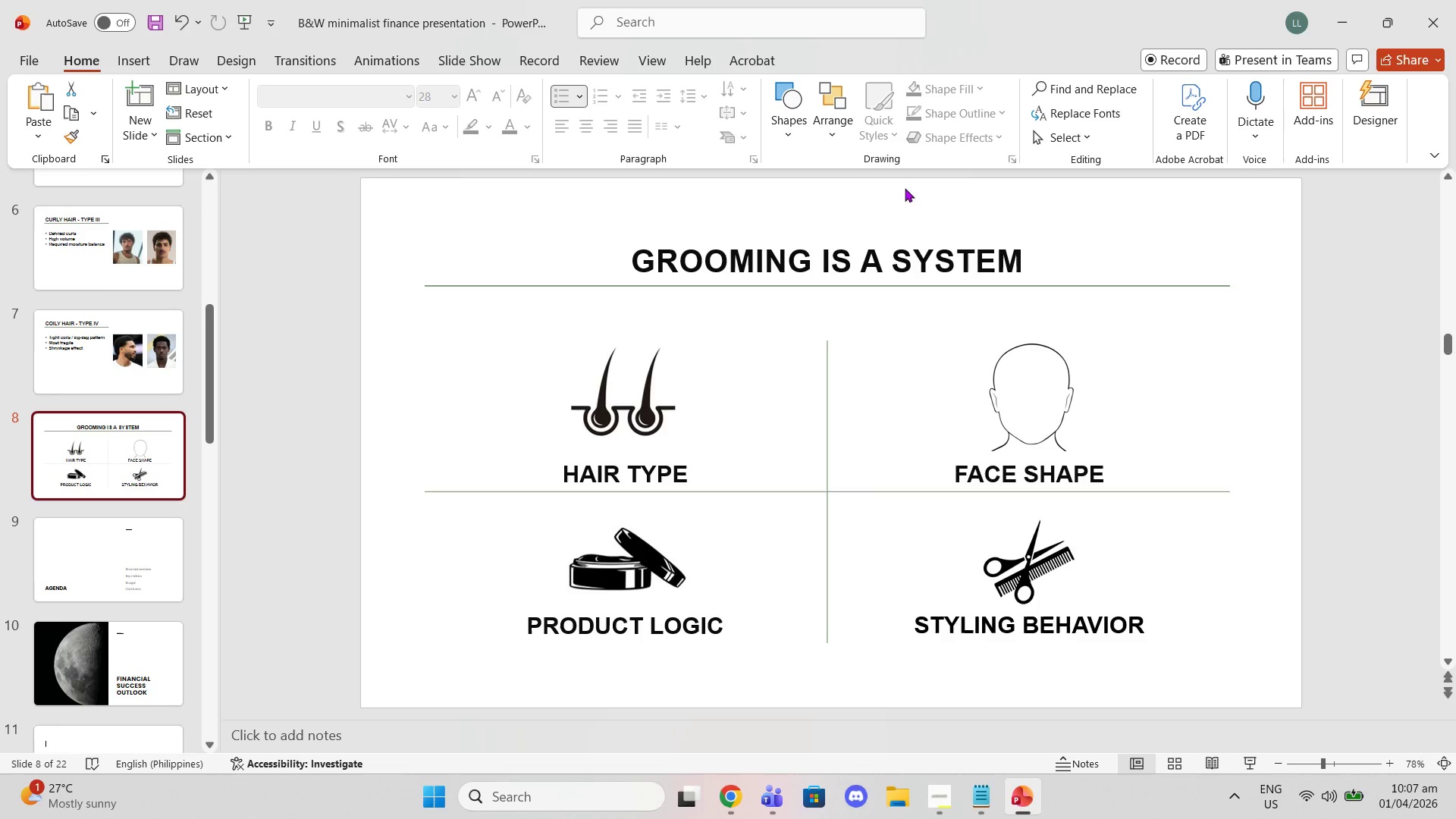 
scroll: coordinate [130, 590], scroll_direction: down, amount: 10.0
 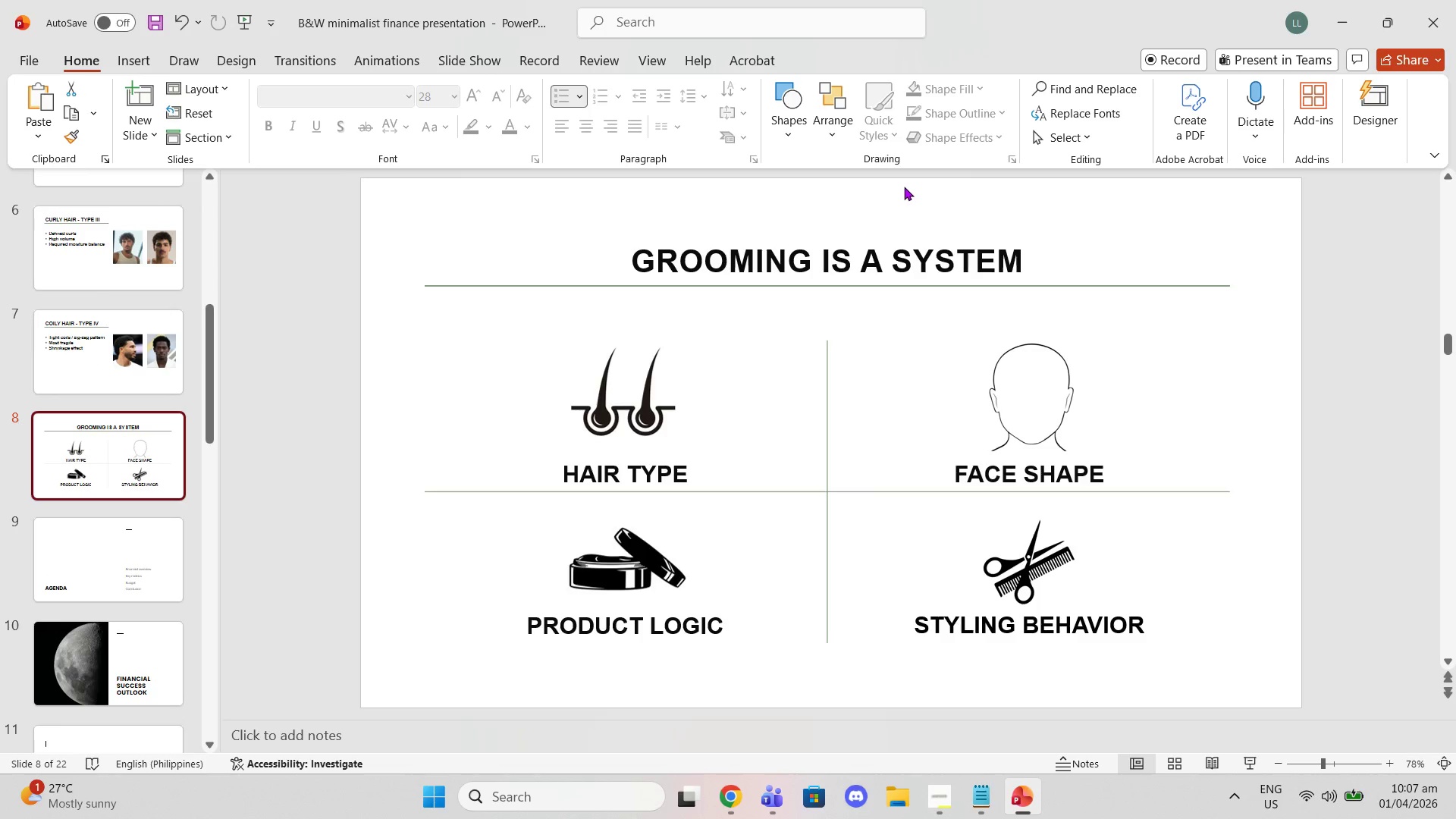 
double_click([770, 266])
 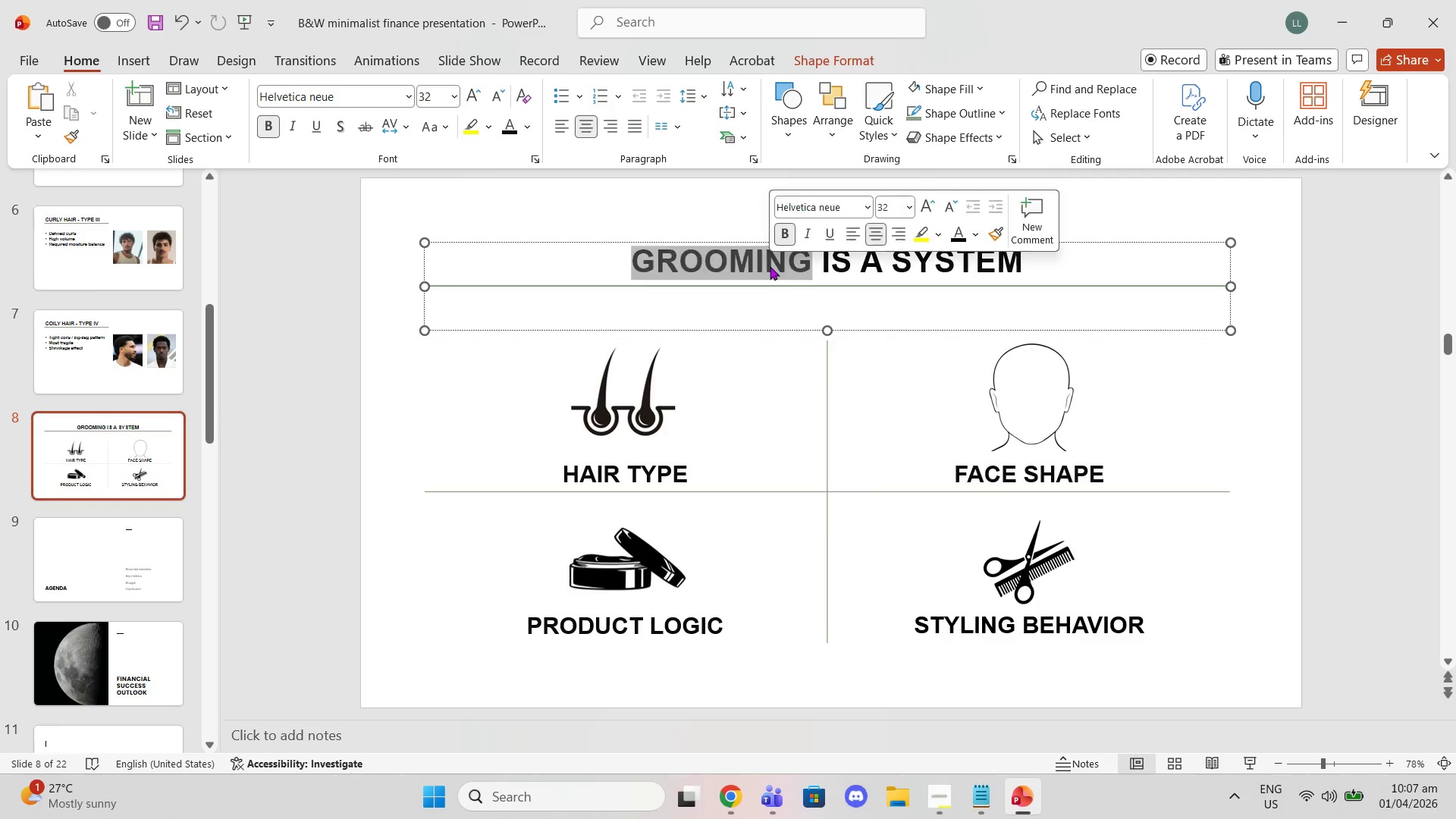 
triple_click([770, 266])
 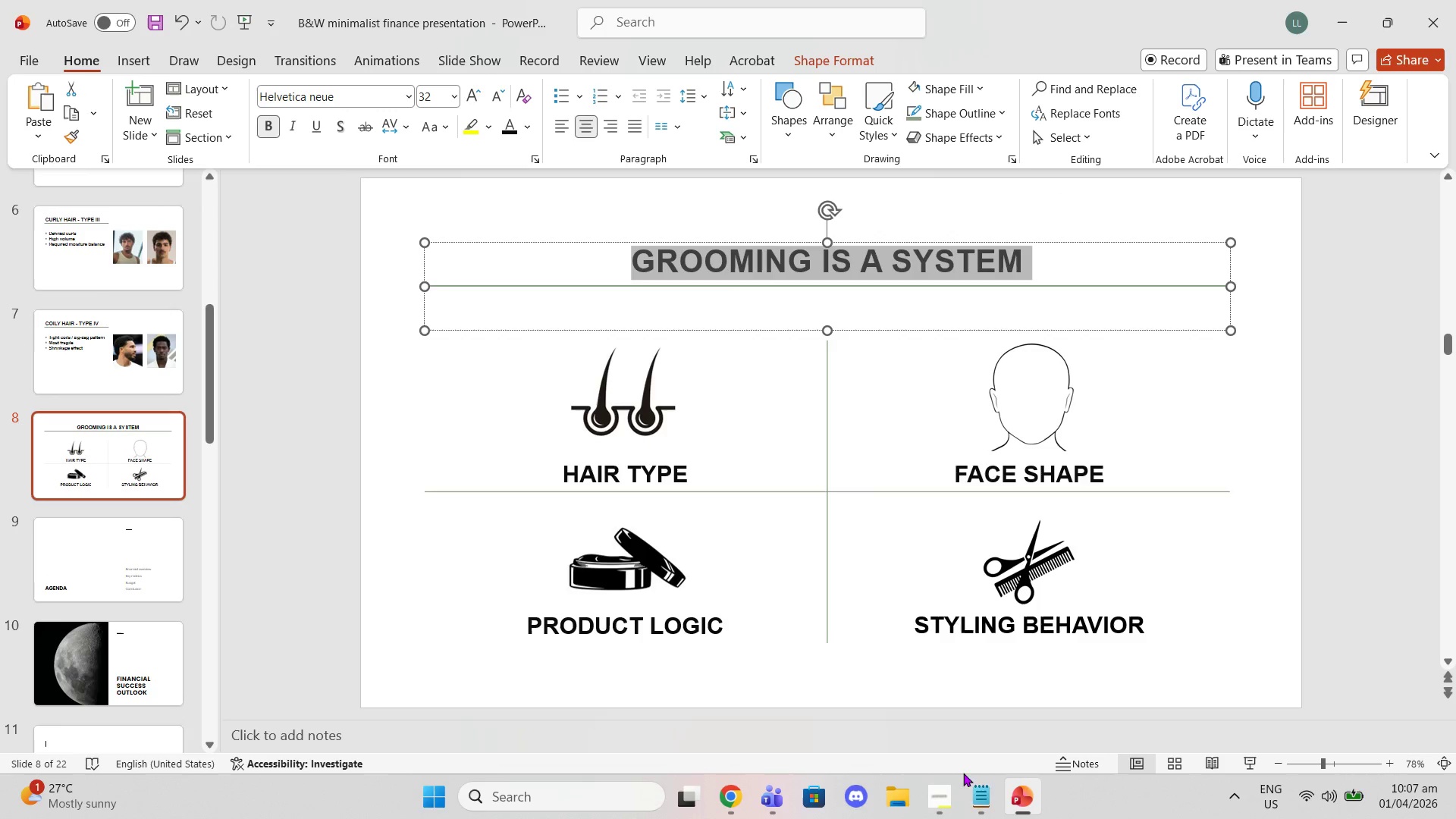 
left_click([972, 802])
 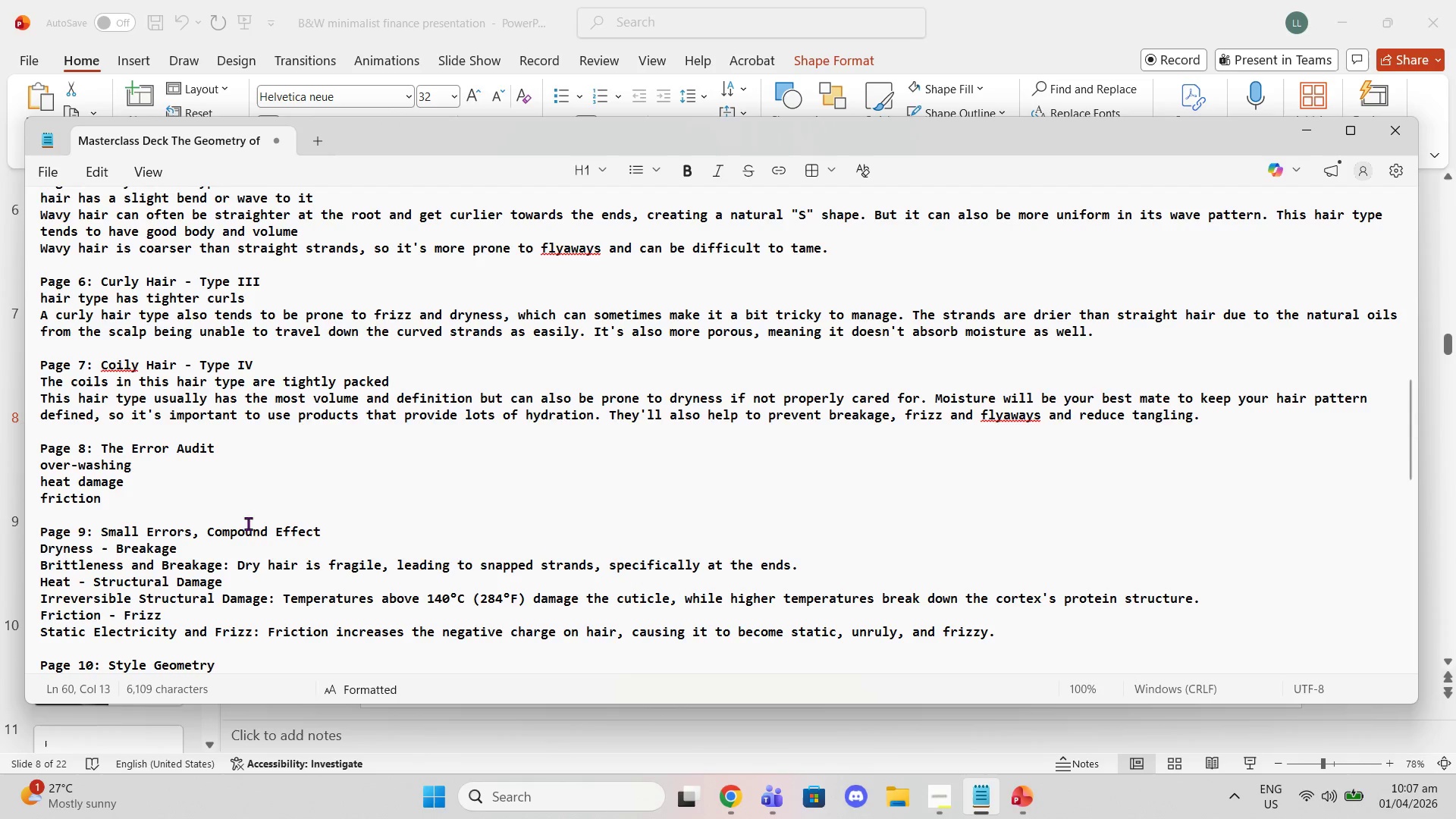 
scroll: coordinate [287, 536], scroll_direction: down, amount: 2.0
 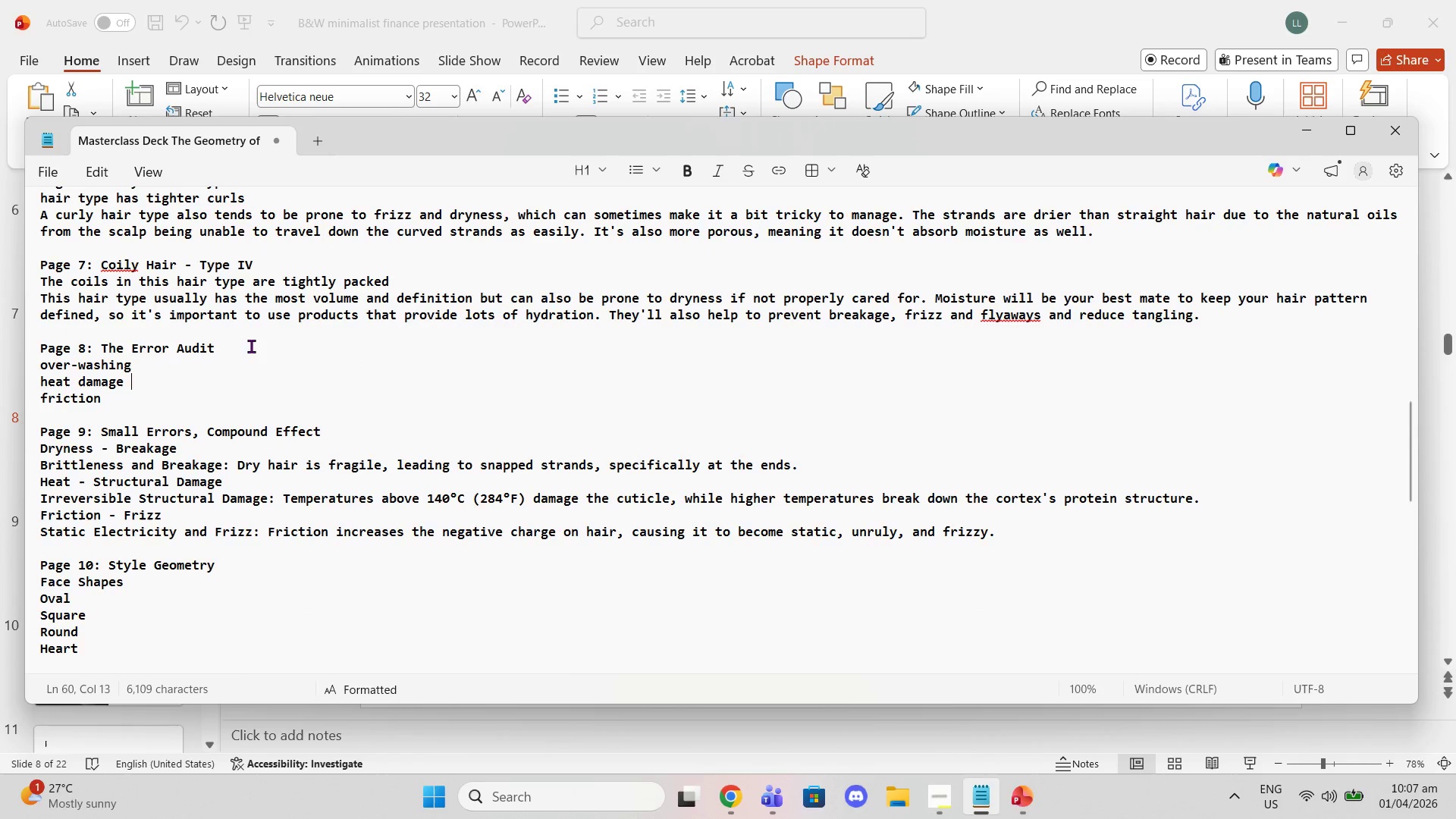 
left_click_drag(start_coordinate=[250, 348], to_coordinate=[102, 347])
 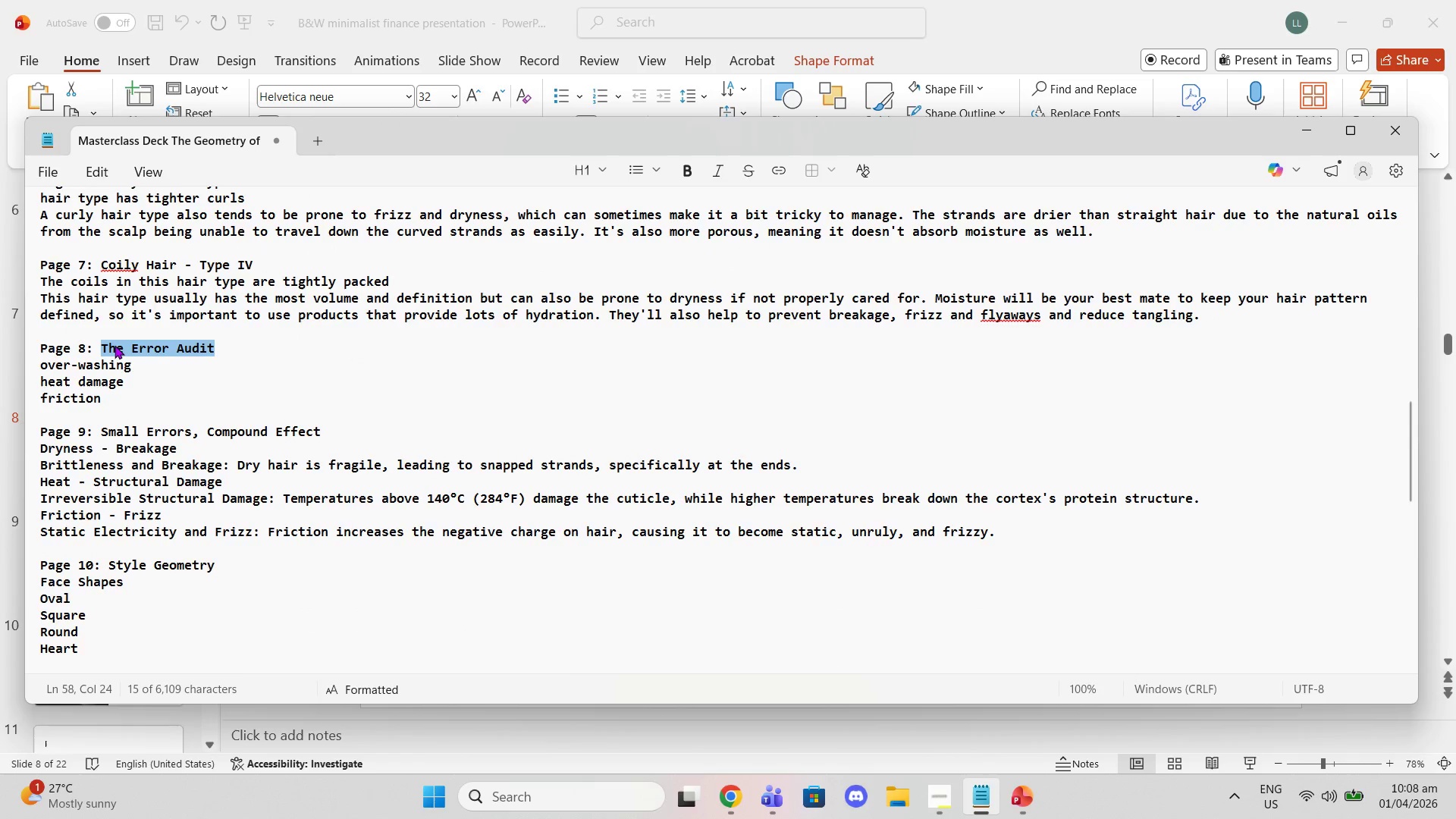 
right_click([115, 345])
 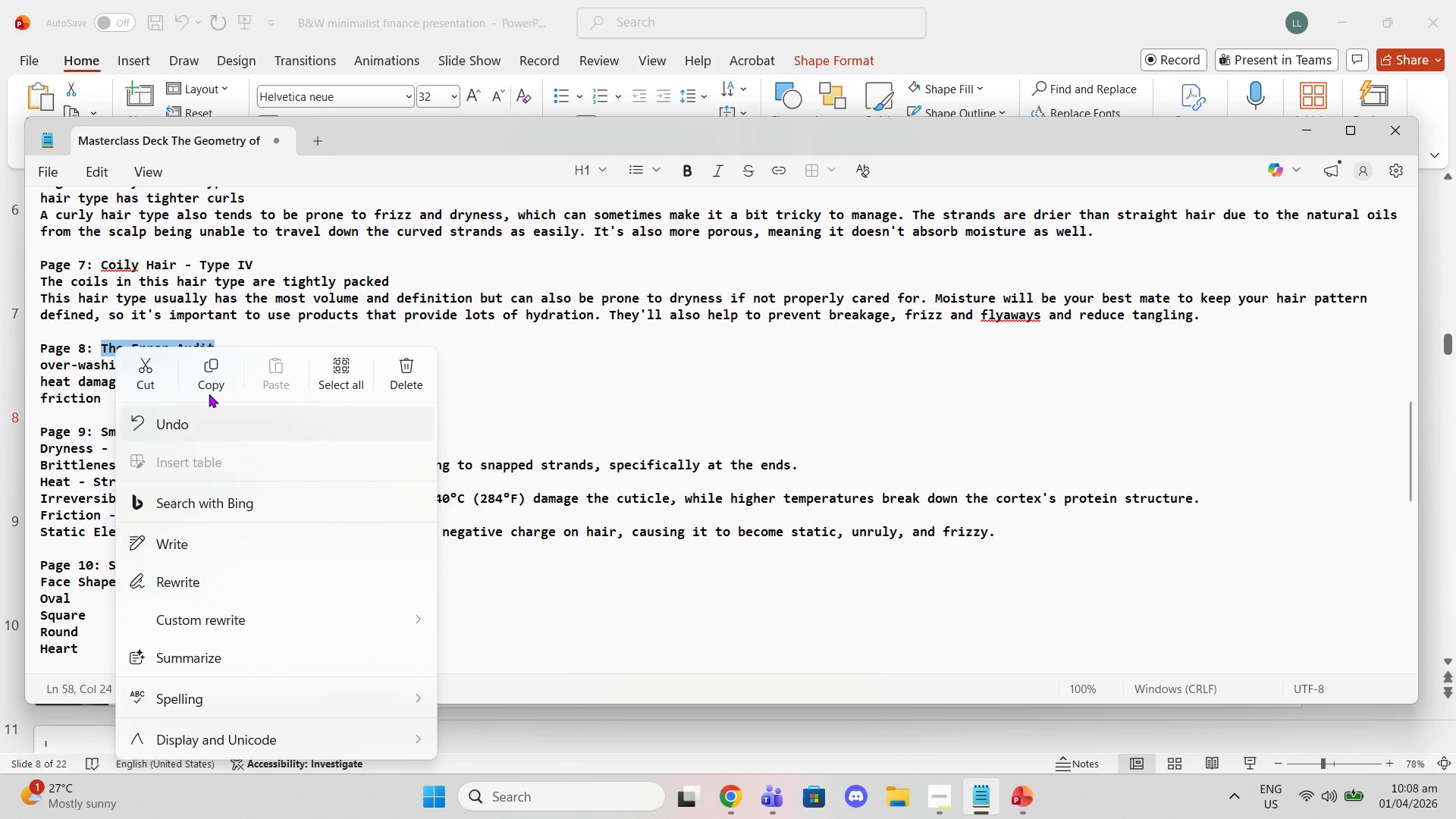 
left_click([206, 383])
 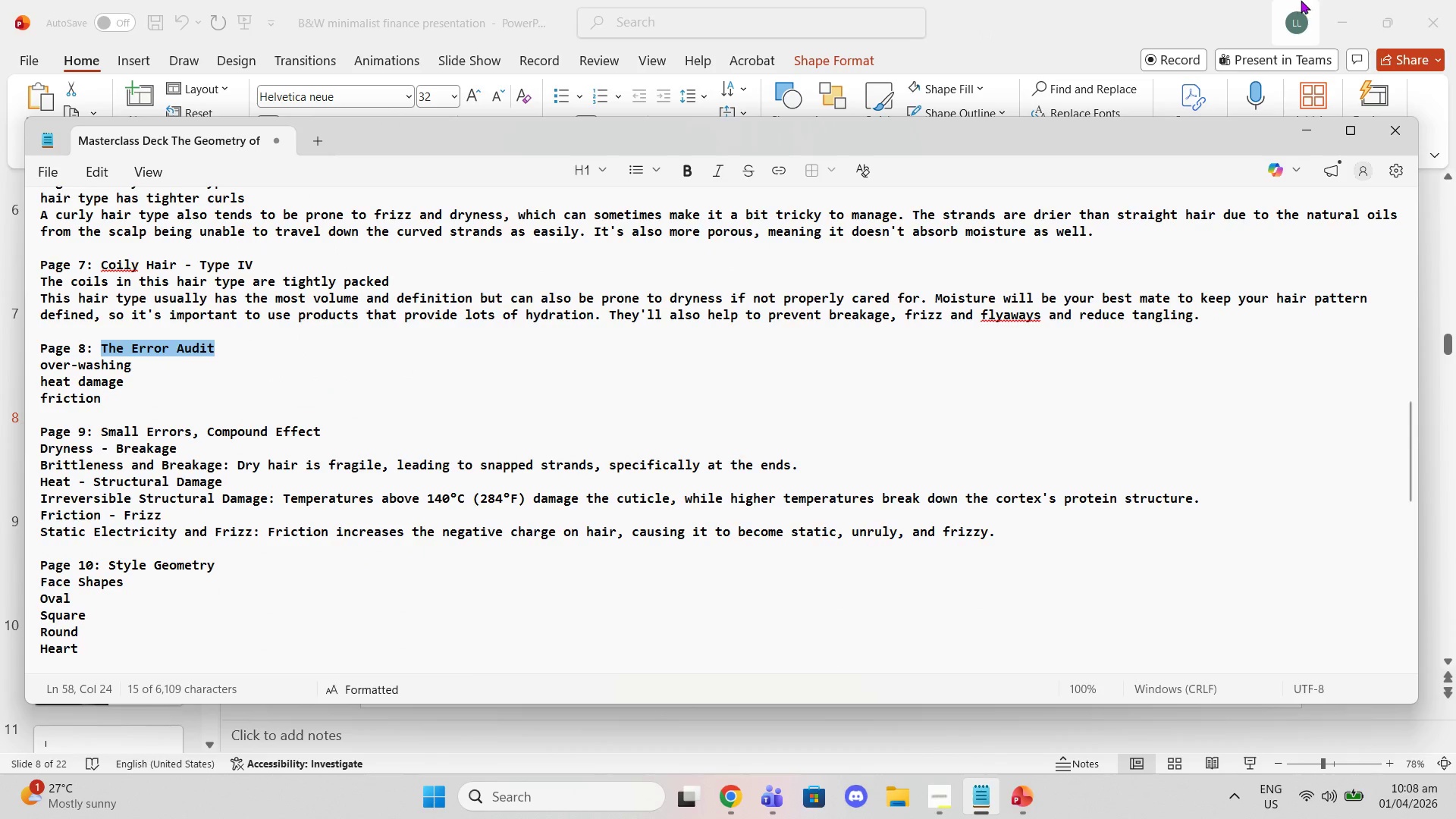 
left_click([1072, 17])
 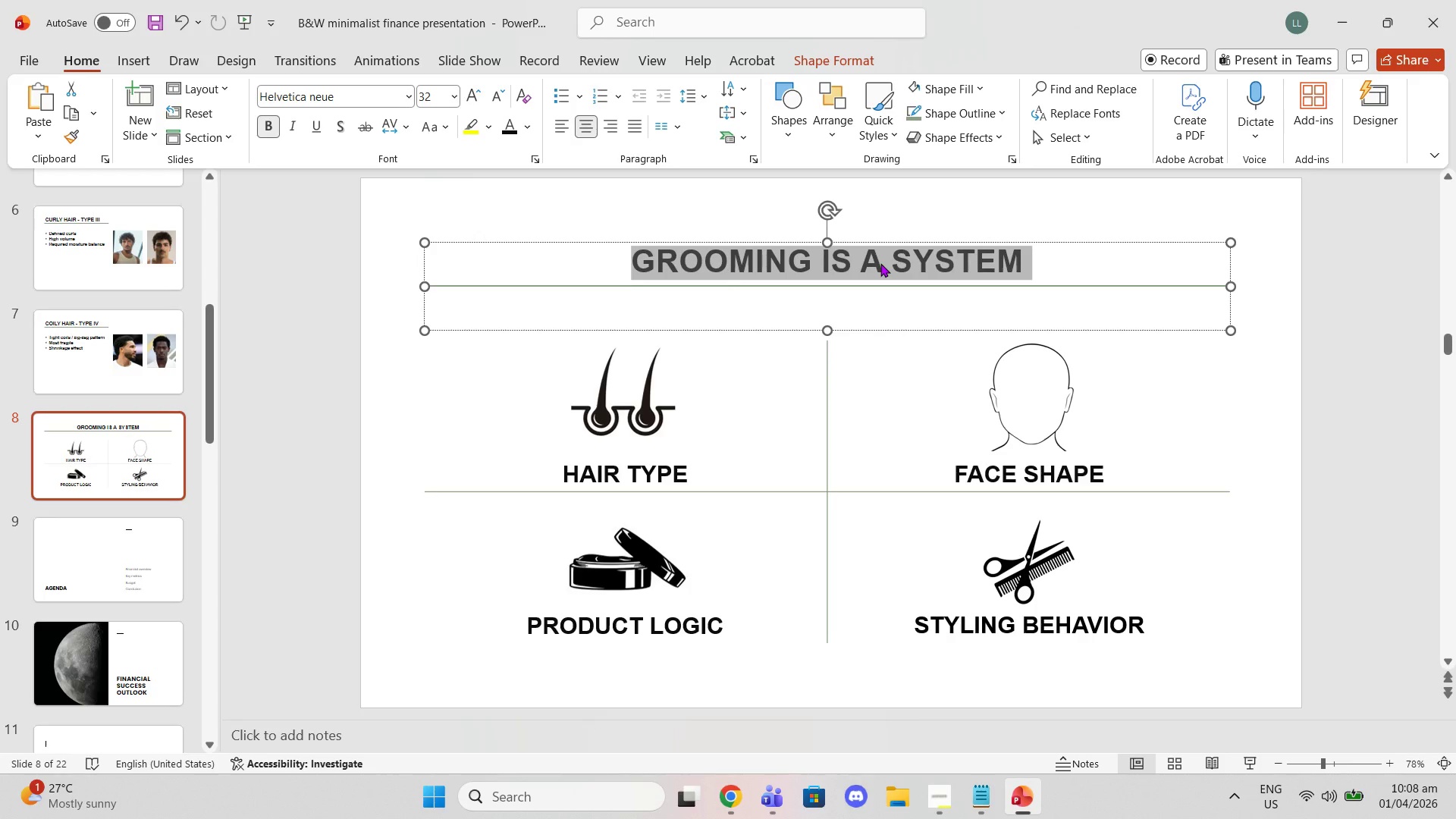 
key(Control+V)
 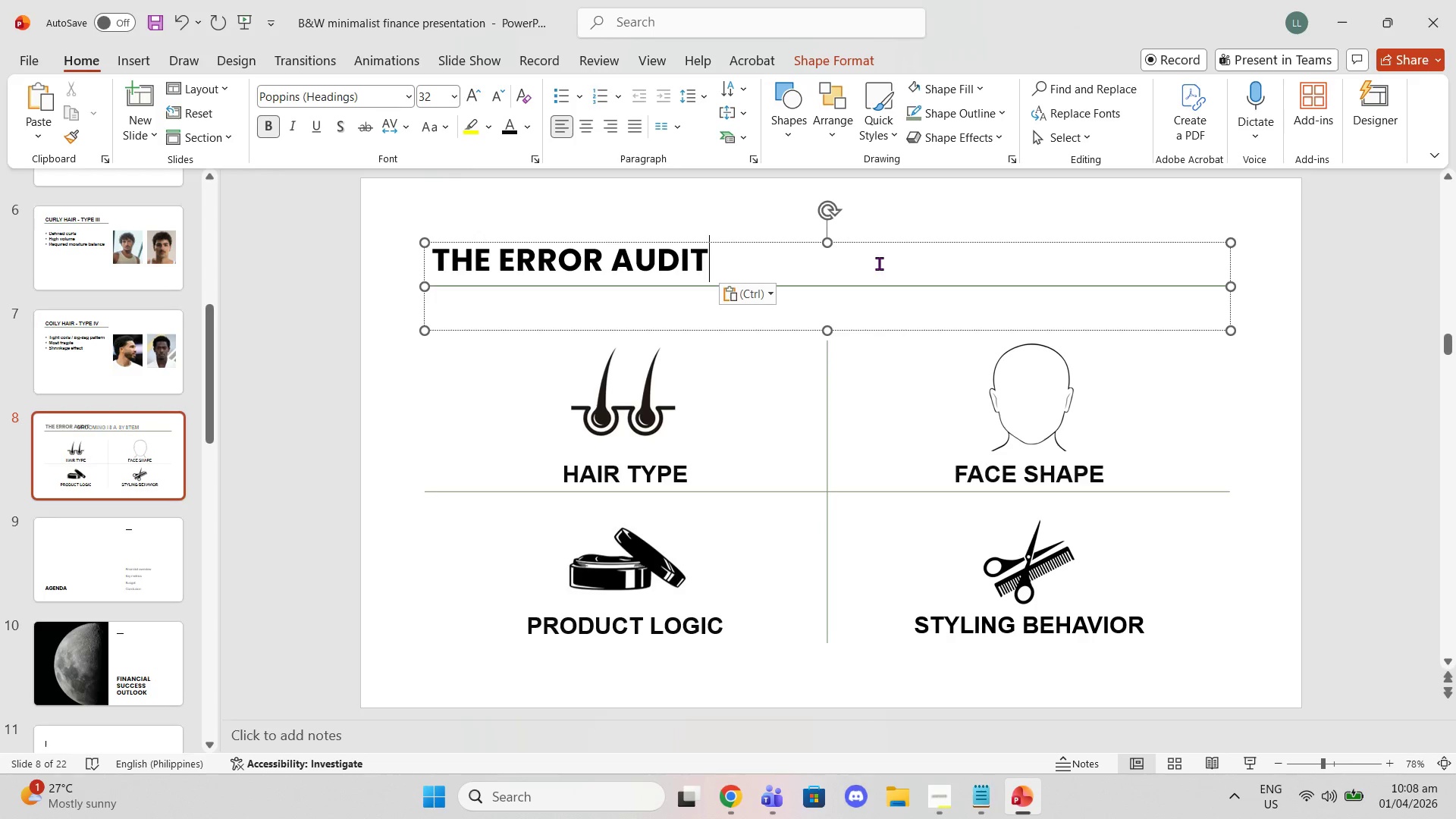 
key(Control+ControlLeft)
 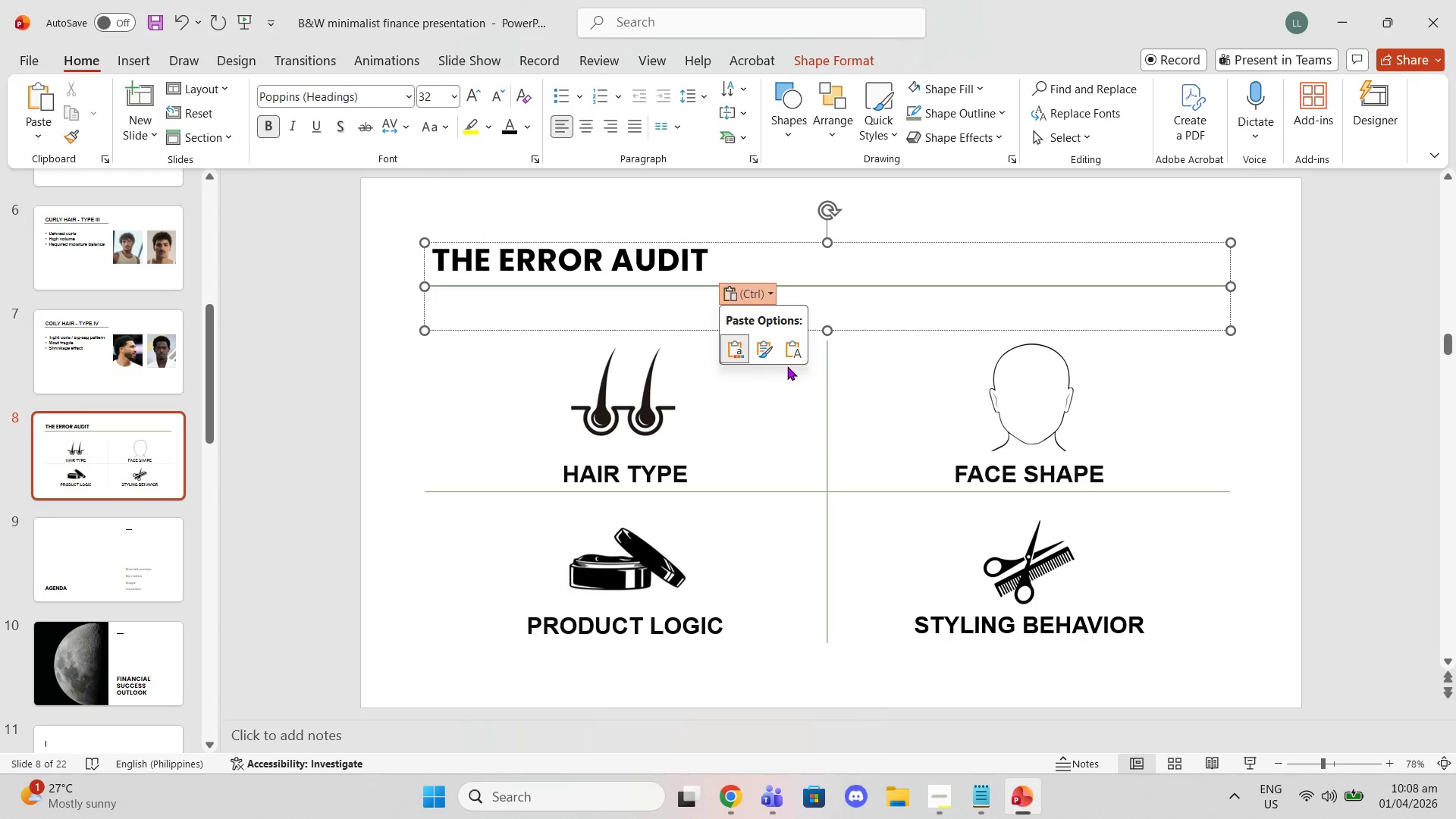 
left_click([793, 351])
 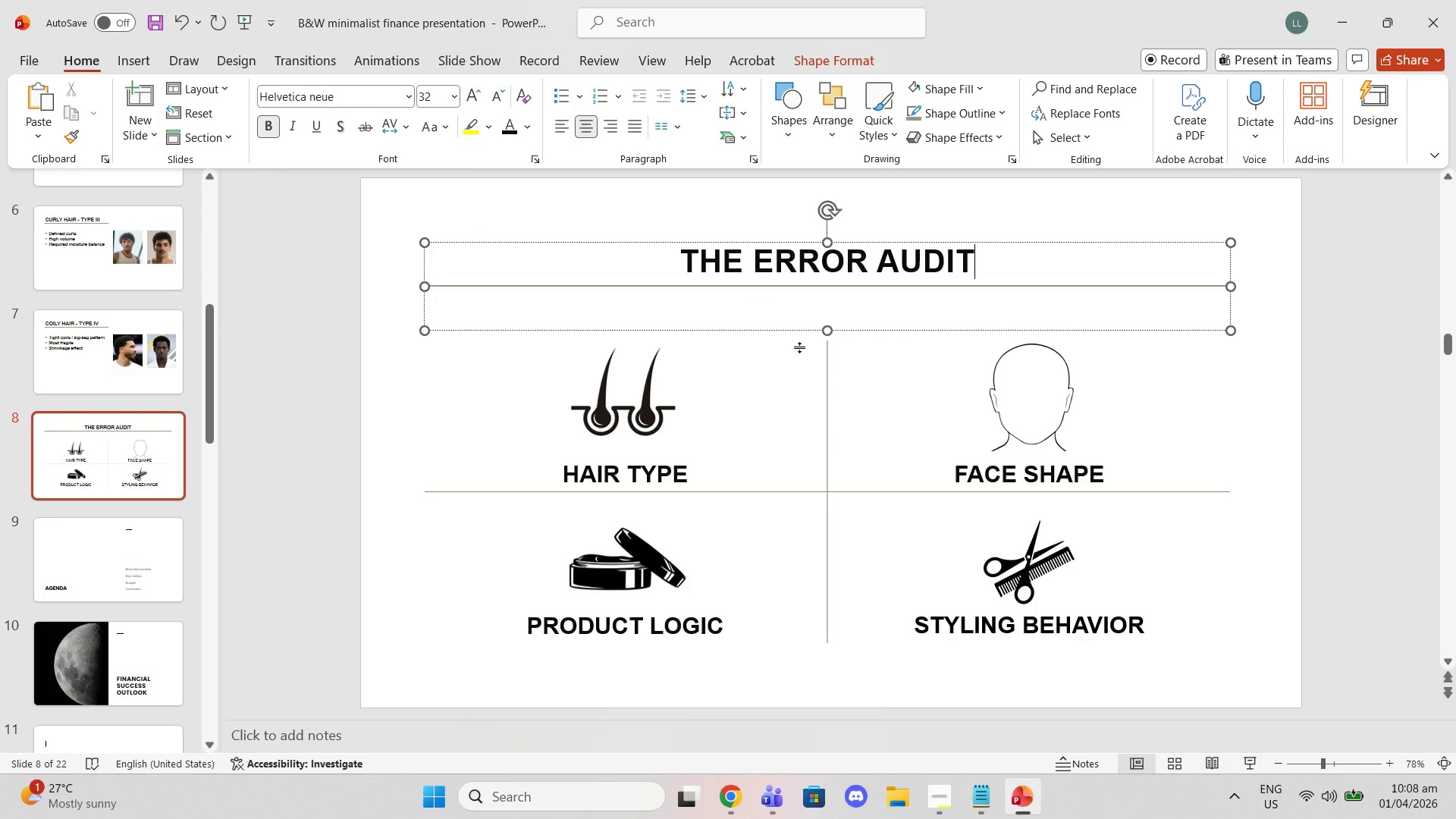 
left_click([792, 367])
 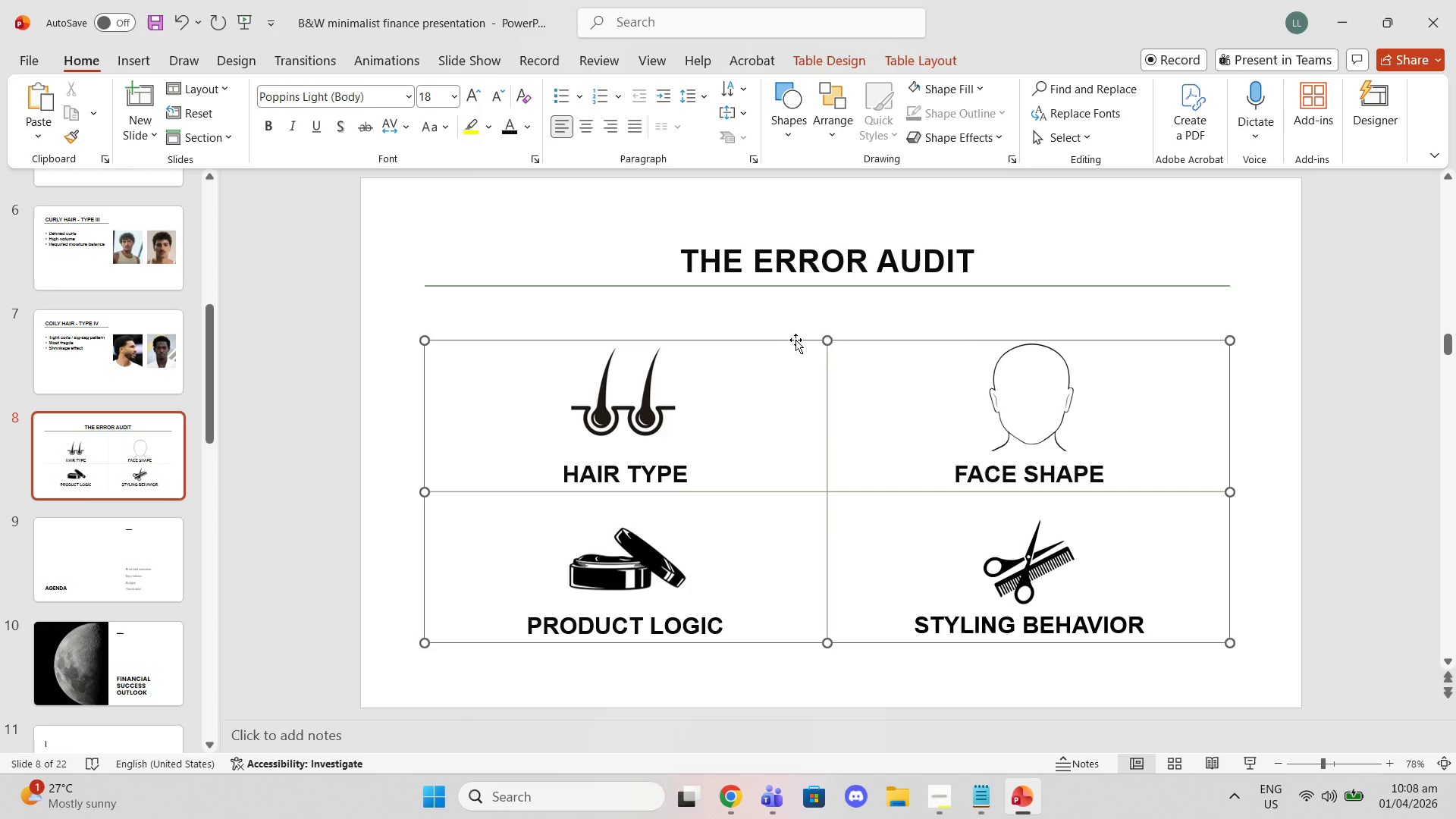 
left_click([792, 337])
 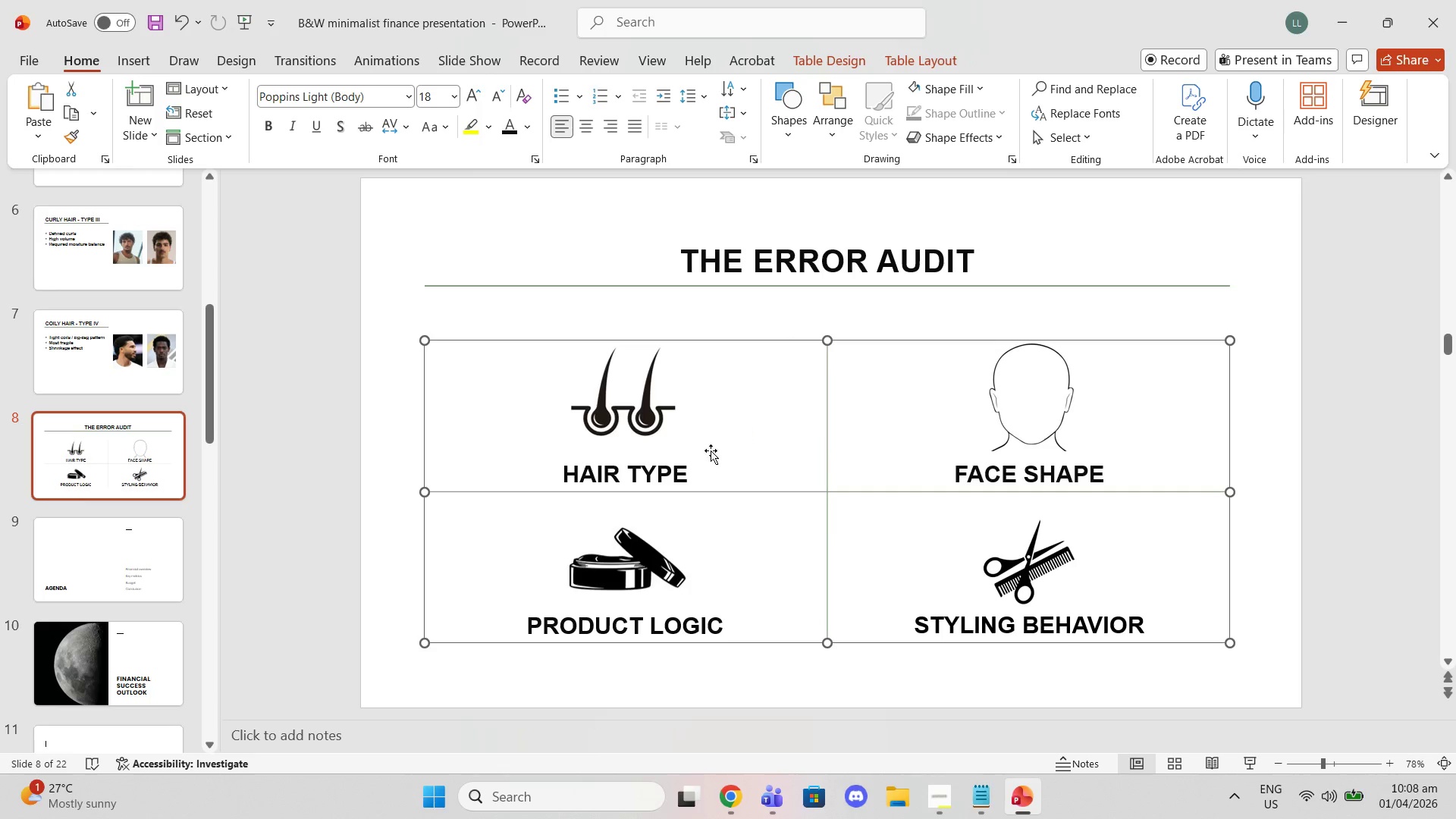 
left_click([701, 453])
 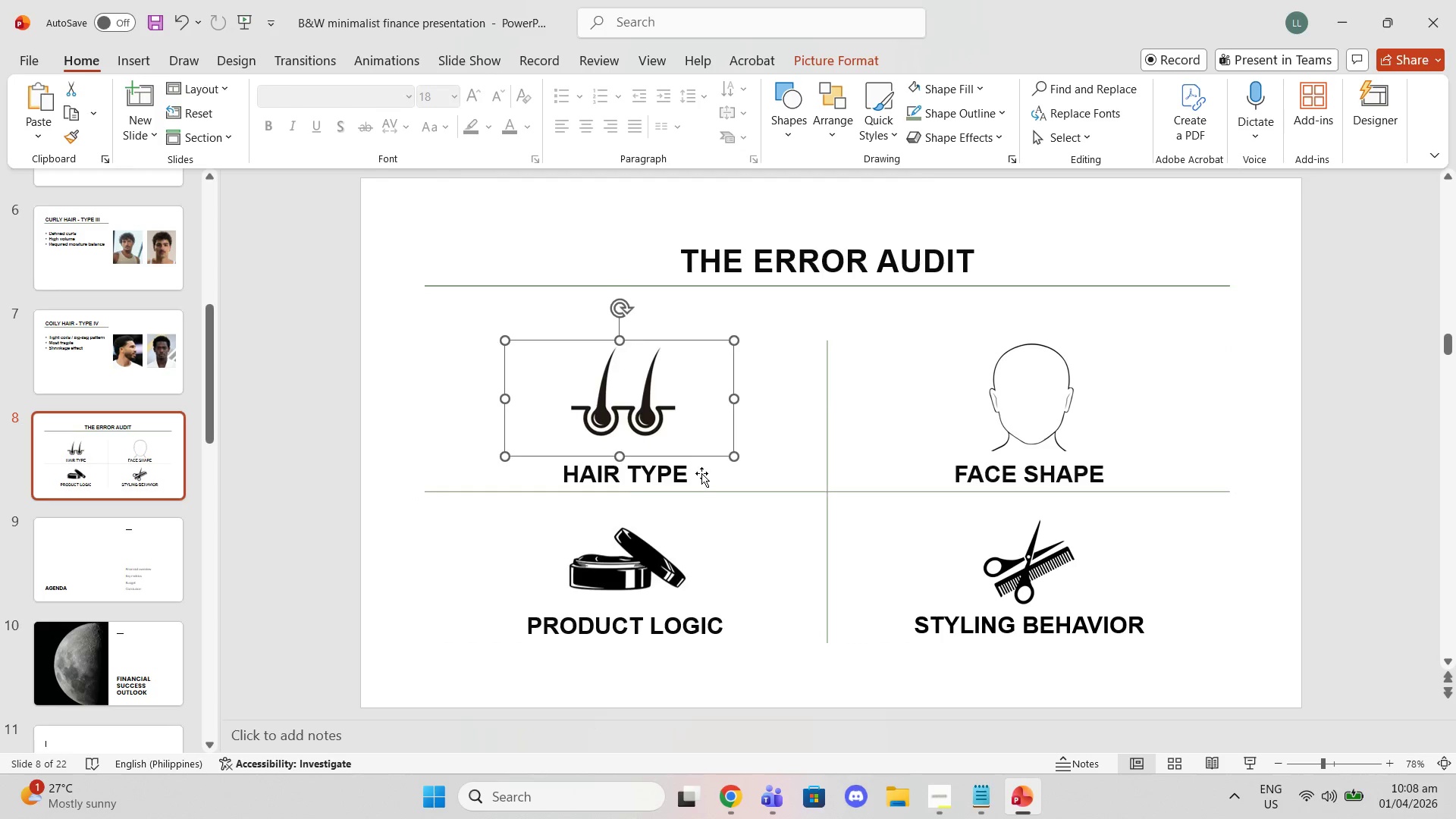 
left_click([702, 473])
 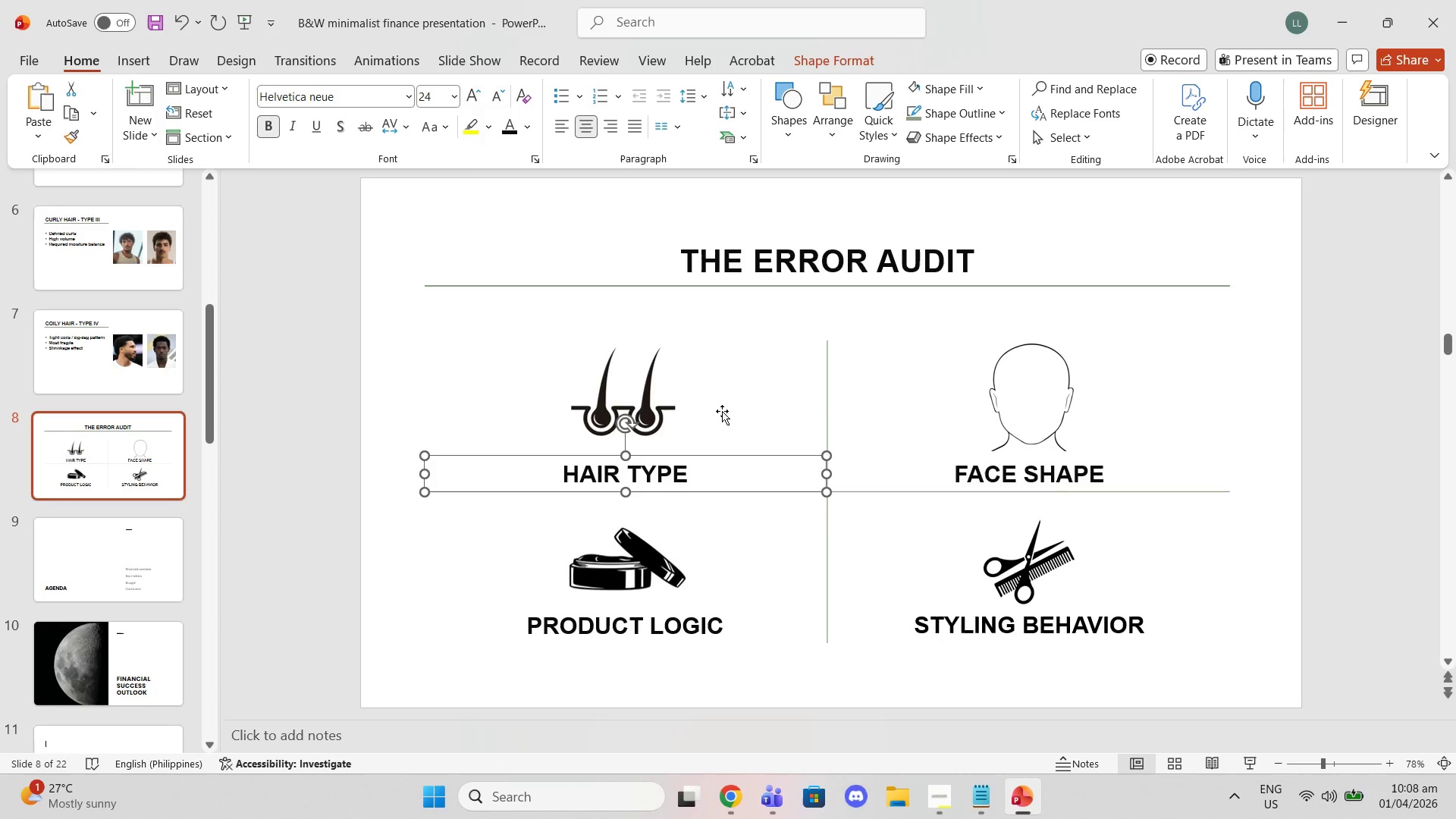 
wait(9.0)
 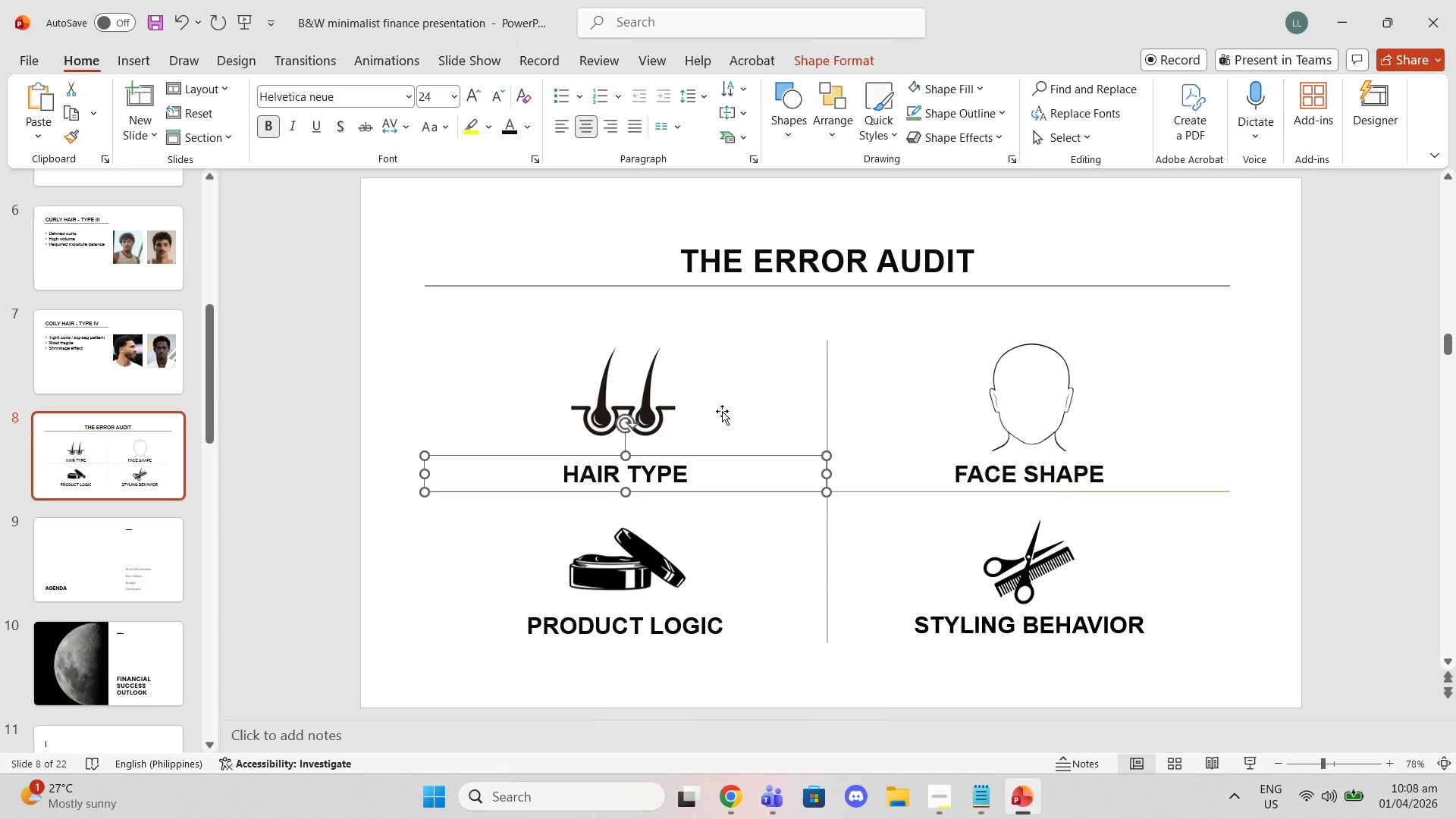 
left_click([830, 388])
 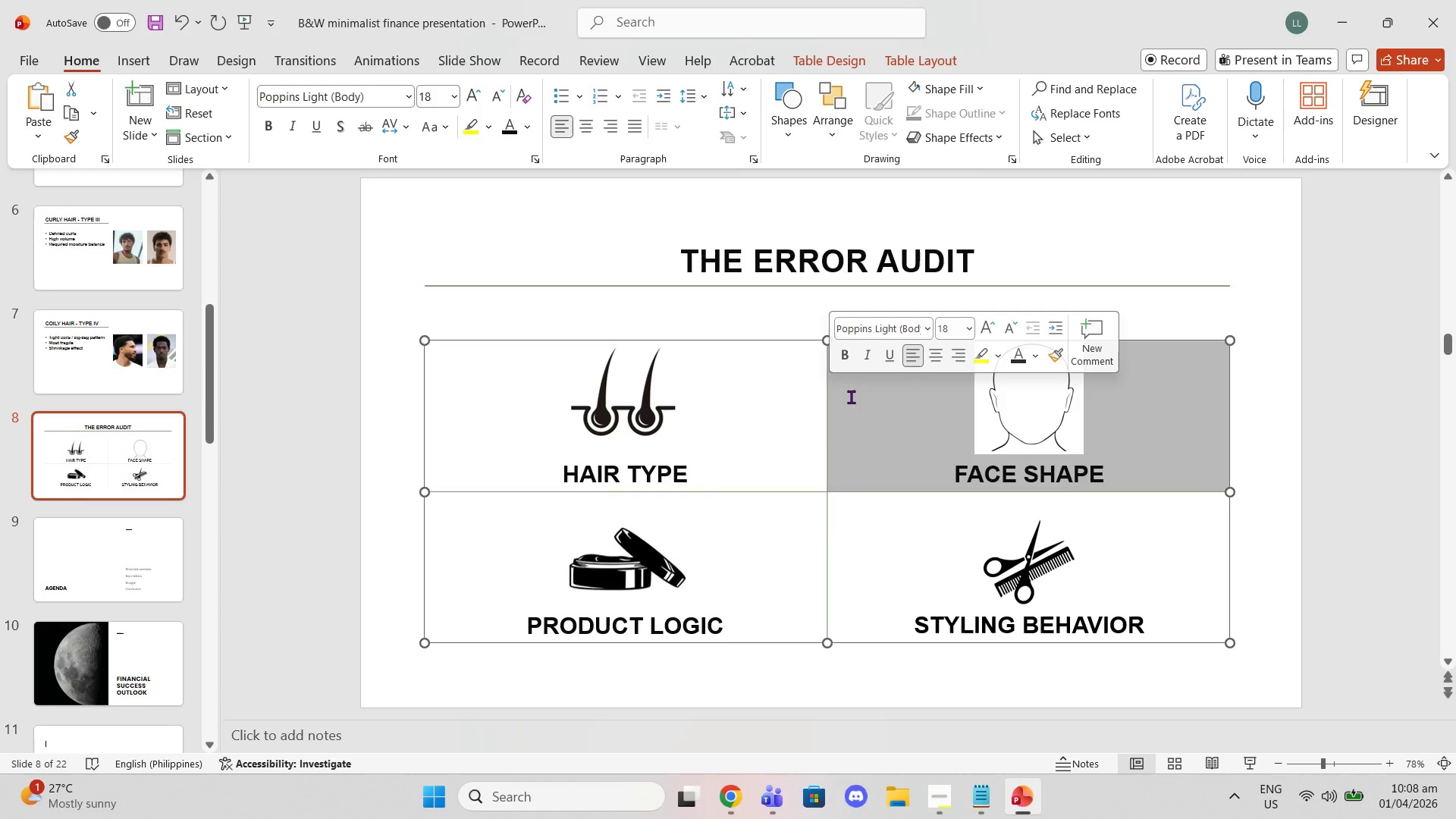 
key(Delete)
 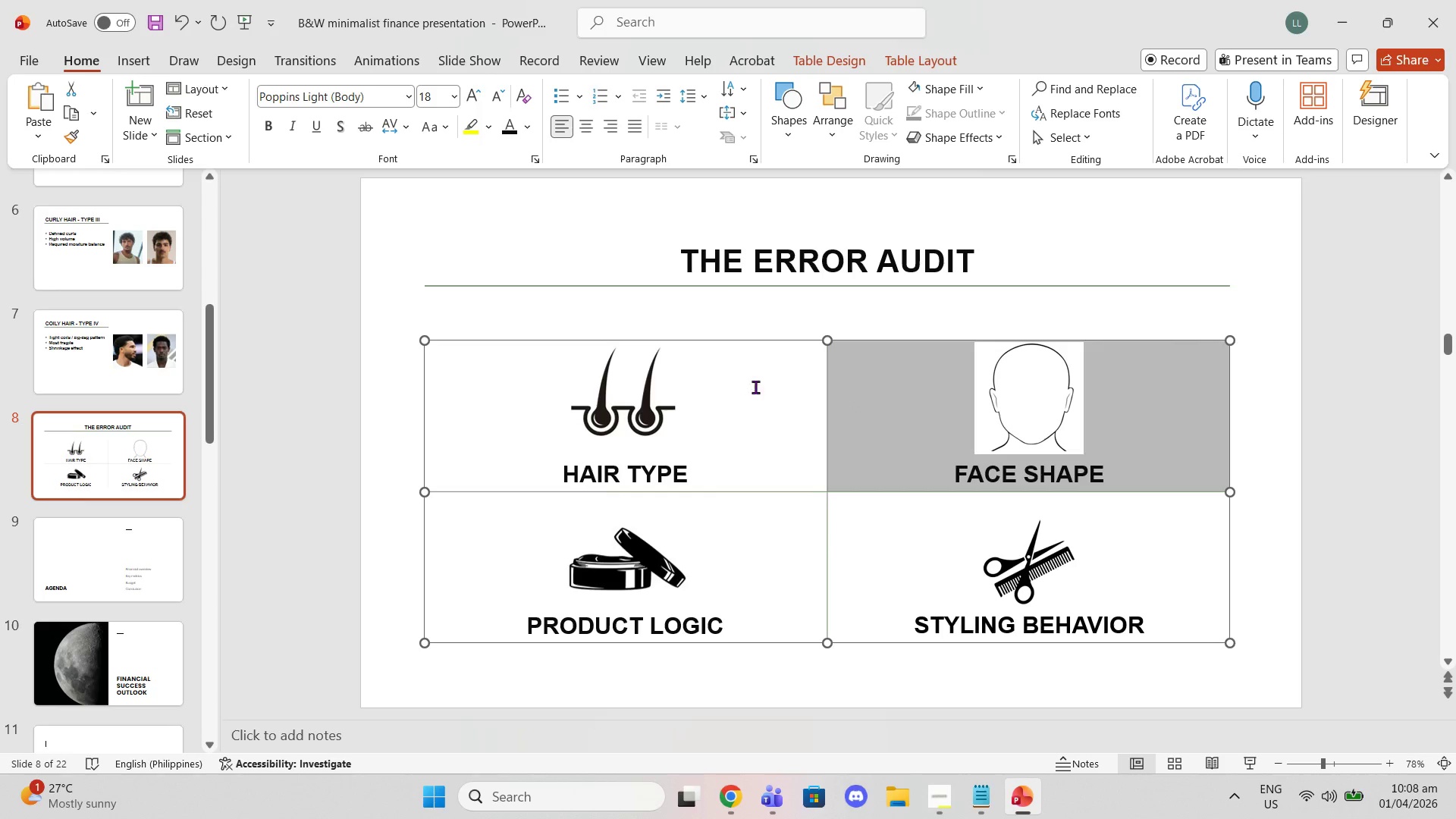 
left_click([813, 482])
 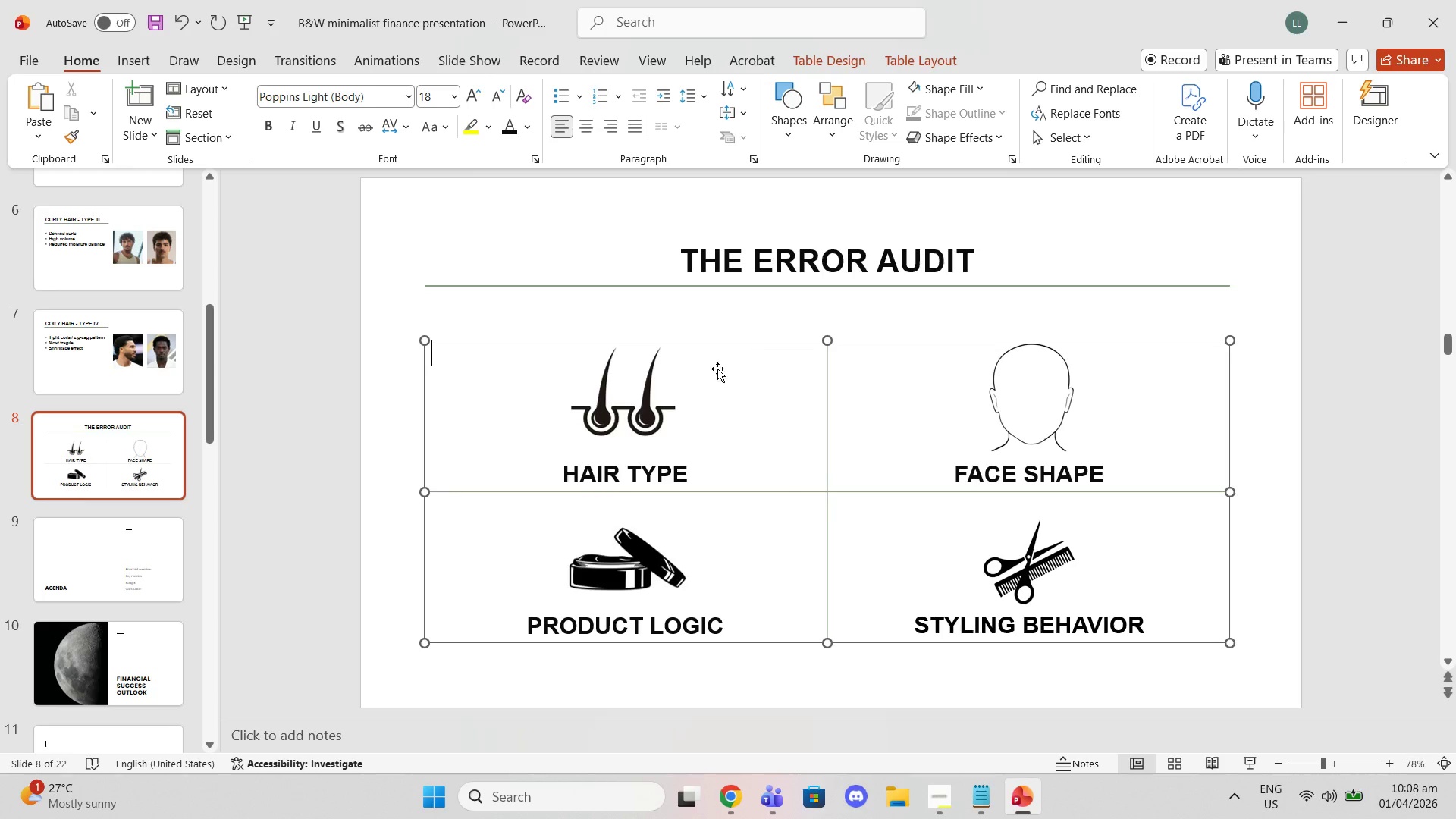 
double_click([635, 403])
 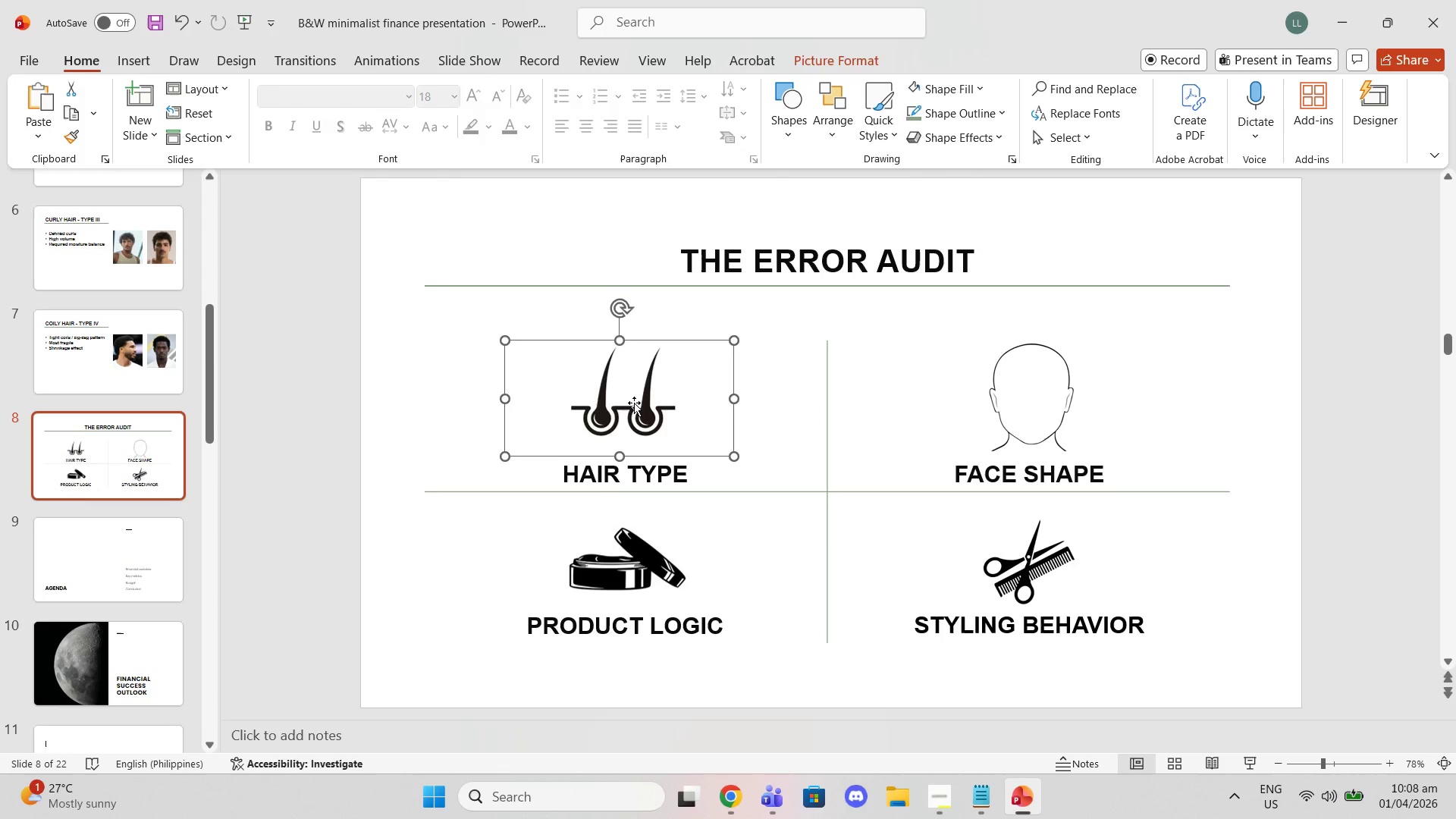 
key(Delete)
 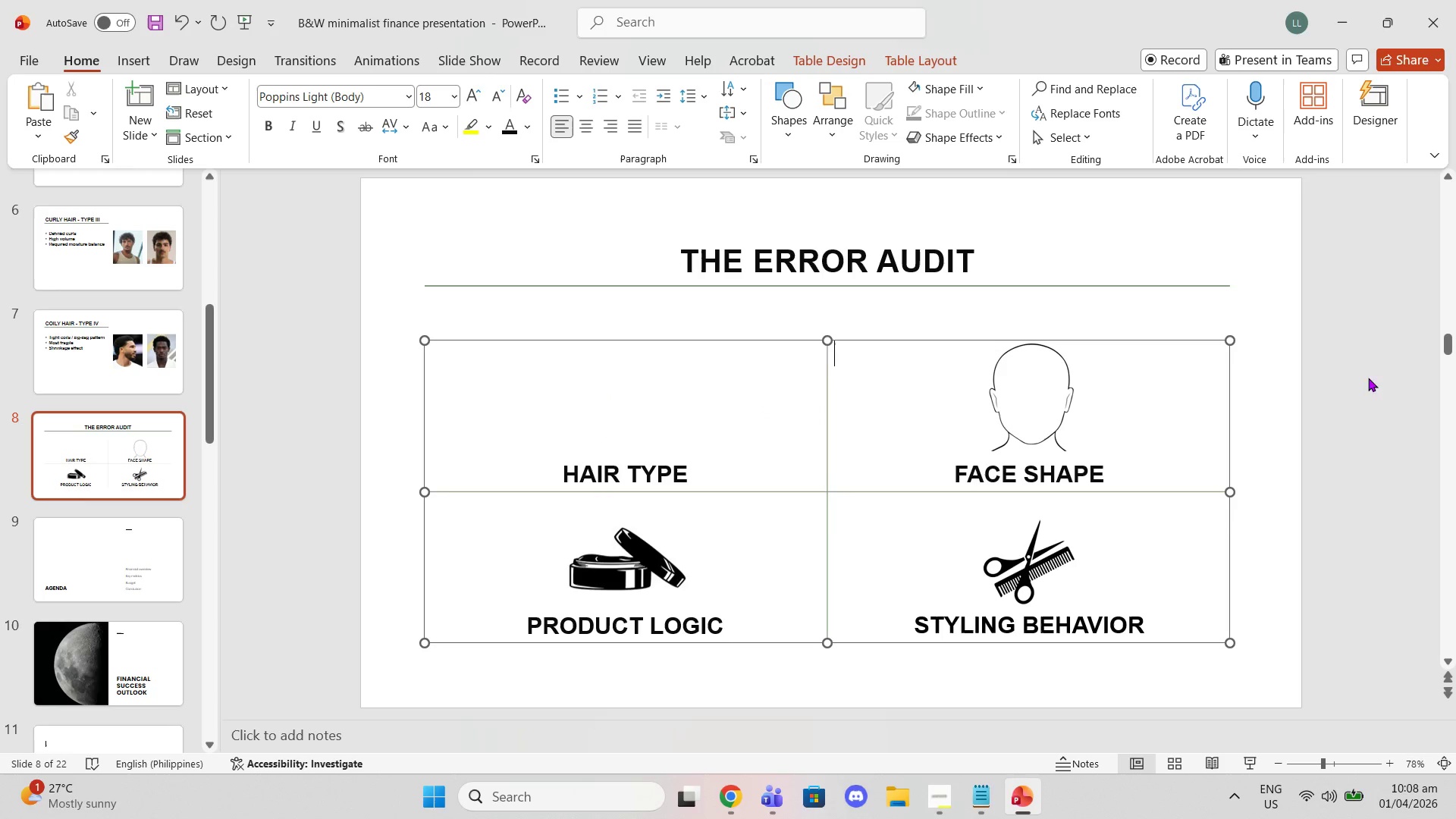 
left_click([1053, 411])
 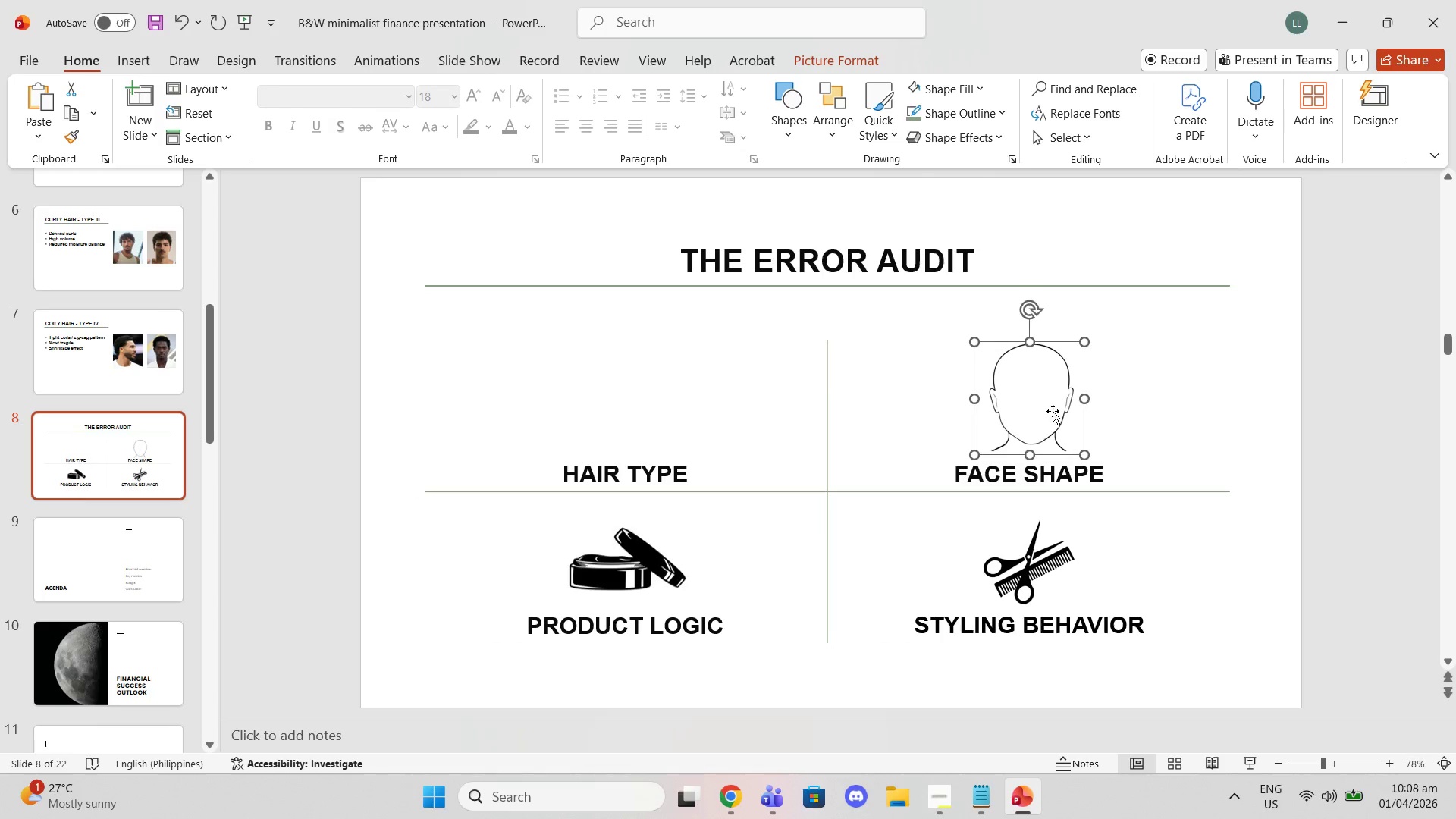 
key(Delete)
 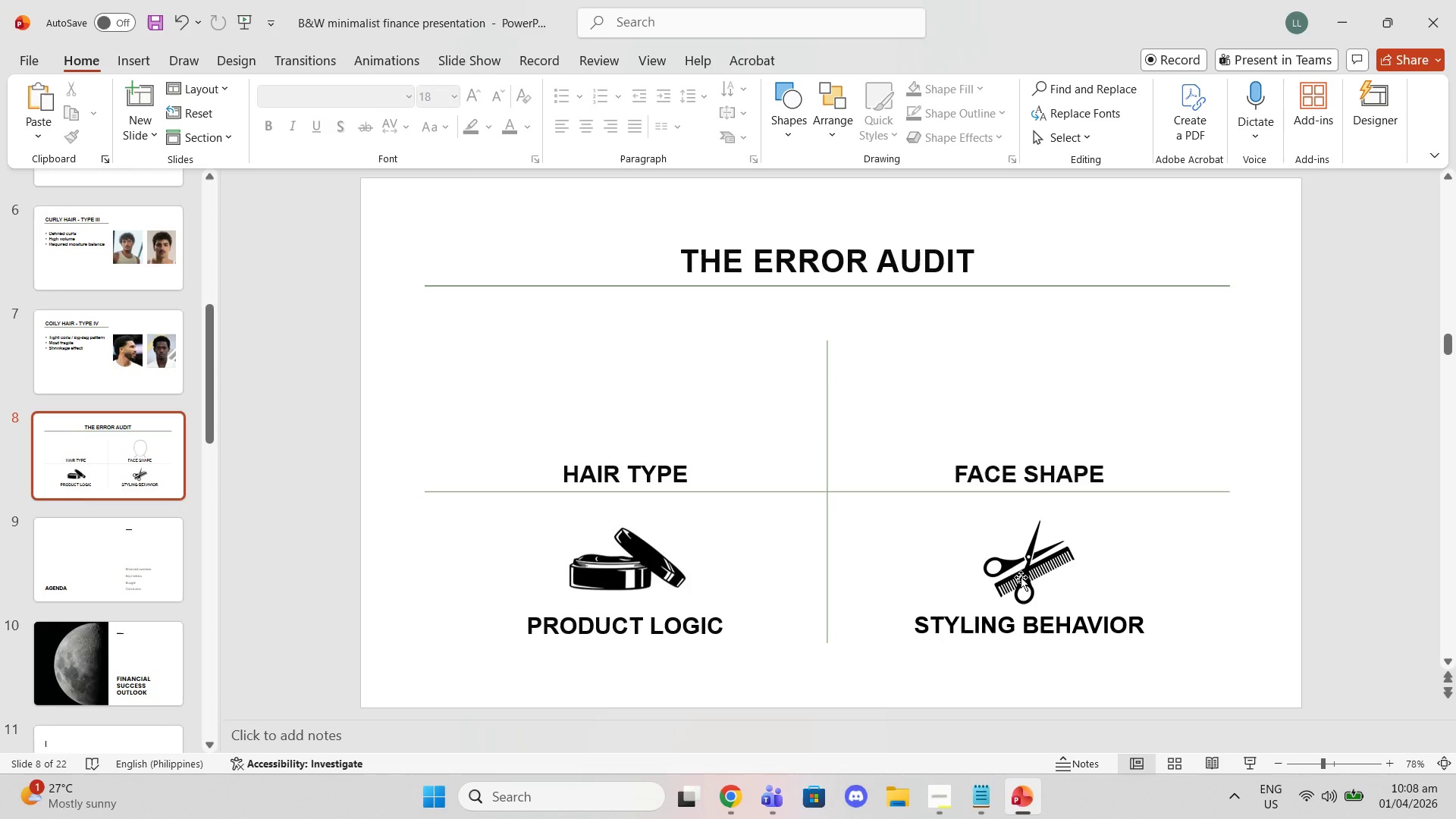 
left_click([1031, 604])
 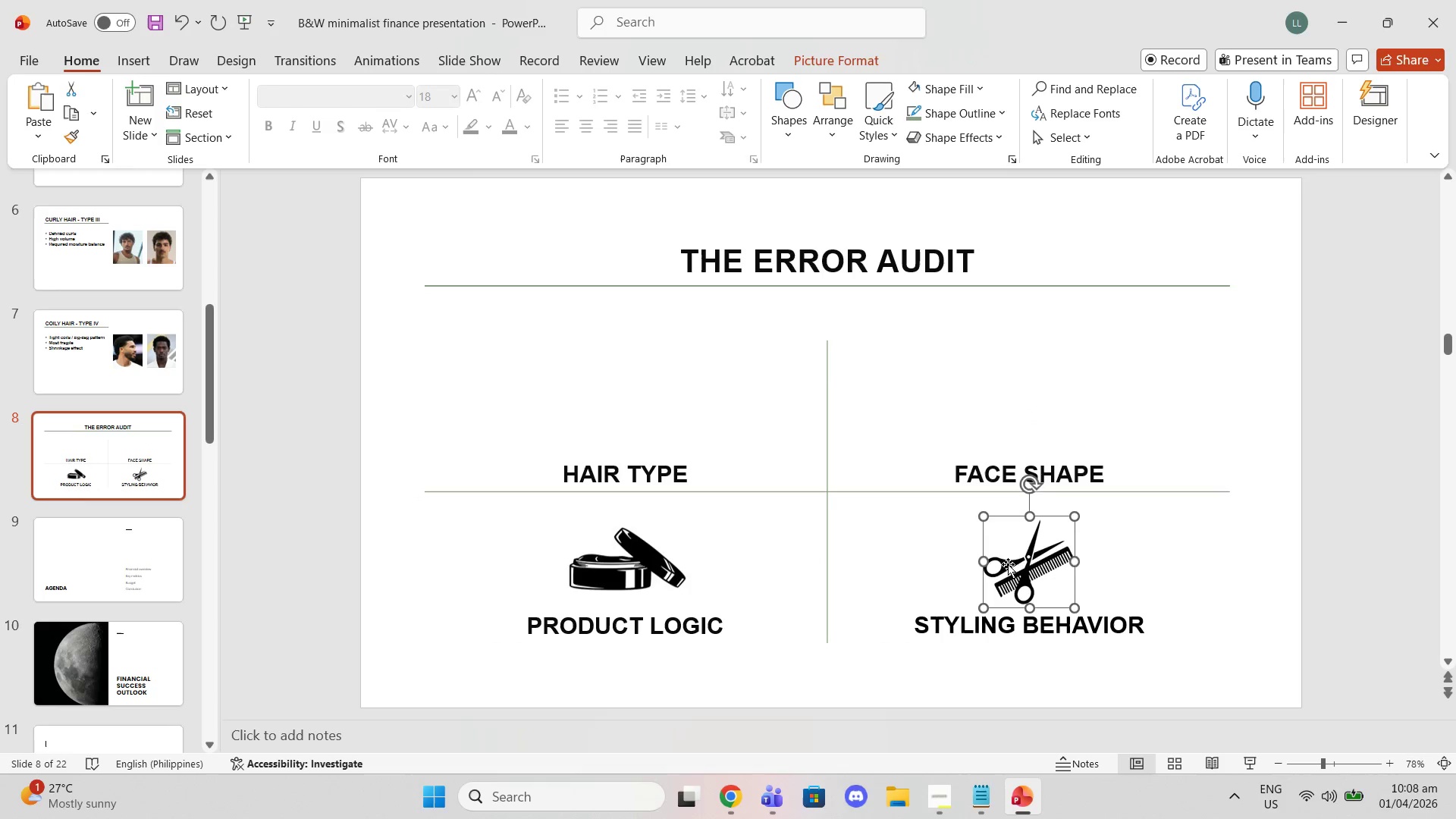 
key(Delete)
 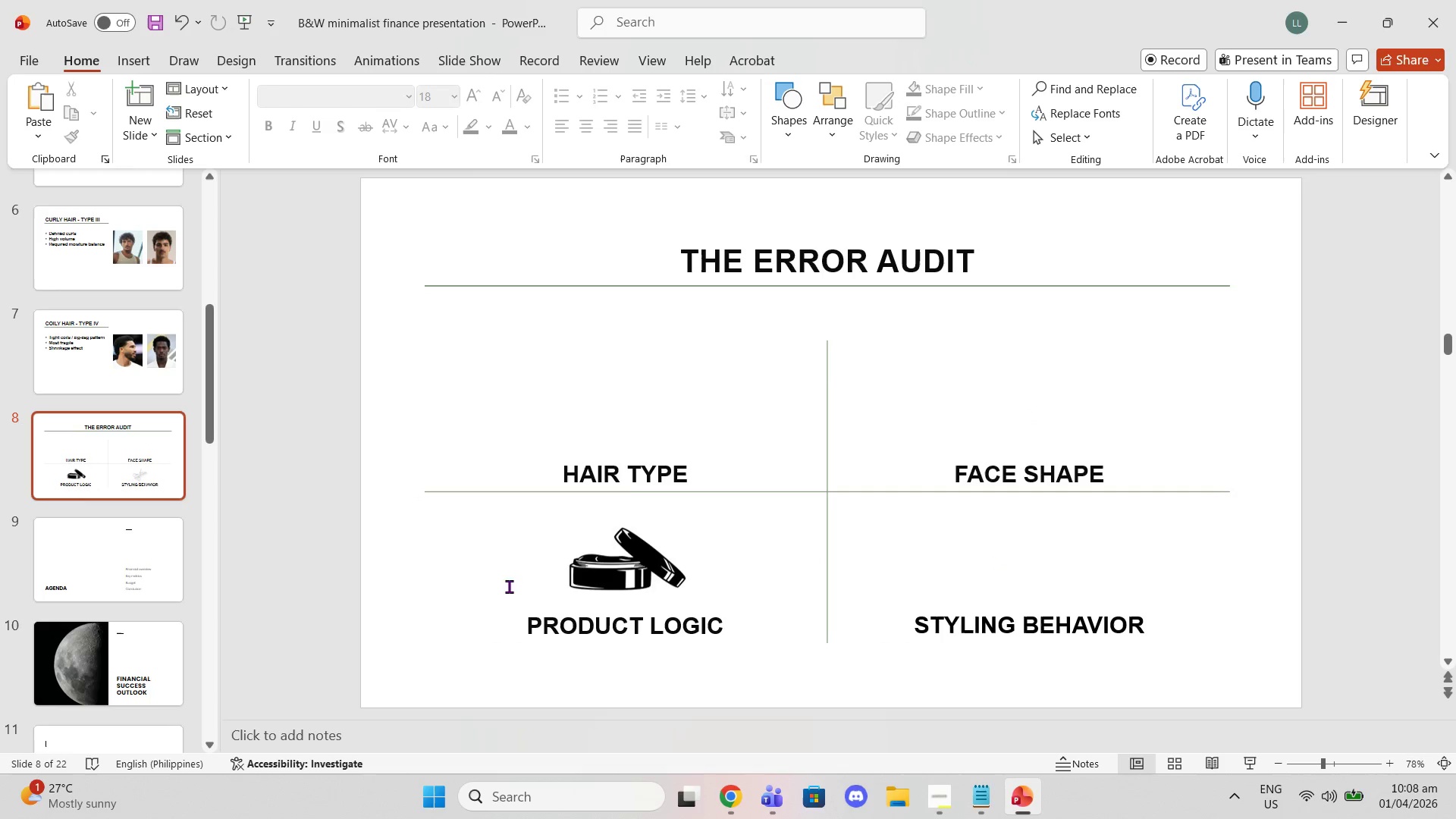 
left_click([626, 581])
 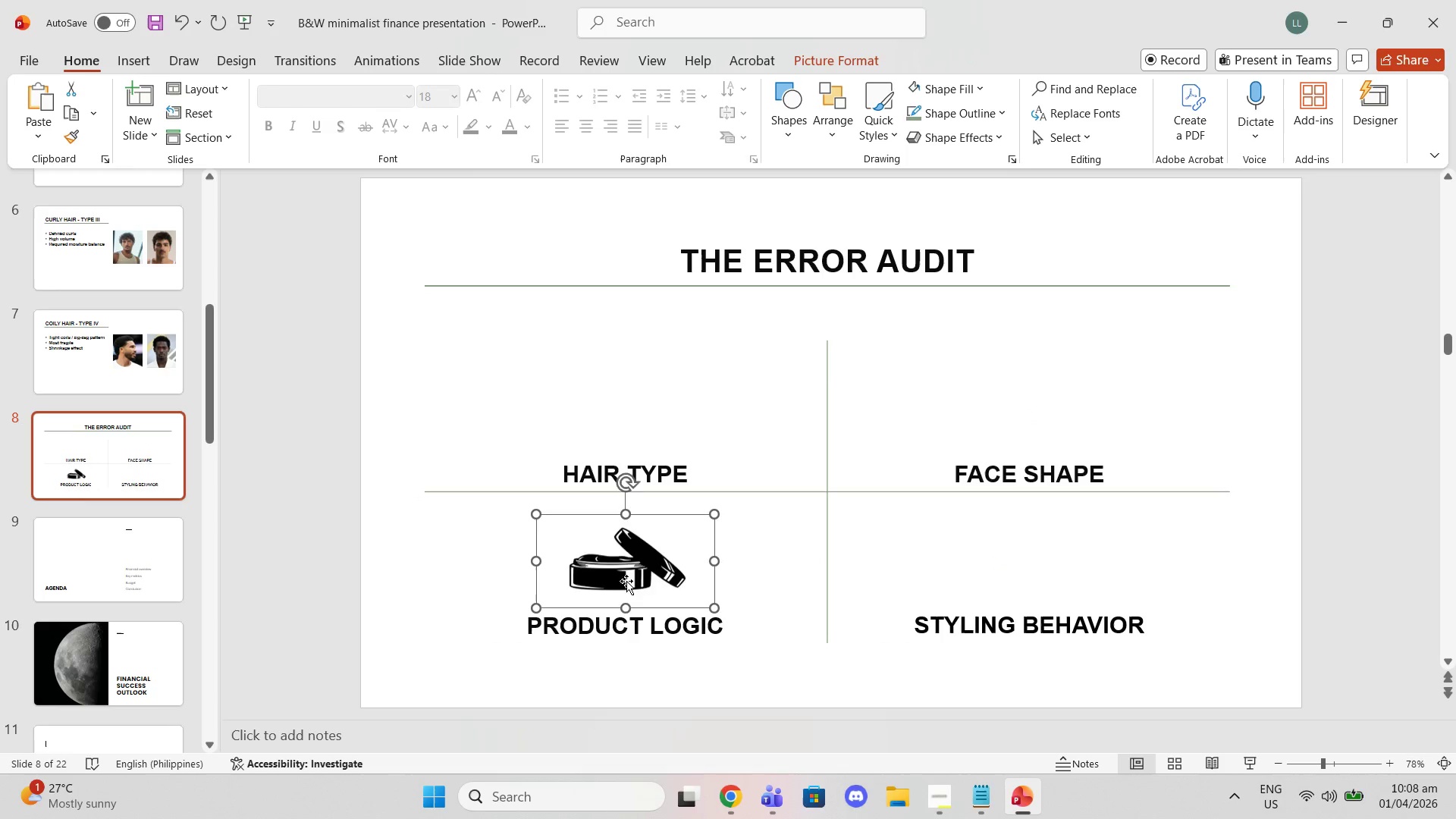 
key(Delete)
 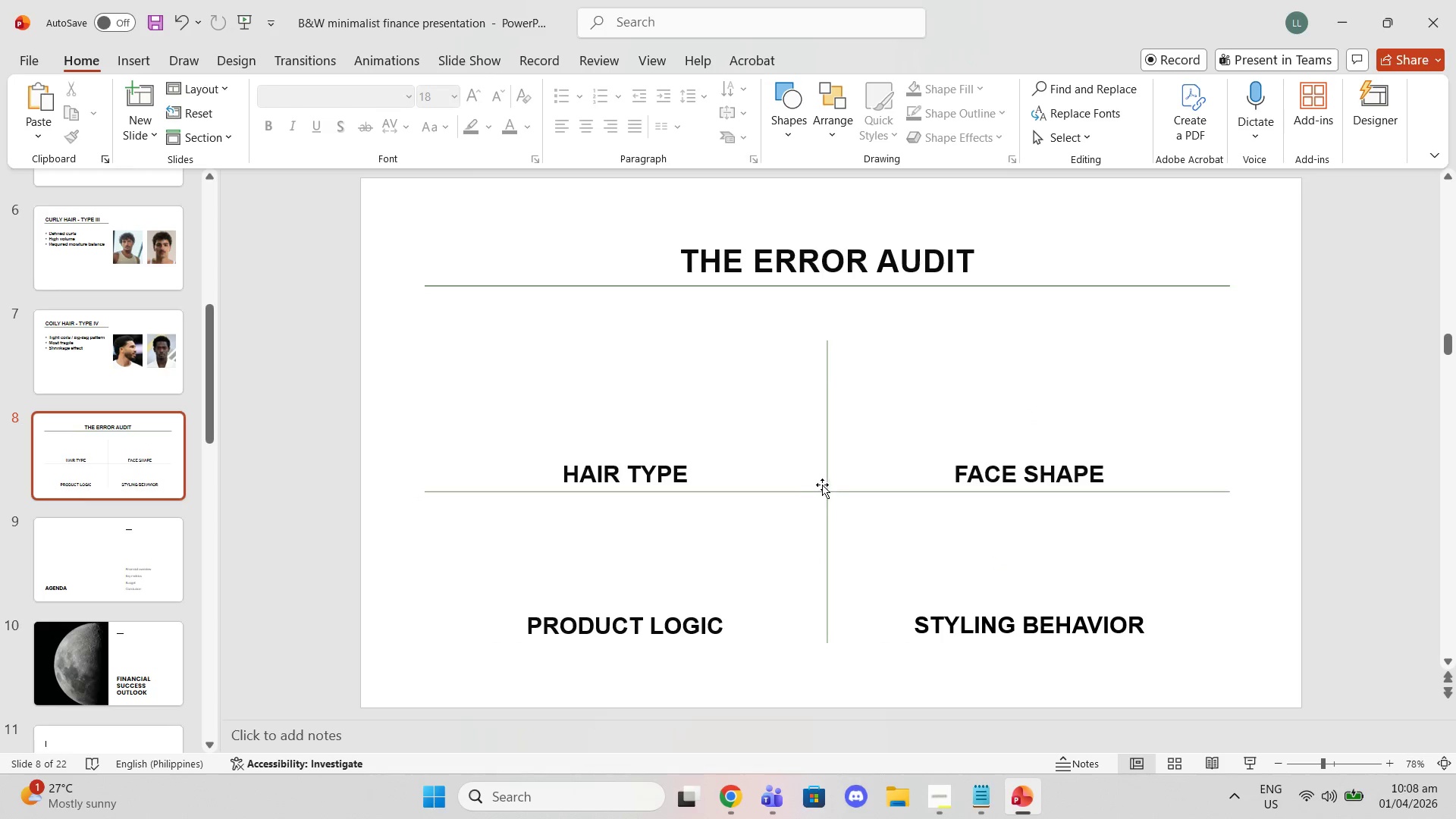 
left_click([824, 486])
 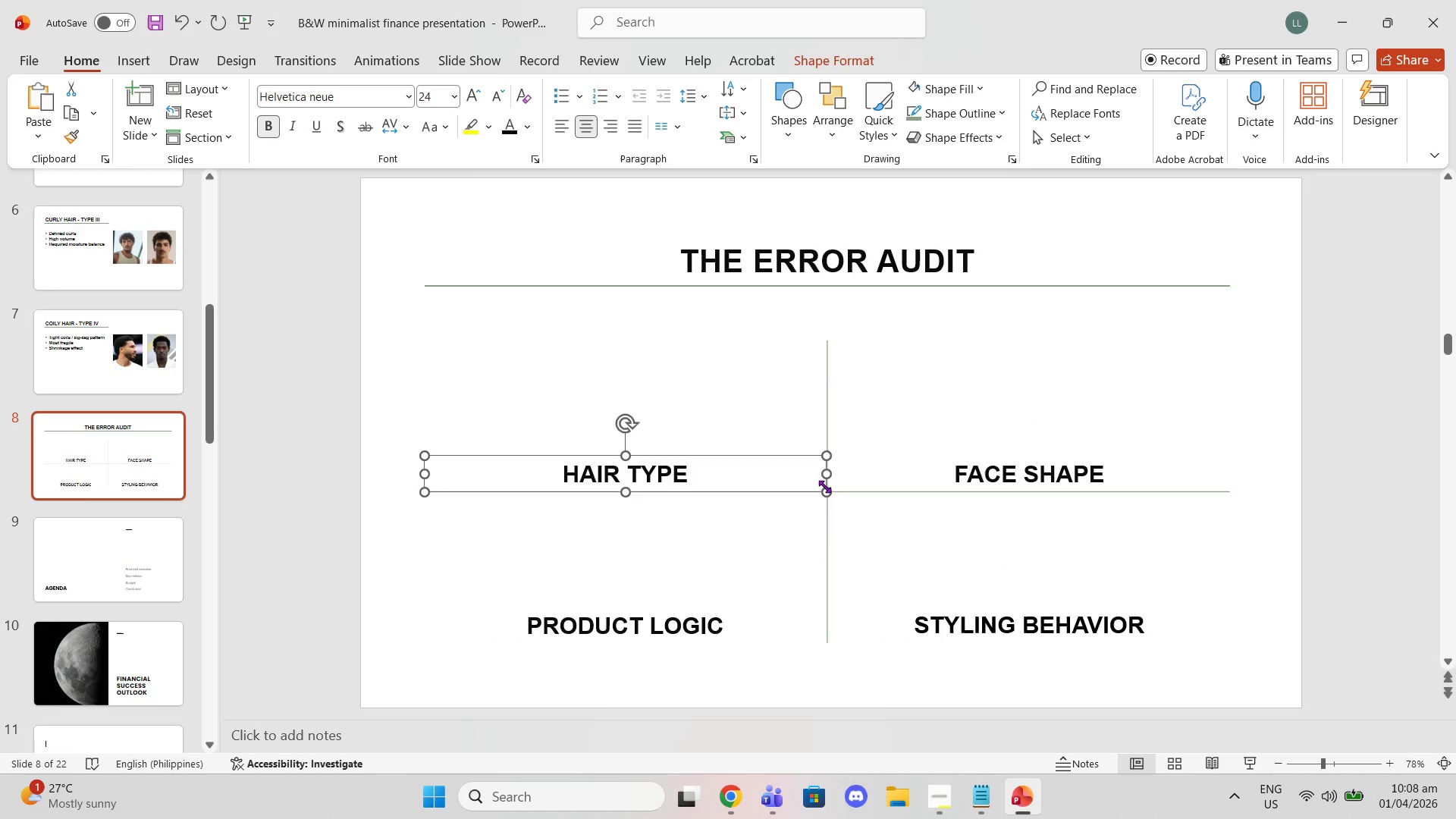 
key(Delete)
 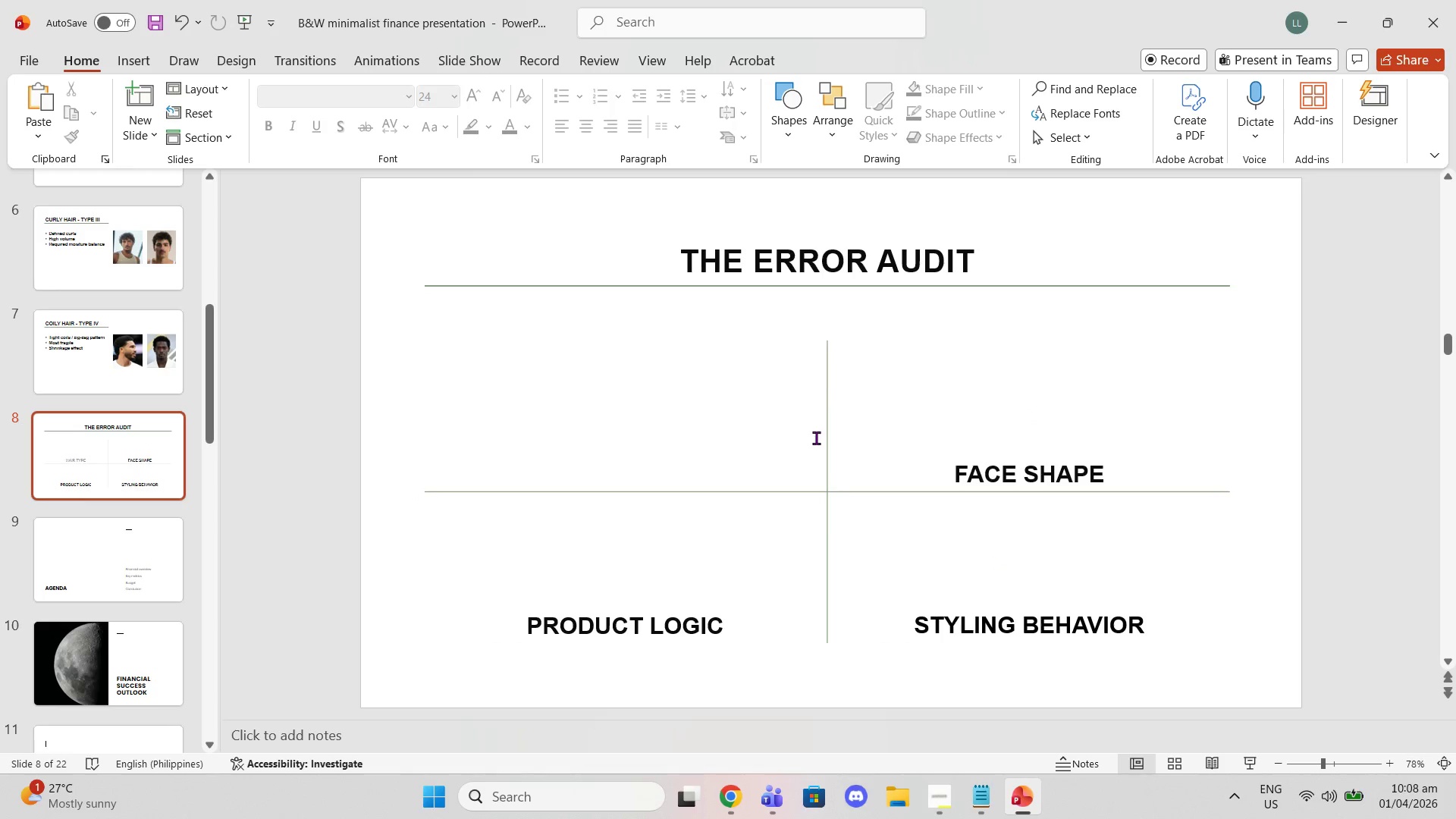 
left_click([816, 437])
 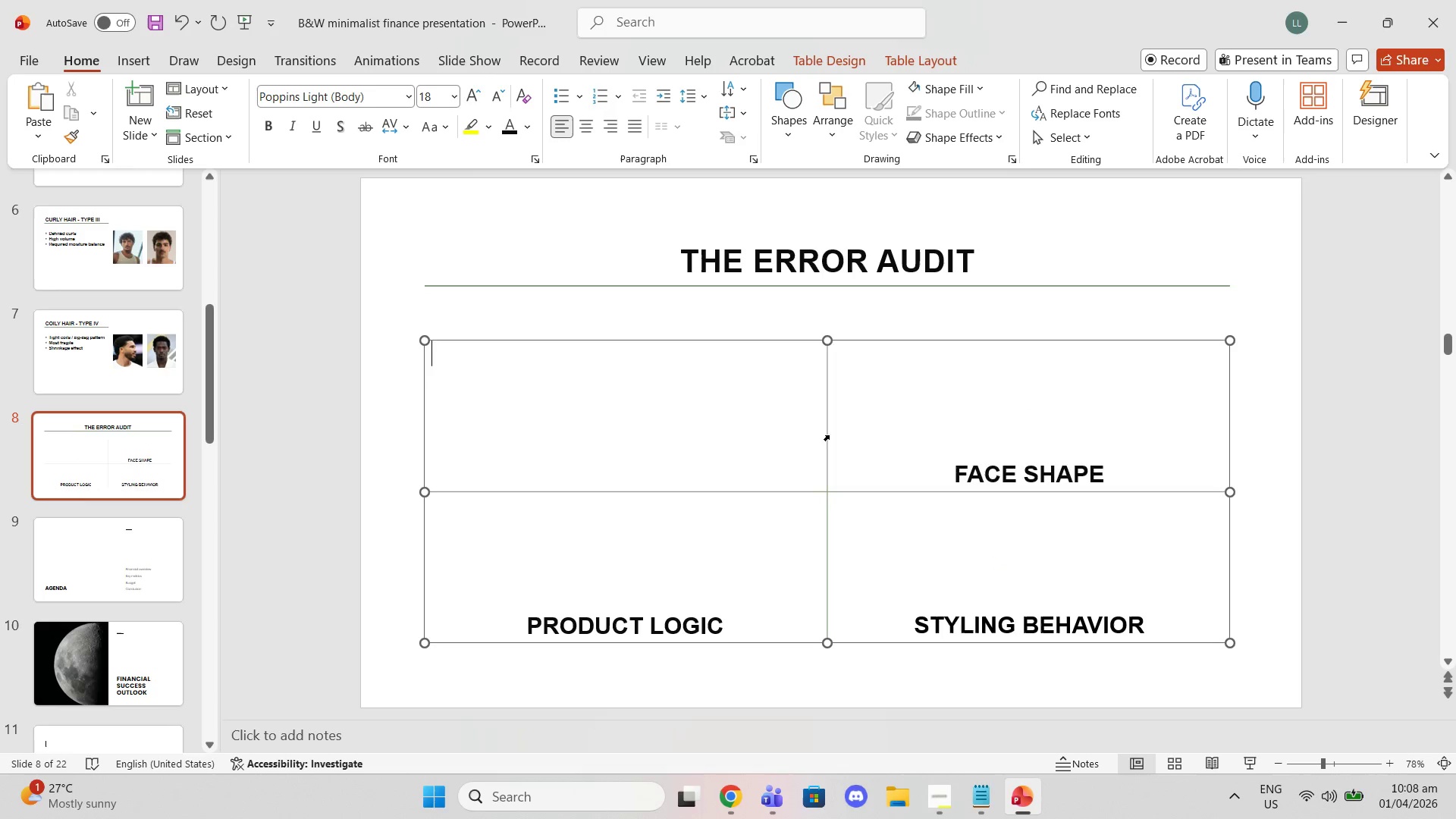 
left_click([829, 435])
 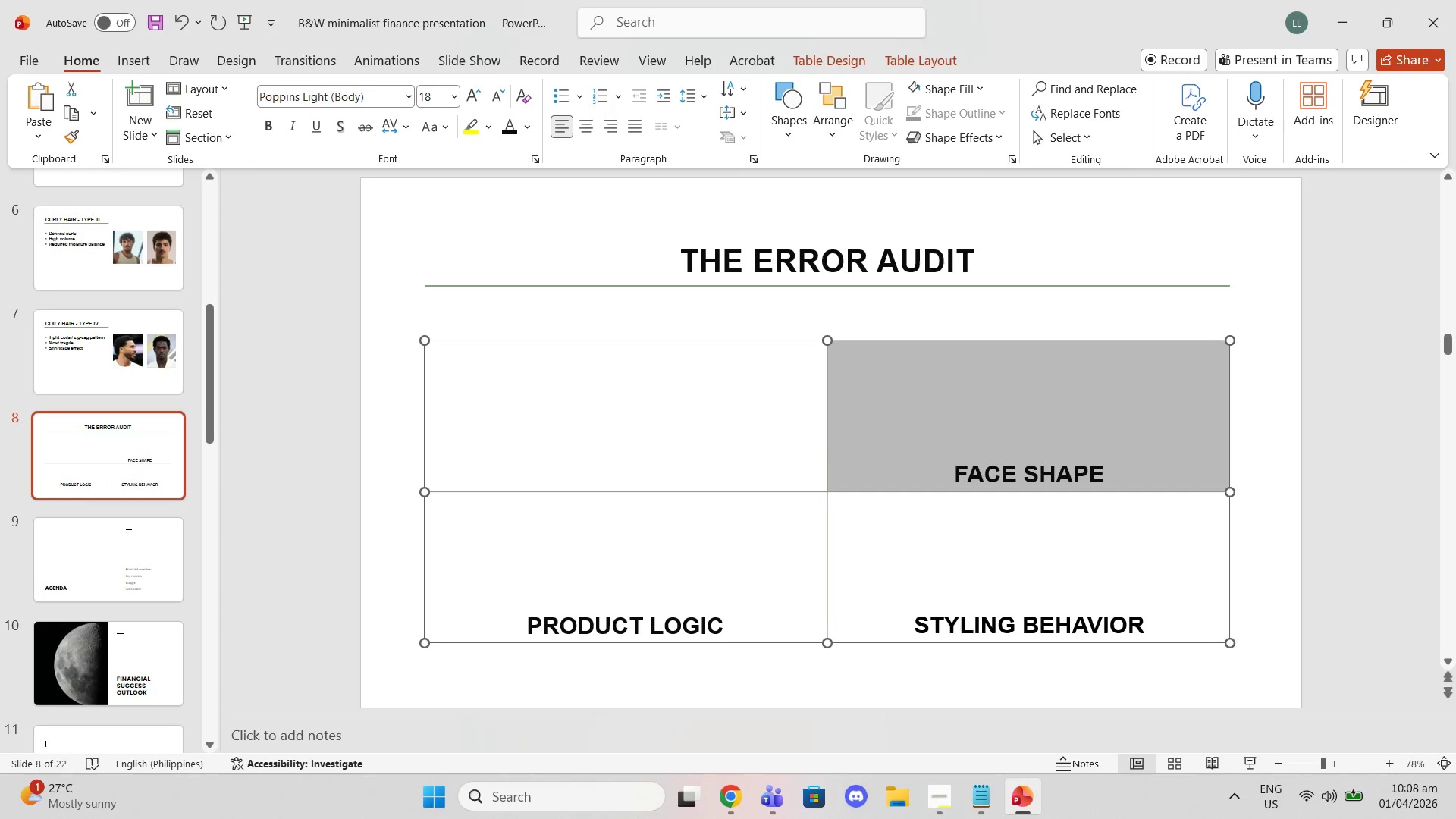 
key(Delete)
 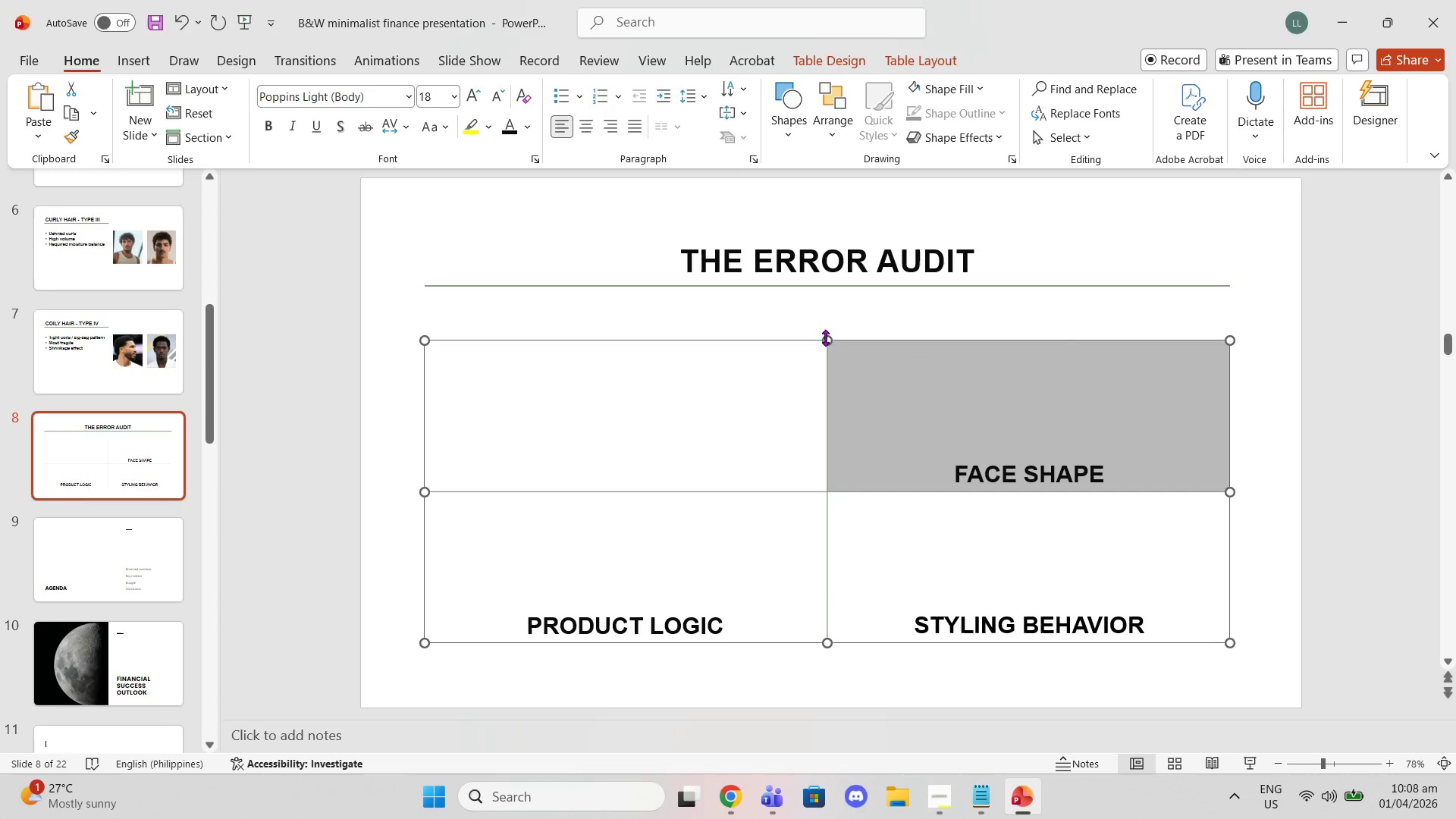 
left_click([825, 332])
 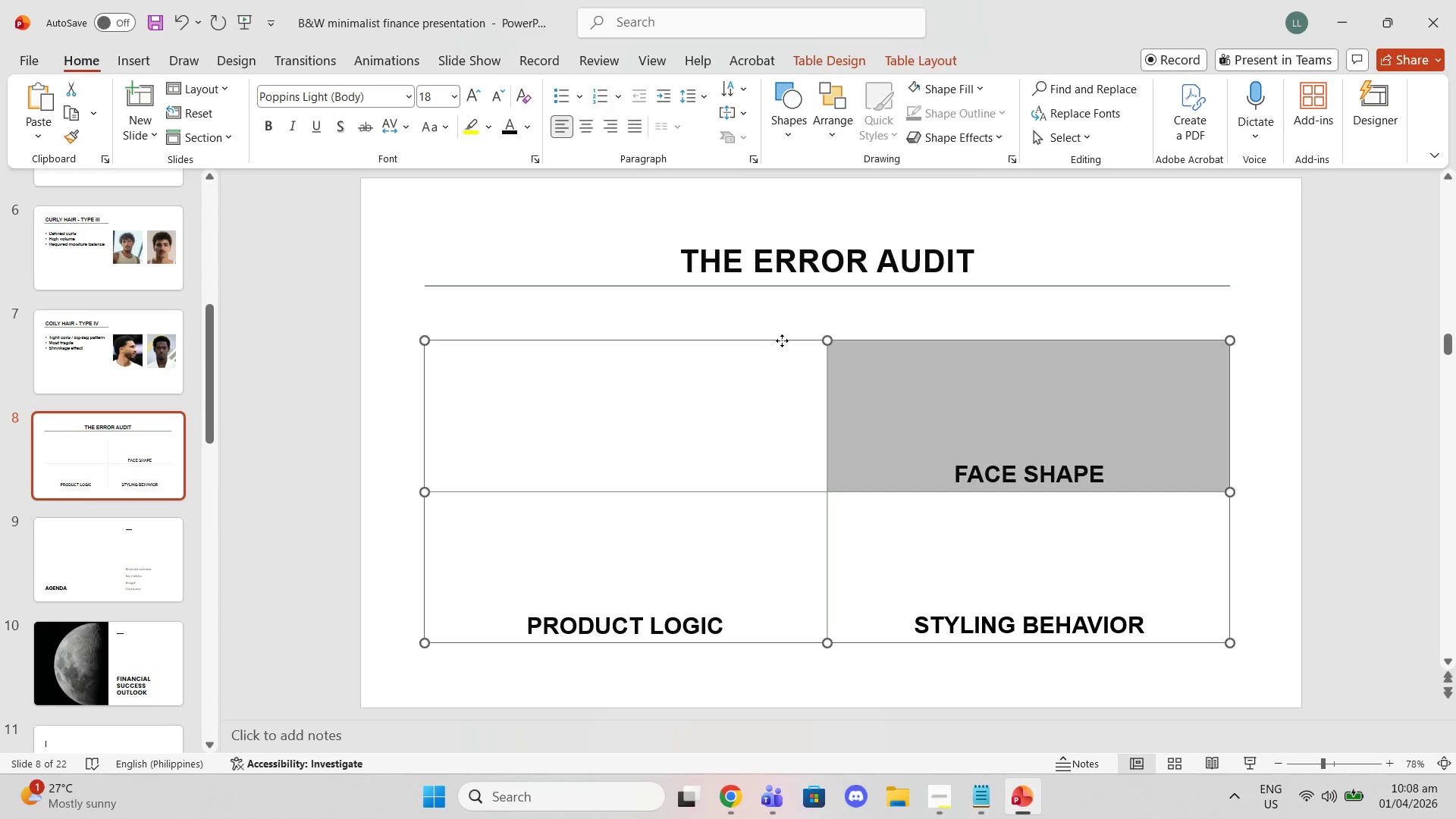 
key(Delete)
 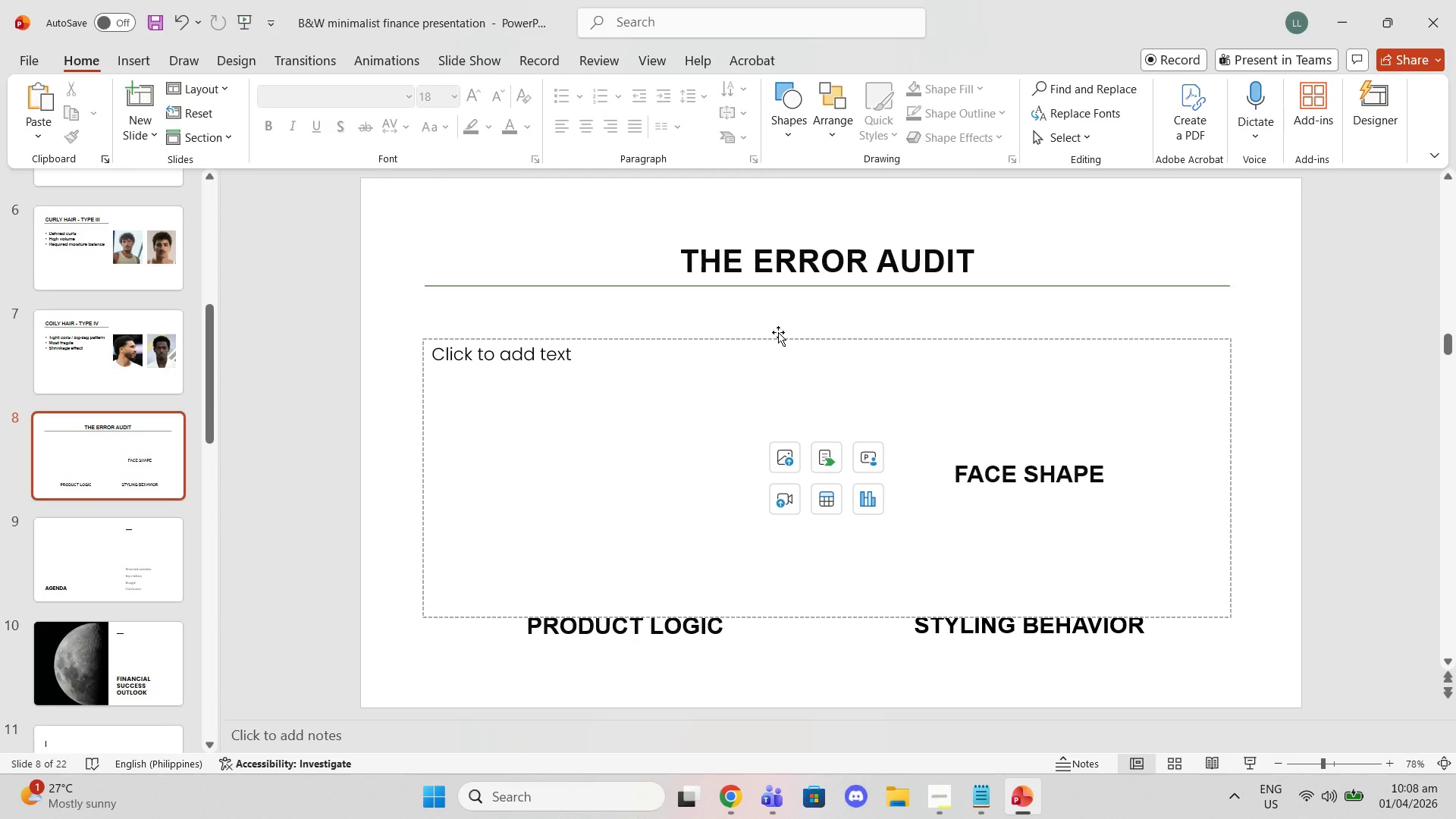 
left_click([778, 332])
 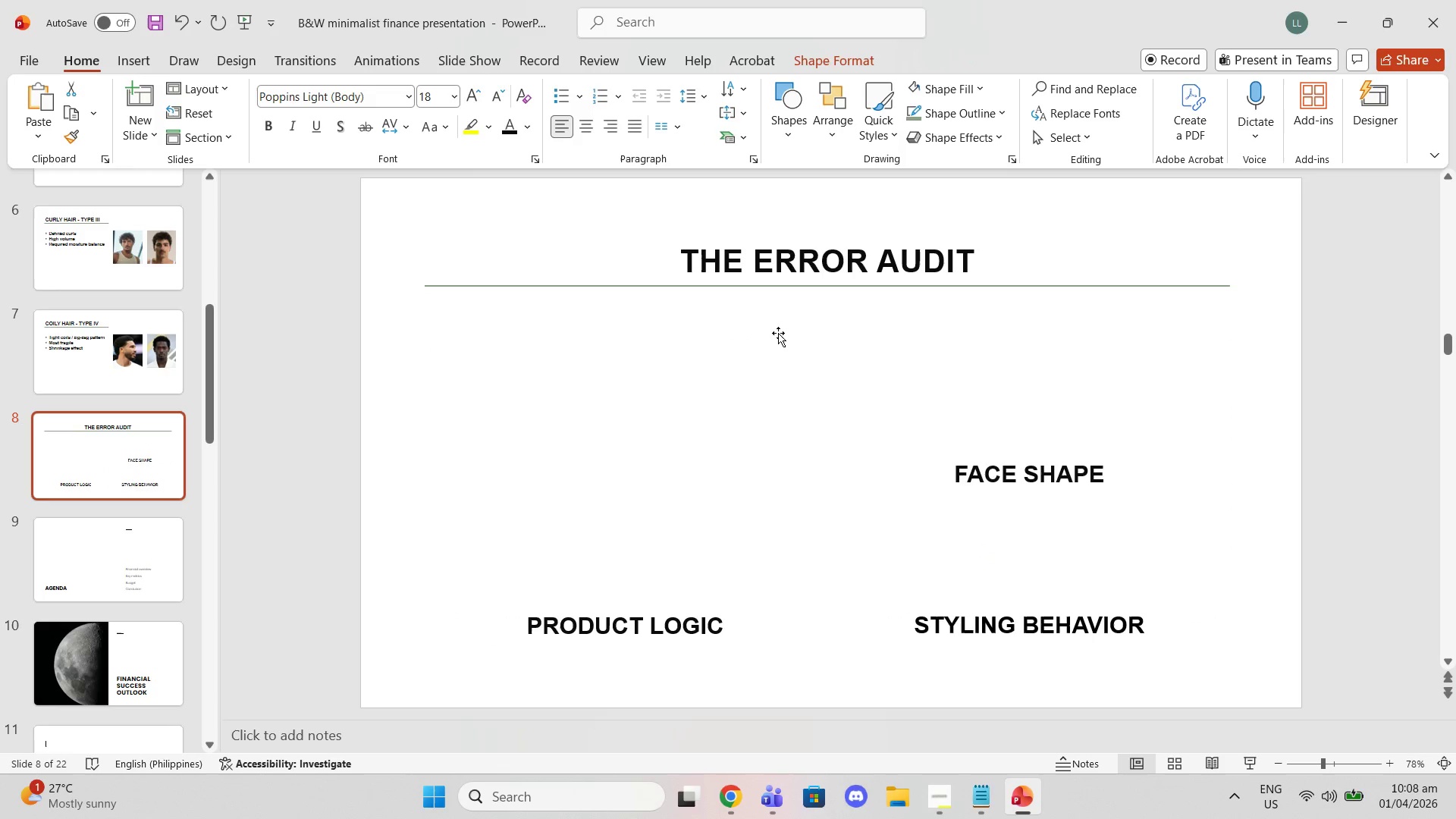 
key(Delete)
 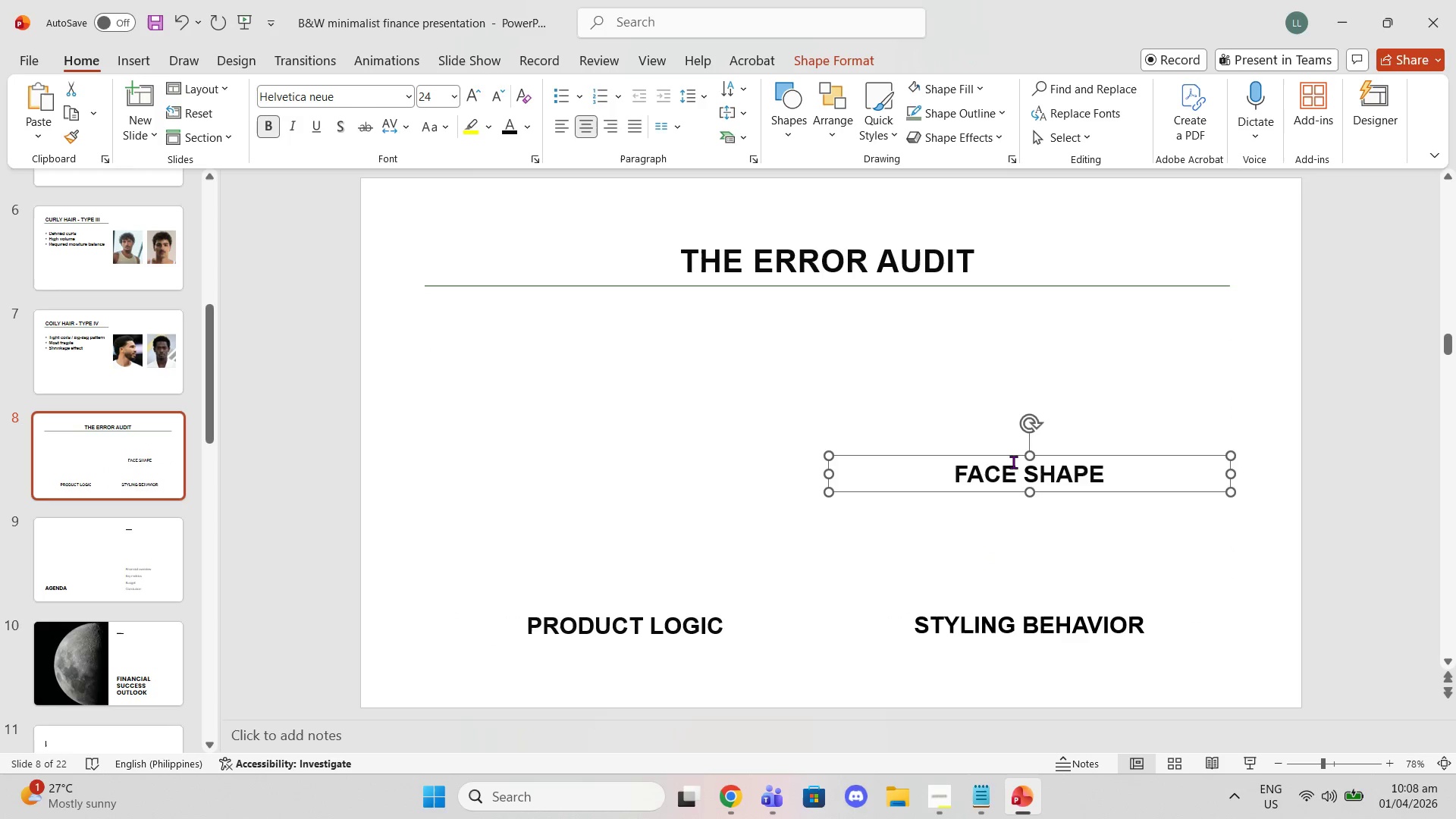 
key(Delete)
 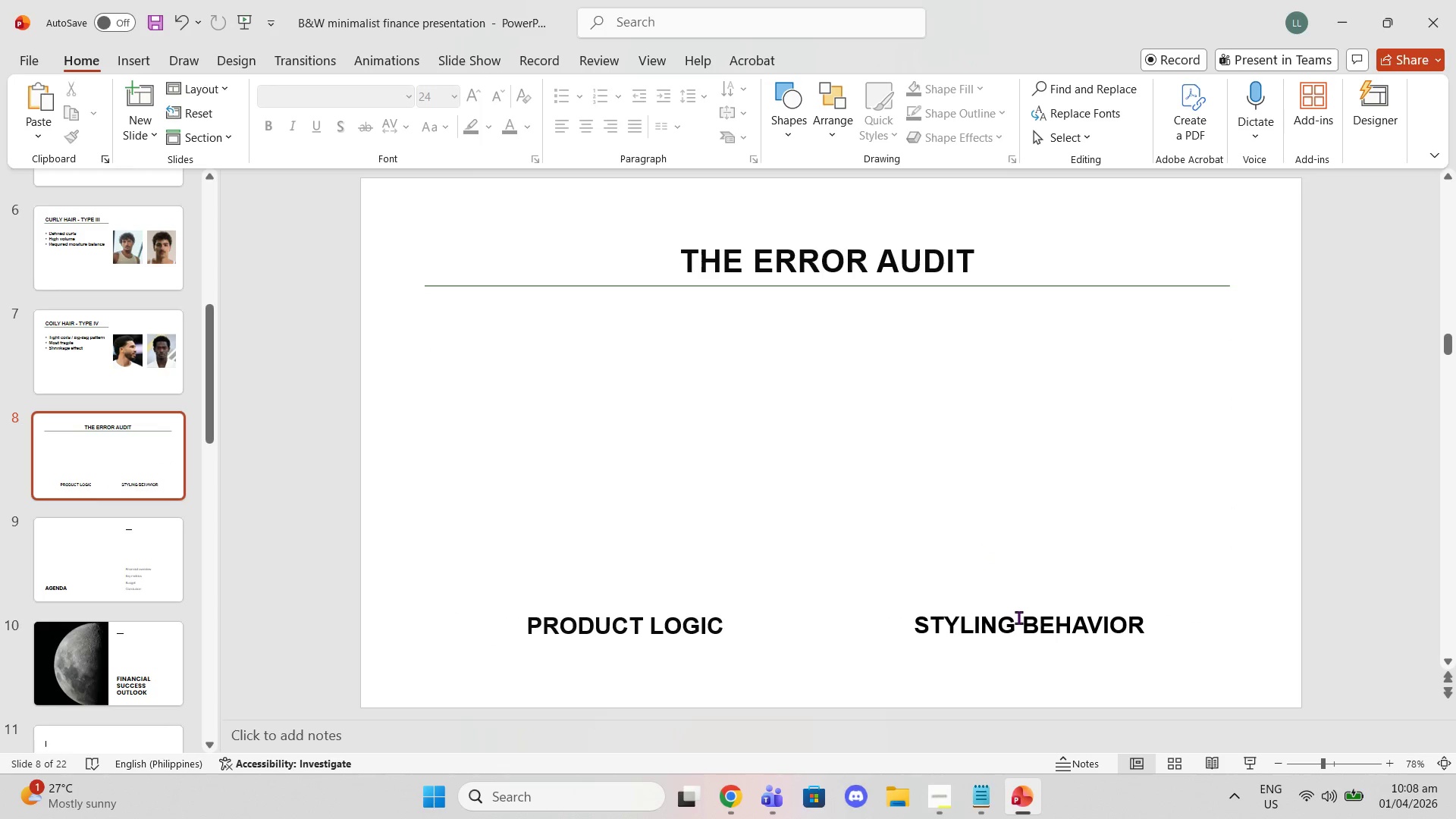 
left_click([1018, 620])
 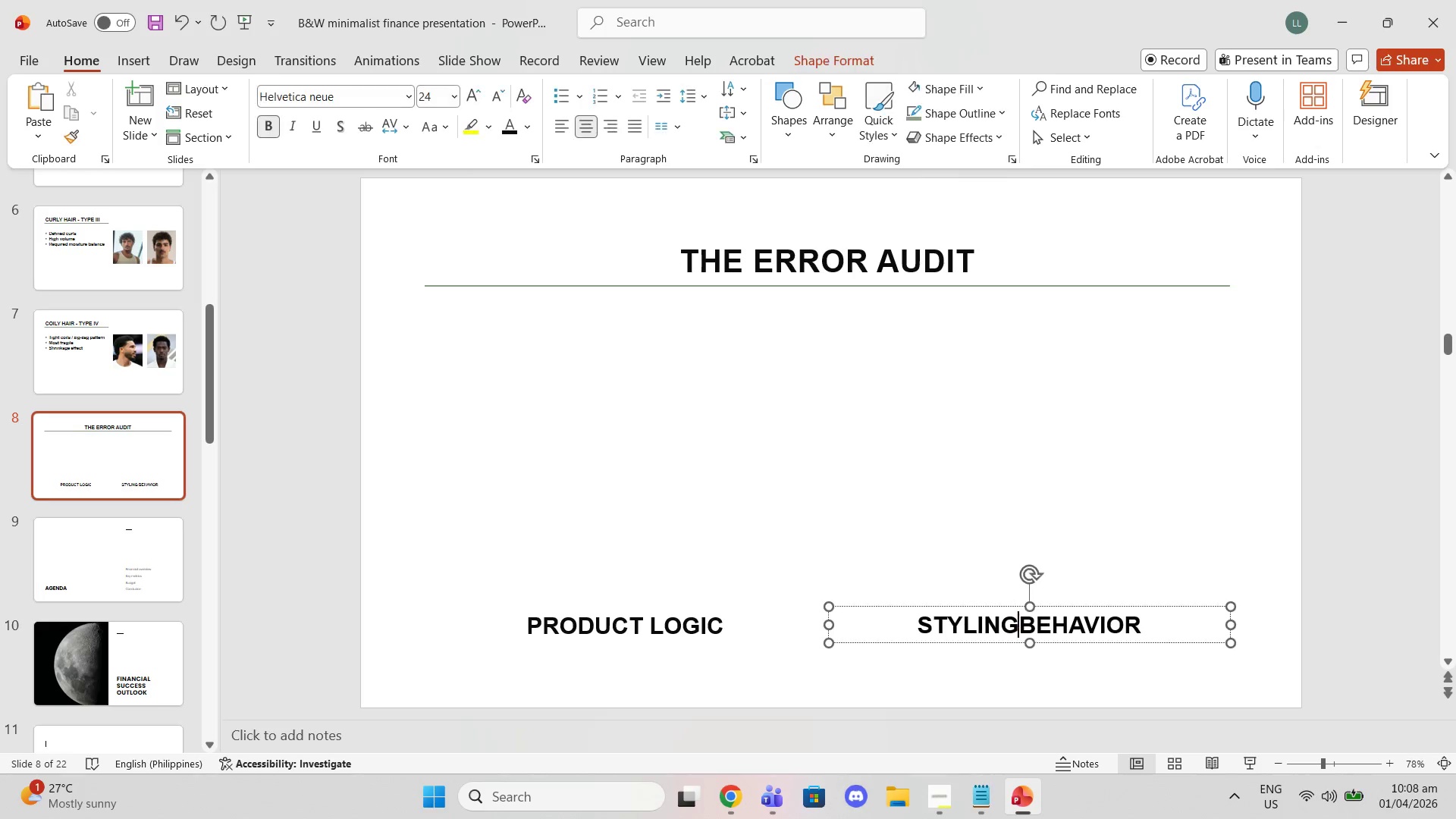 
key(Delete)
 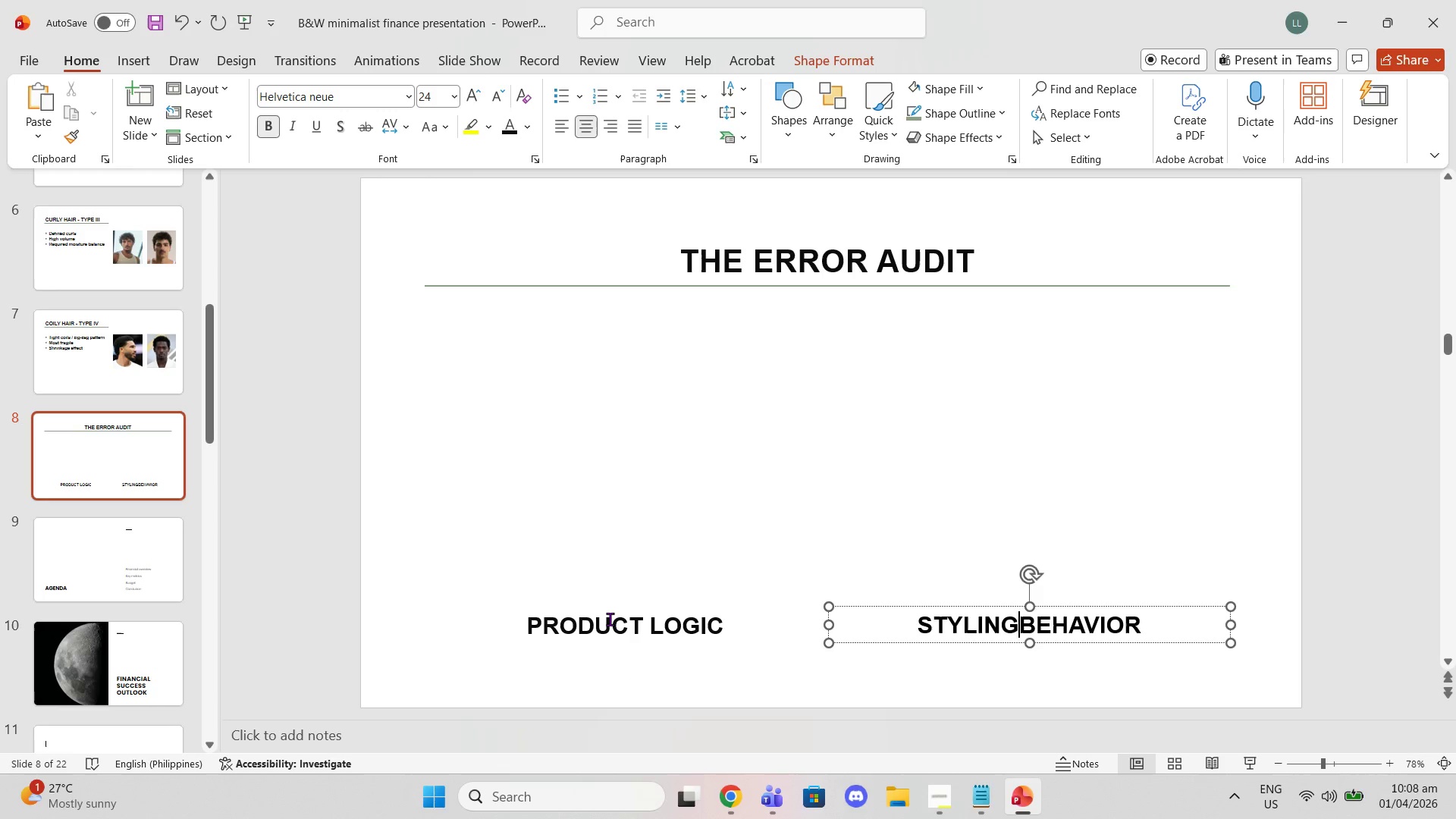 
left_click([610, 617])
 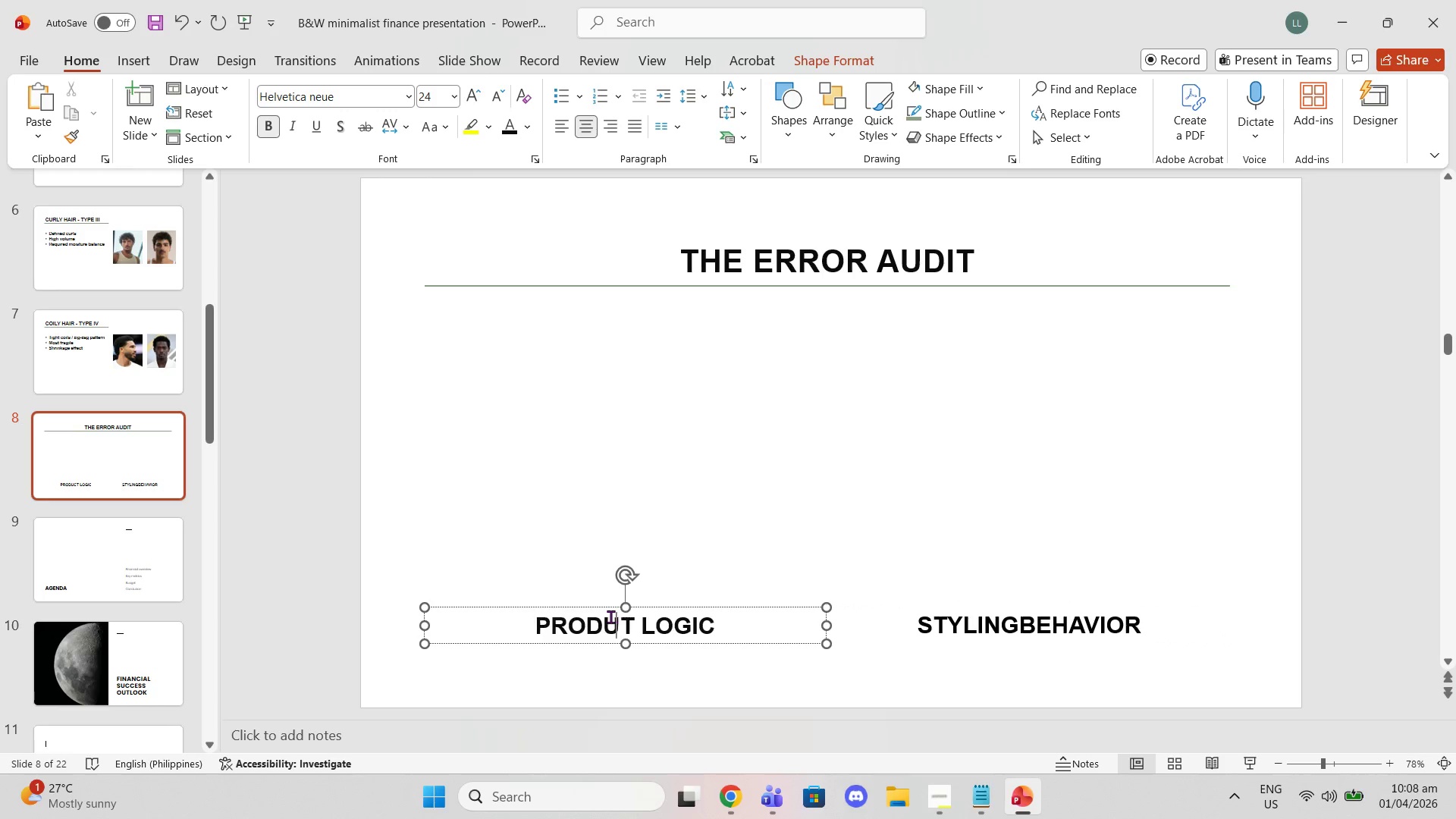 
key(Delete)
 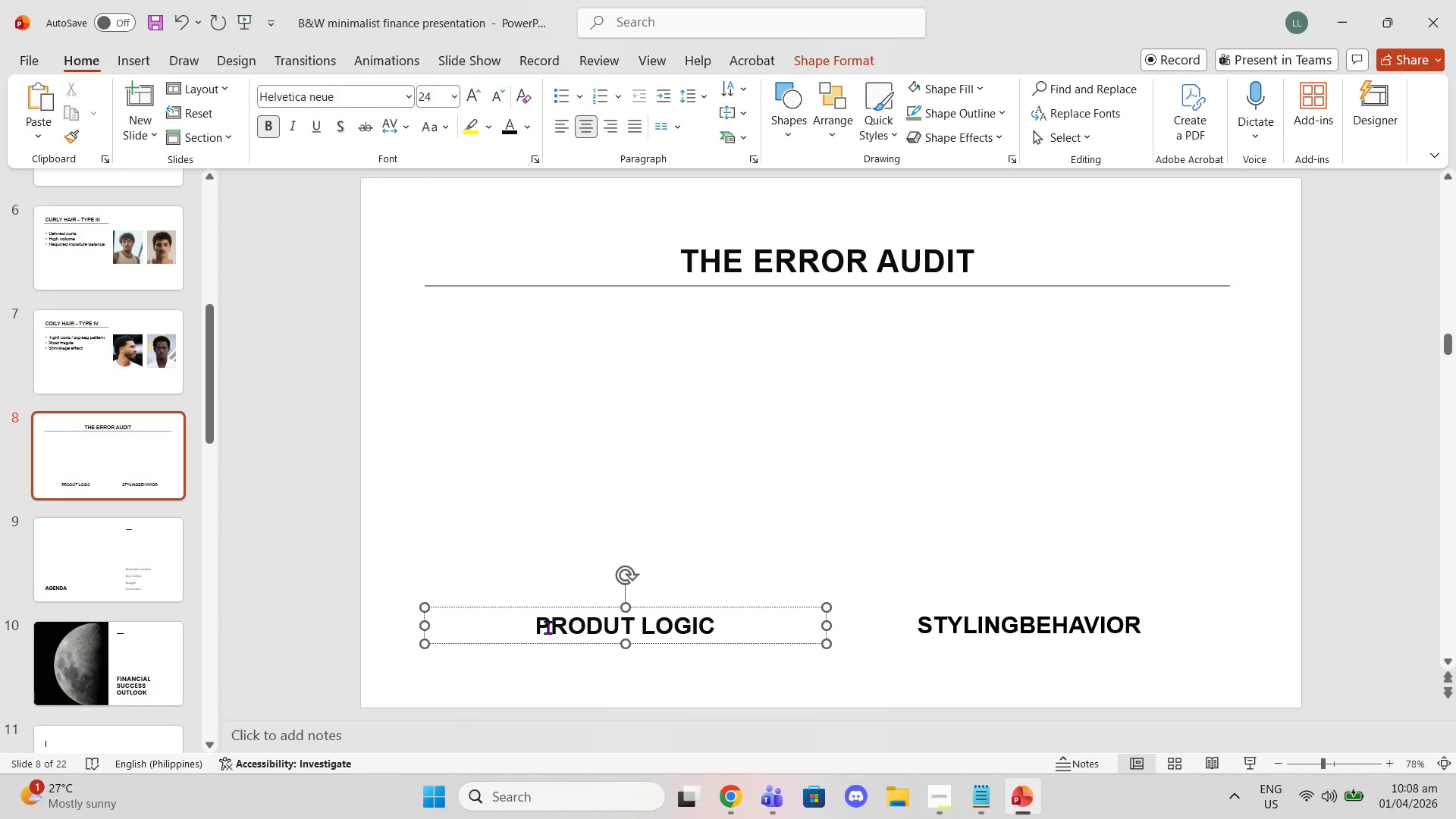 
wait(11.83)
 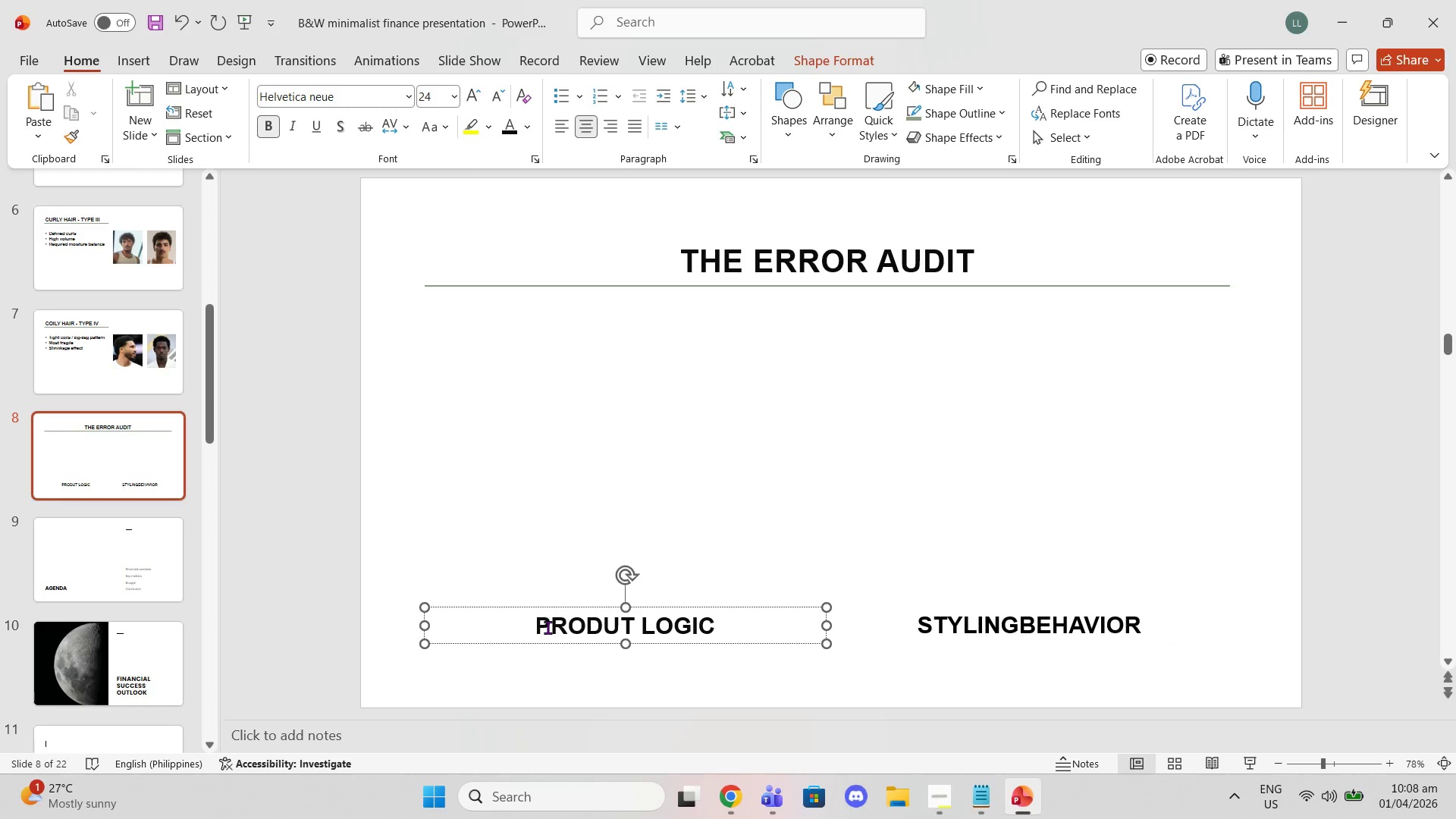 
key(Delete)
 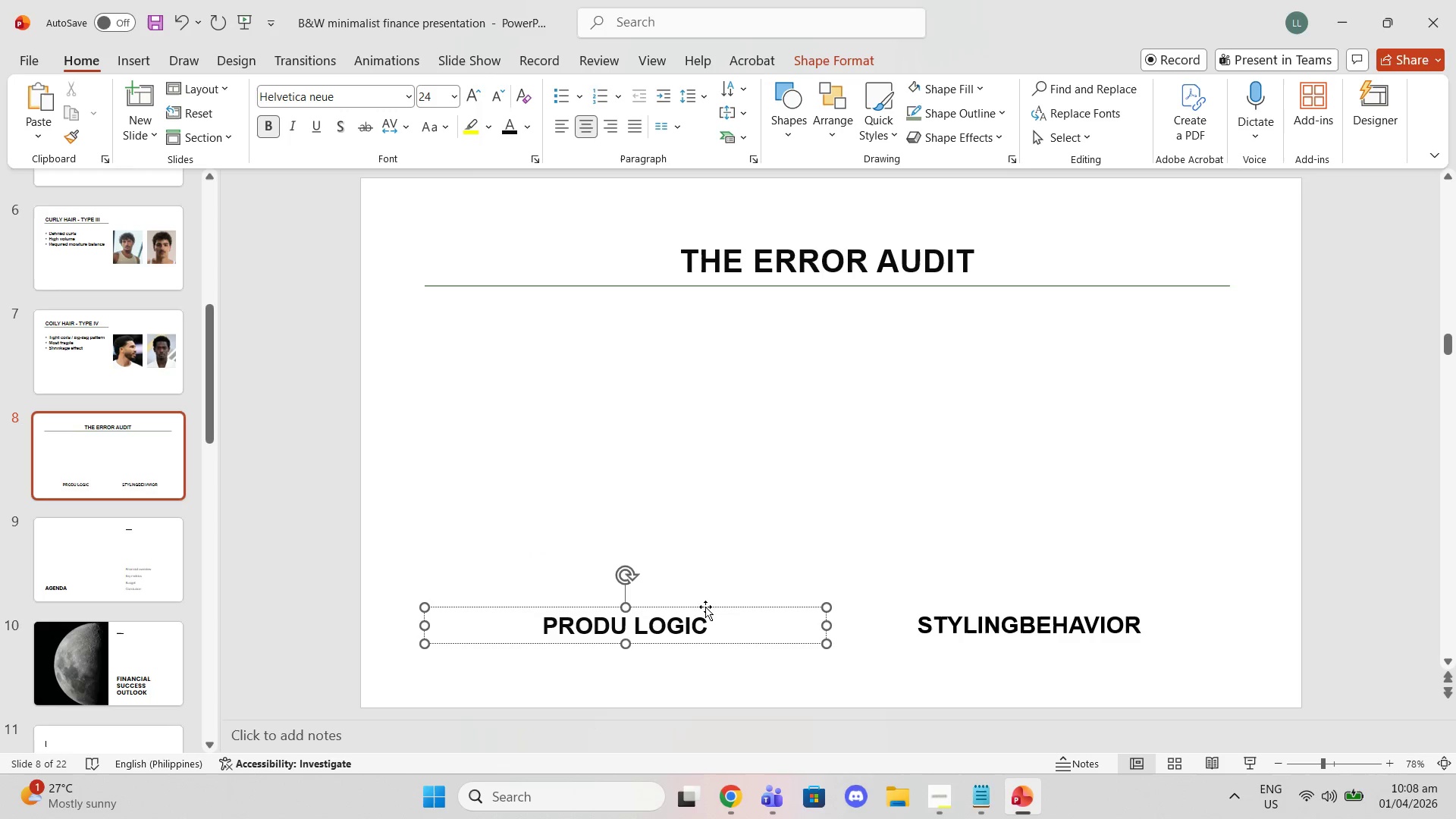 
left_click([706, 609])
 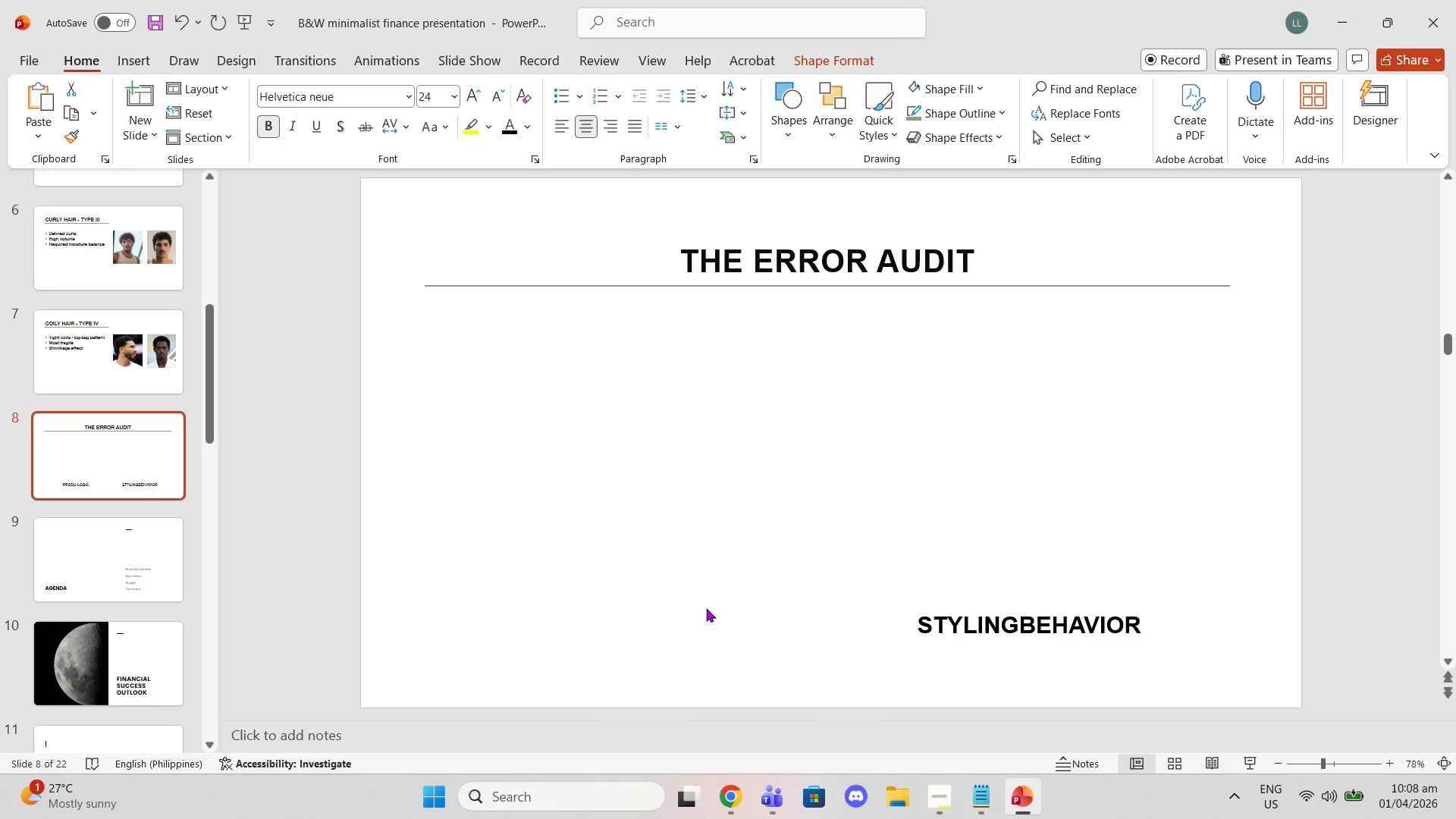 
key(Delete)
 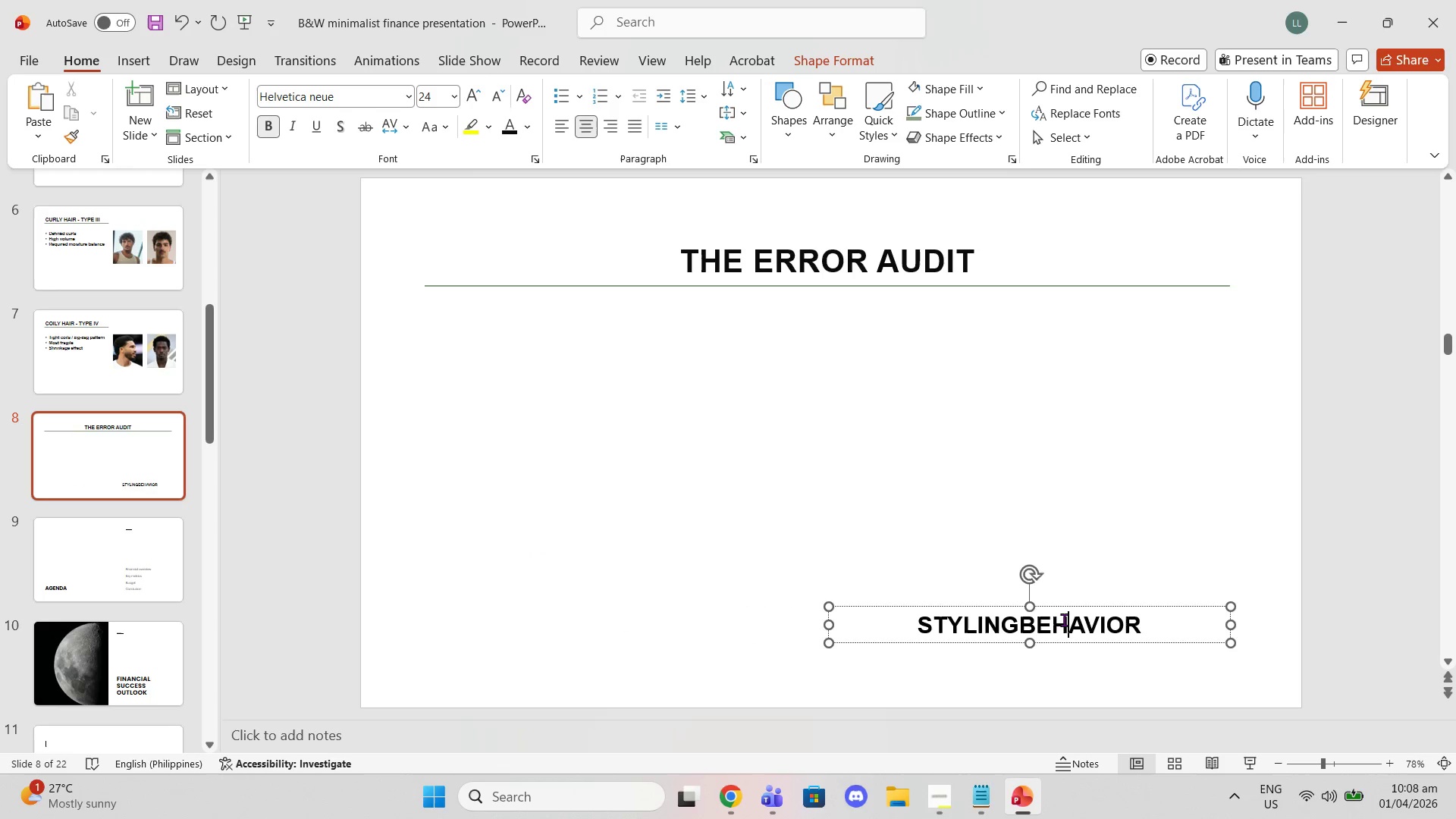 
double_click([1056, 604])
 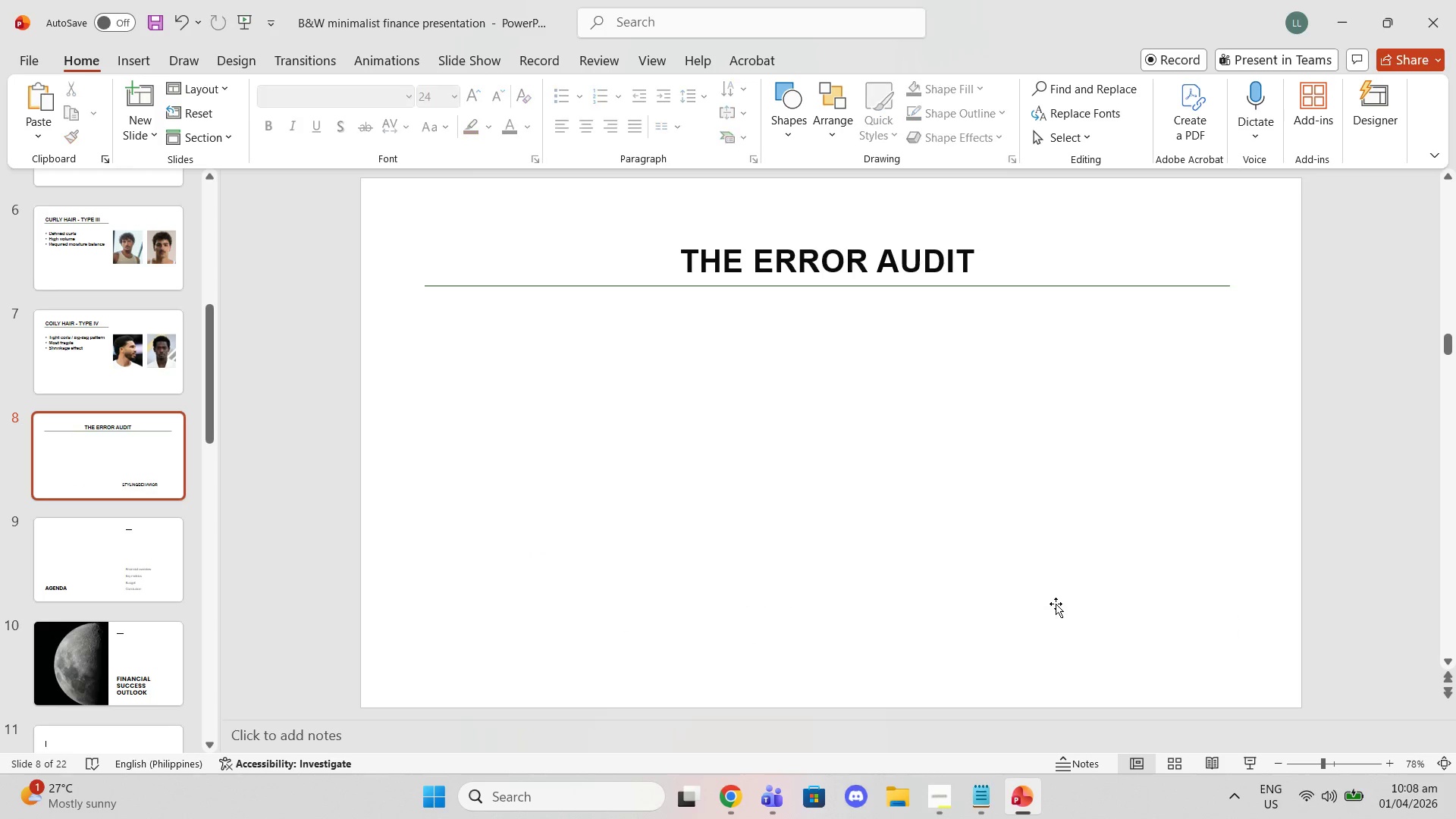 
key(Delete)
 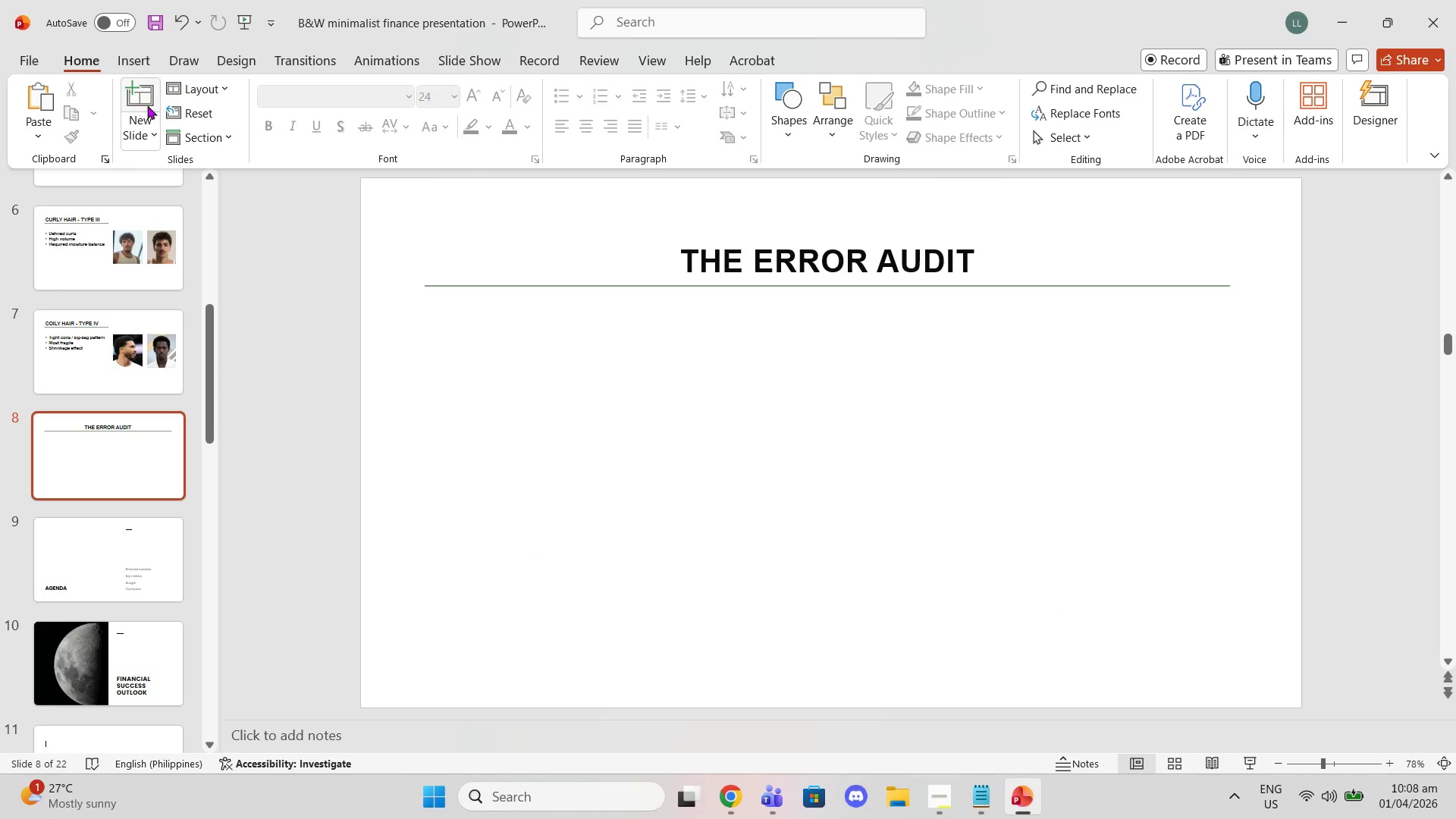 
wait(5.01)
 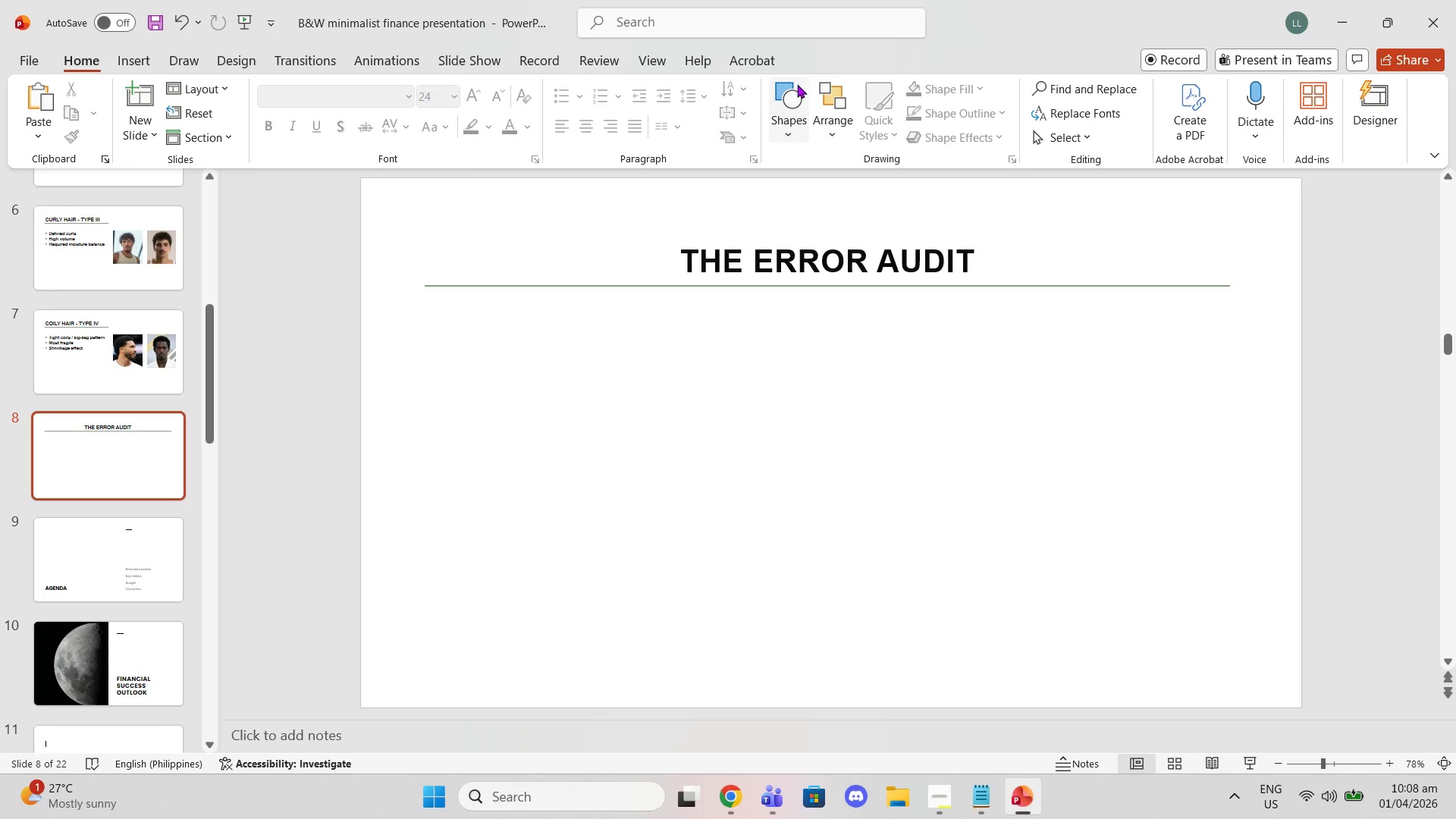 
left_click([140, 64])
 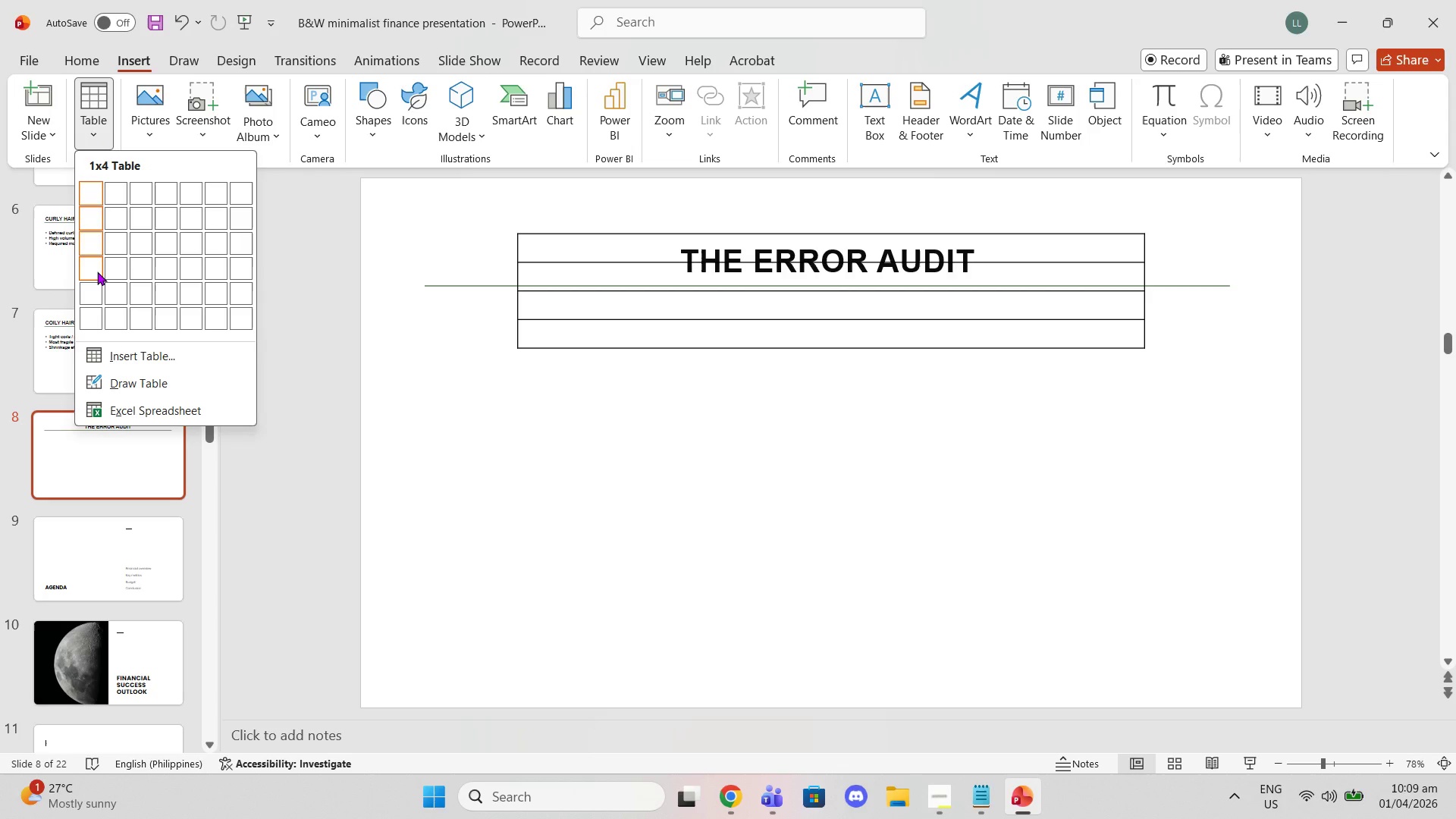 
left_click([97, 271])
 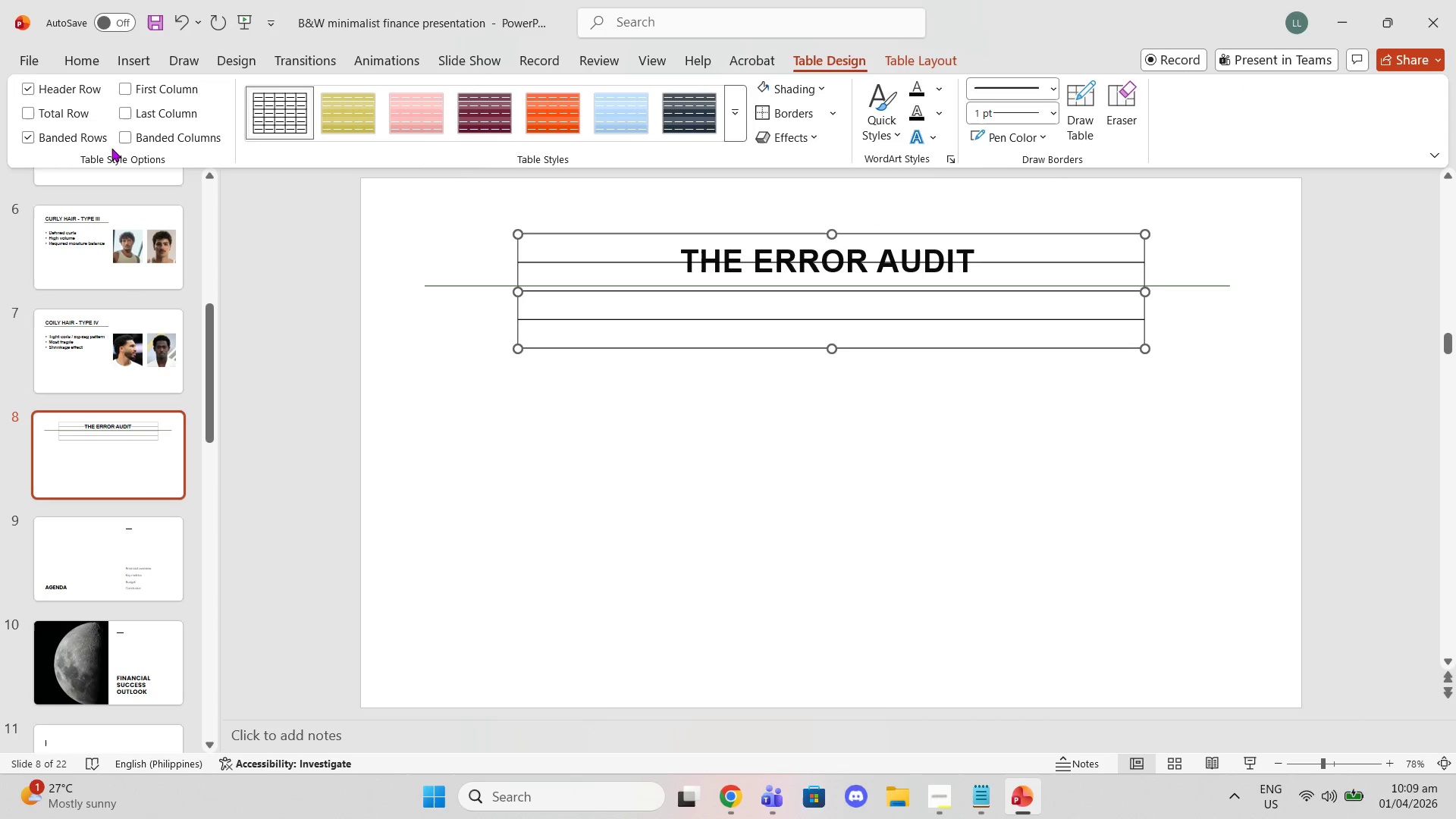 
wait(5.34)
 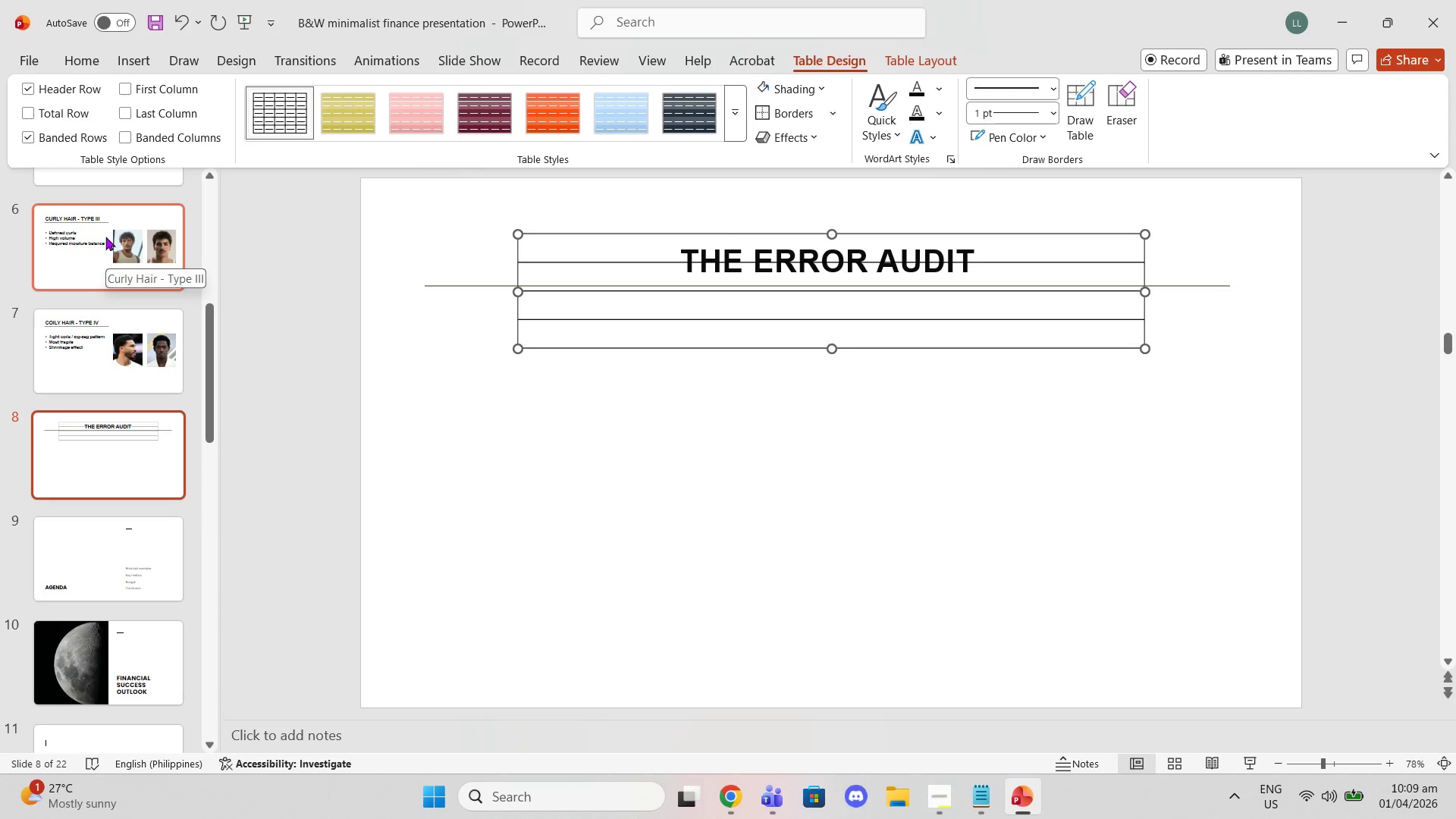 
key(Control+Z)
 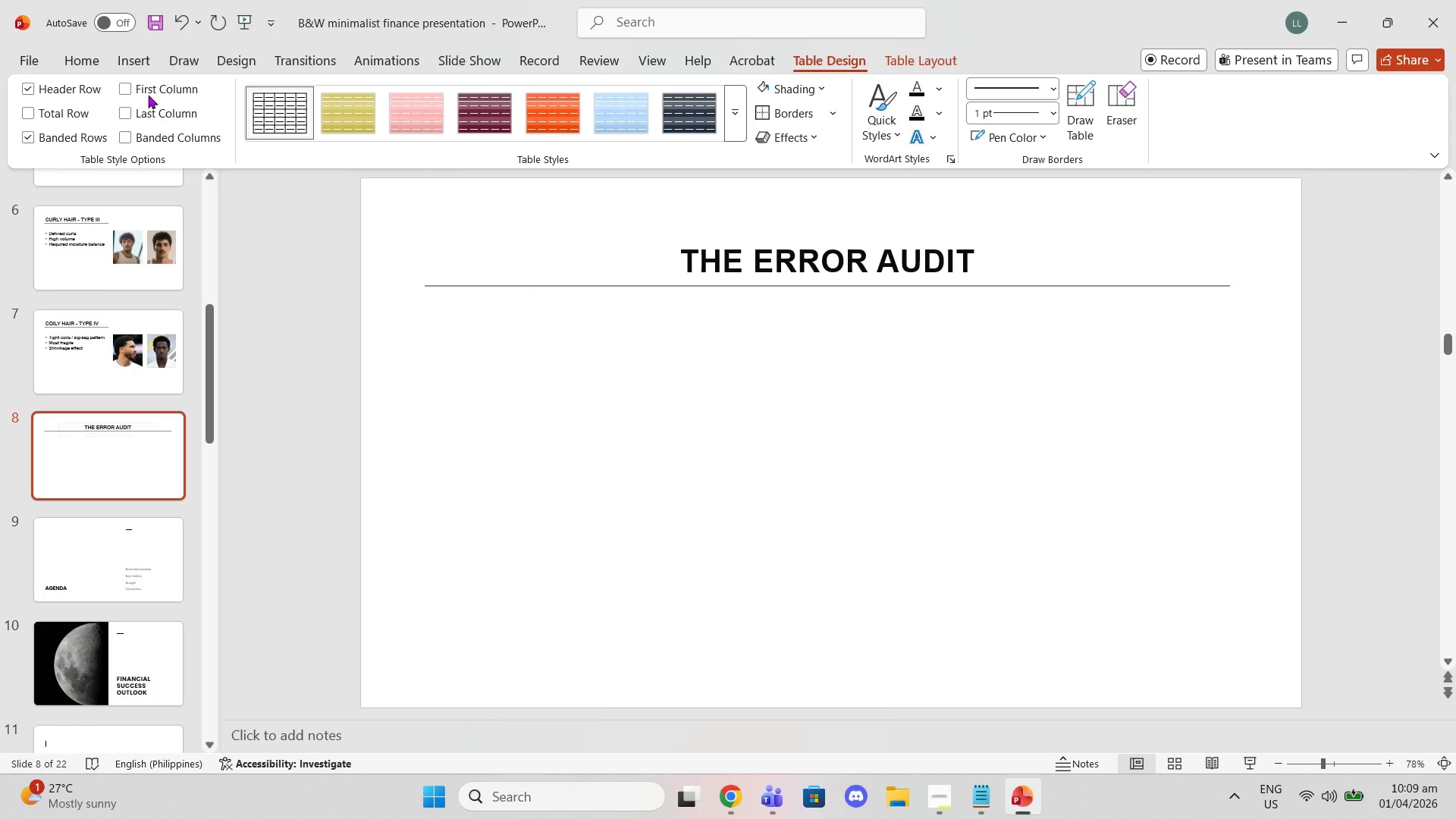 
mouse_move([112, 89])
 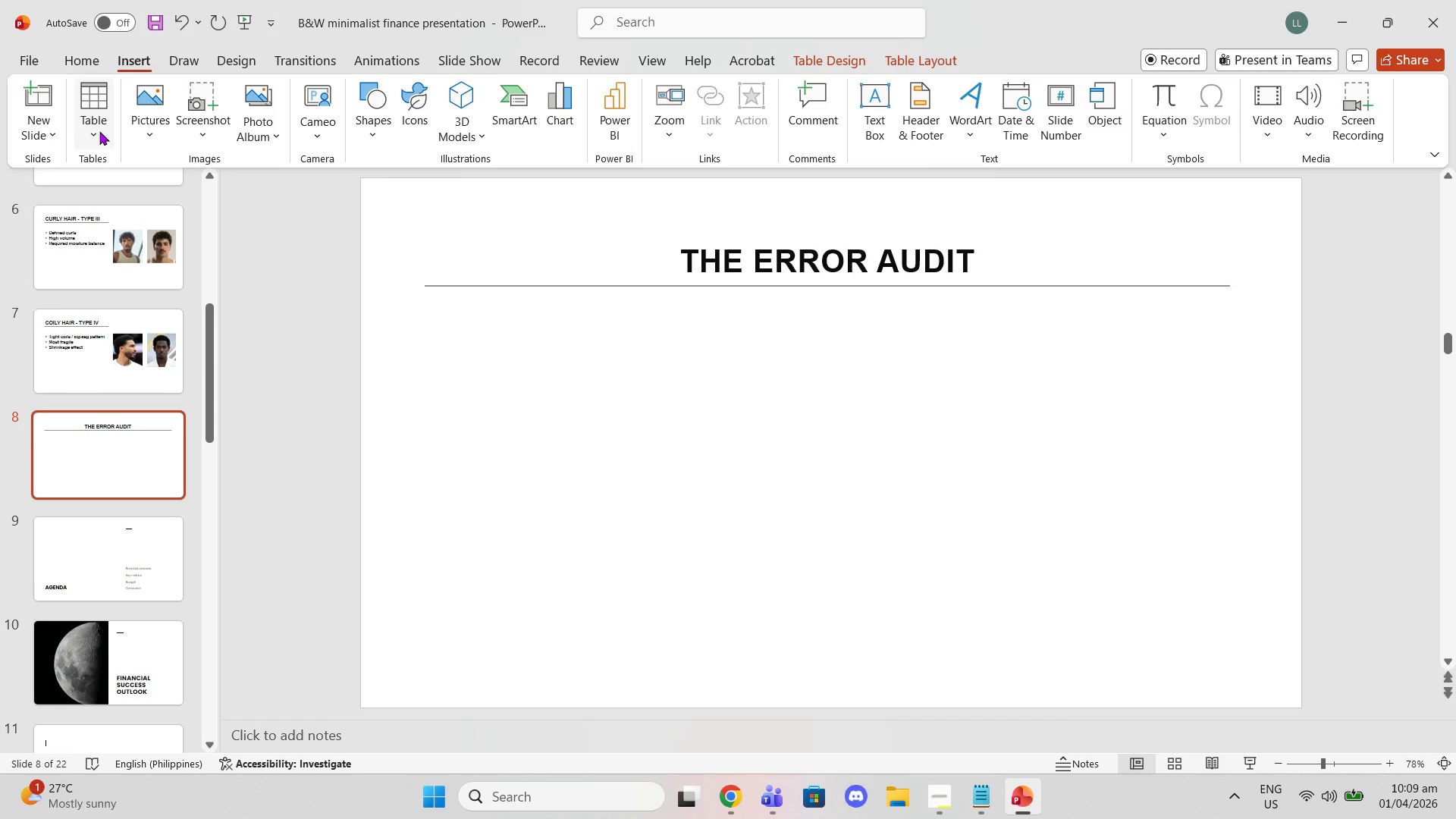 
left_click([99, 131])
 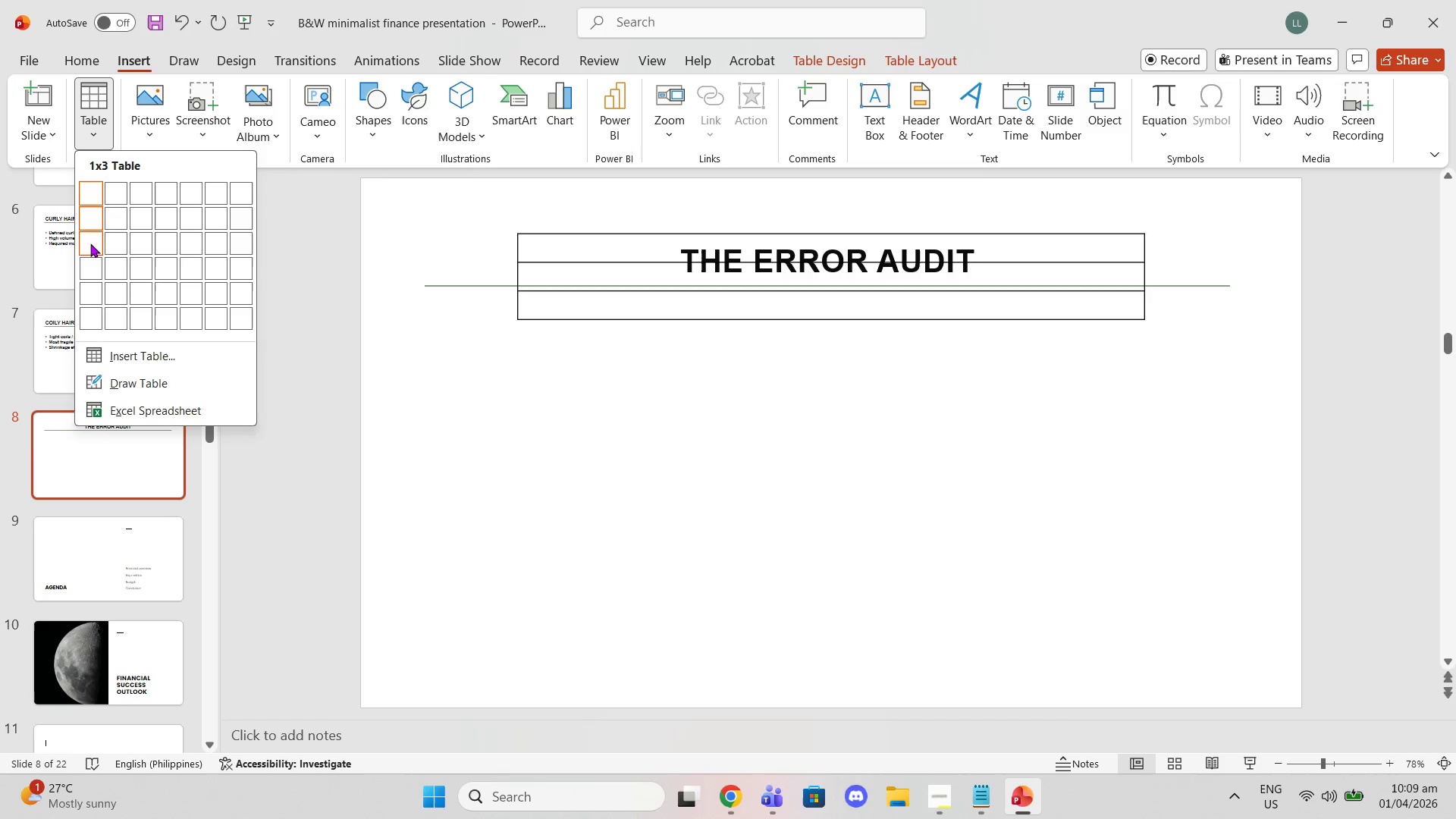 
left_click([90, 243])
 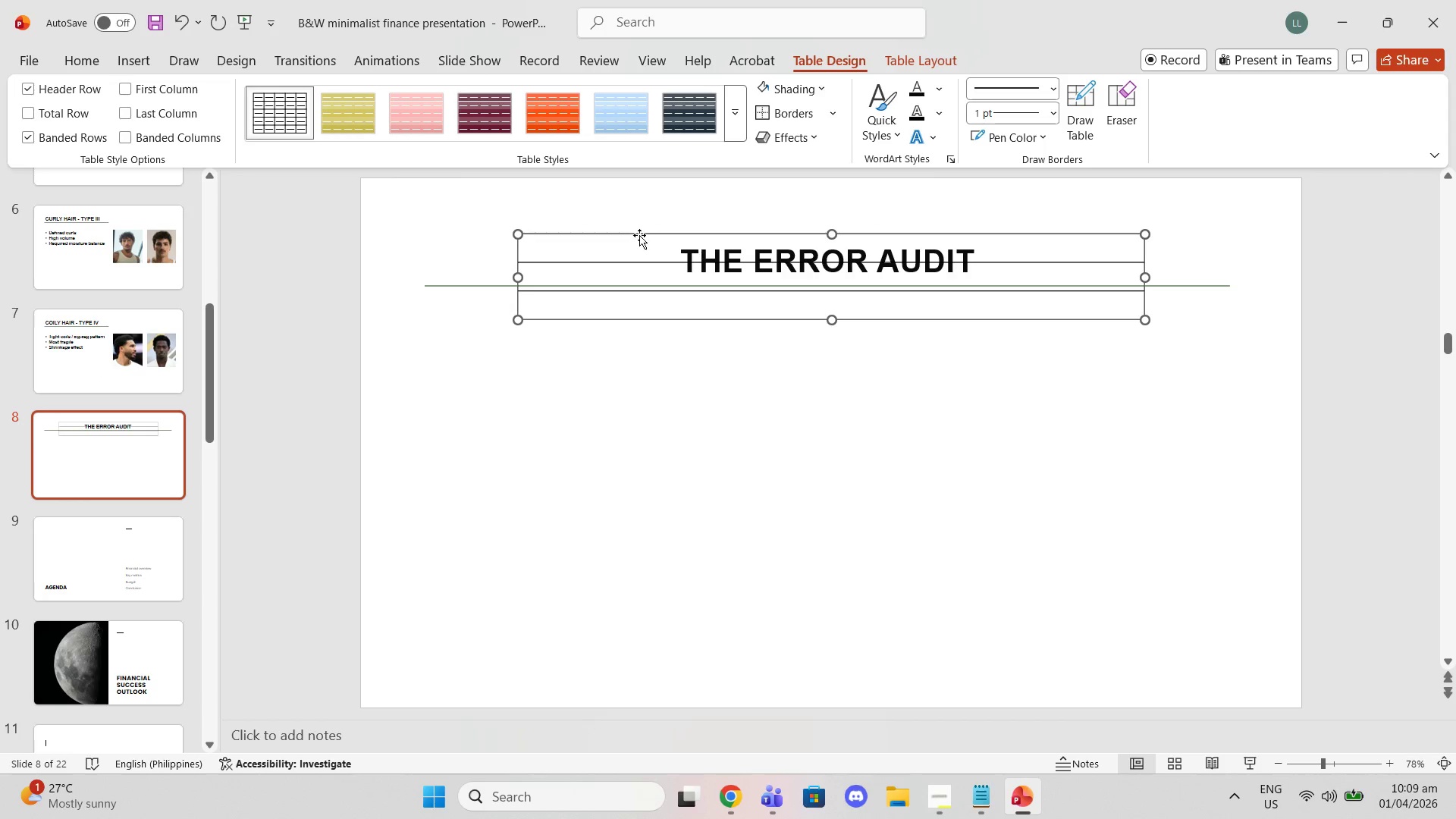 
left_click_drag(start_coordinate=[639, 236], to_coordinate=[634, 315])
 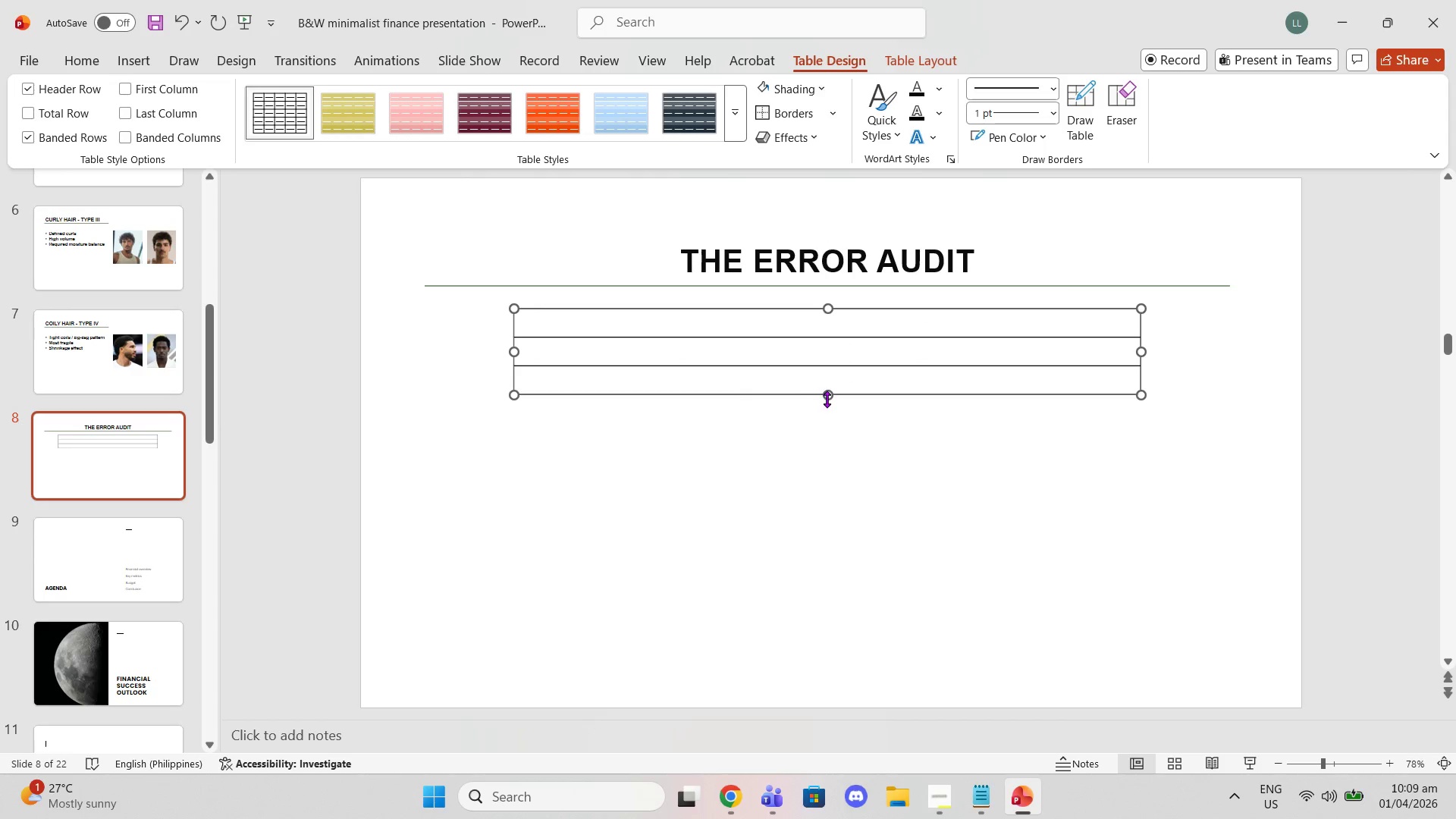 
left_click_drag(start_coordinate=[830, 399], to_coordinate=[911, 616])
 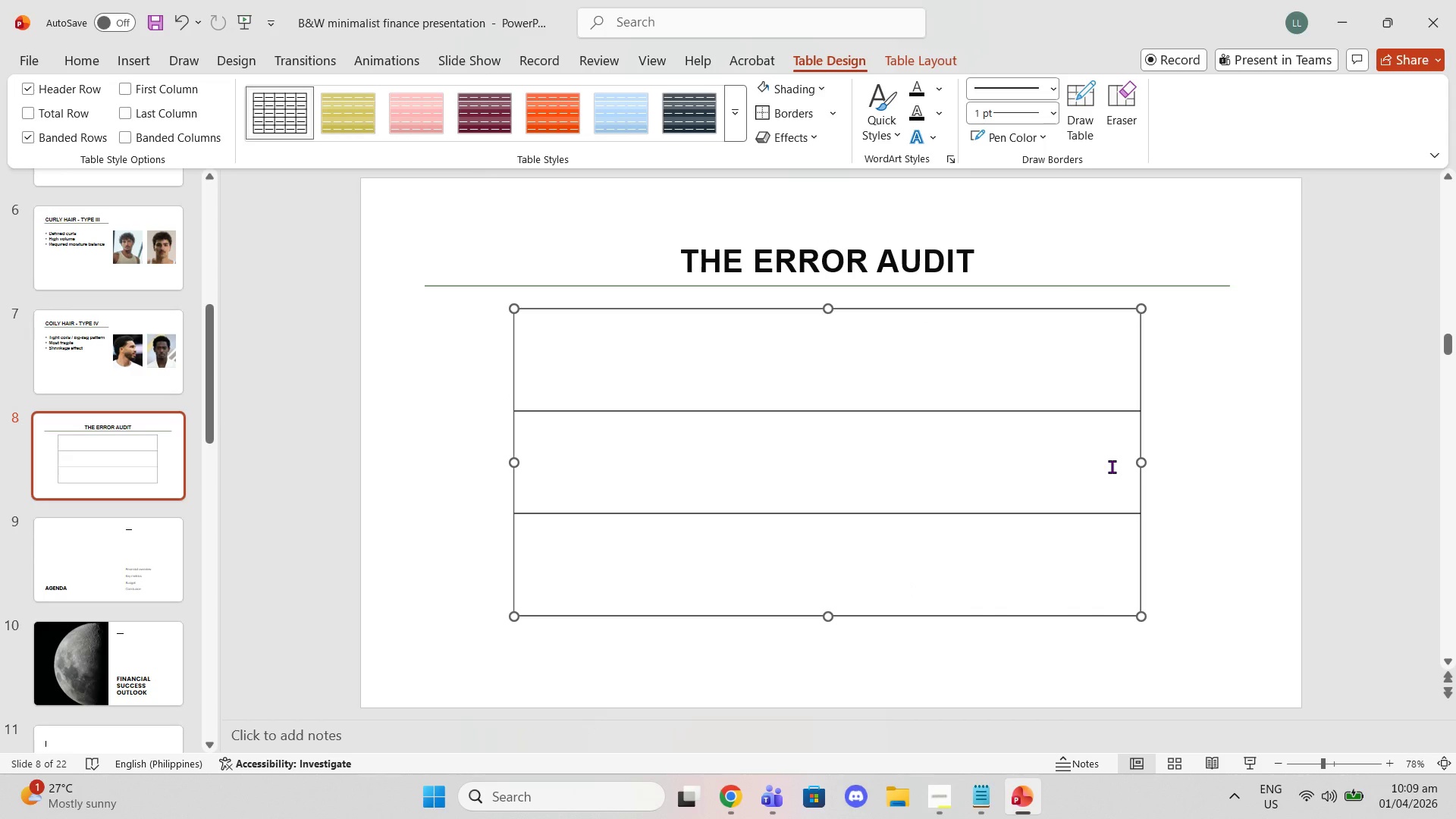 
left_click([1180, 419])
 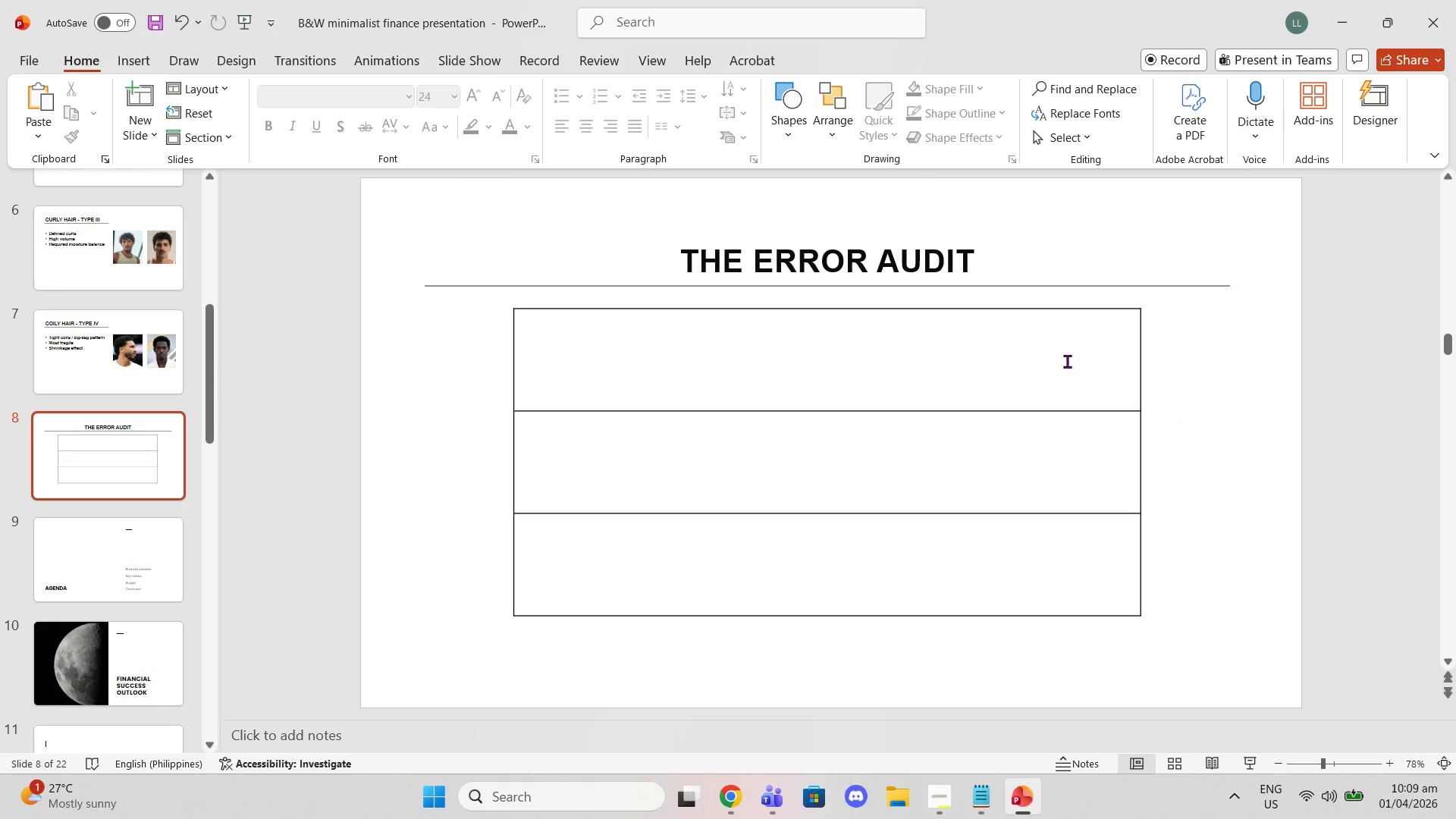 
double_click([808, 384])
 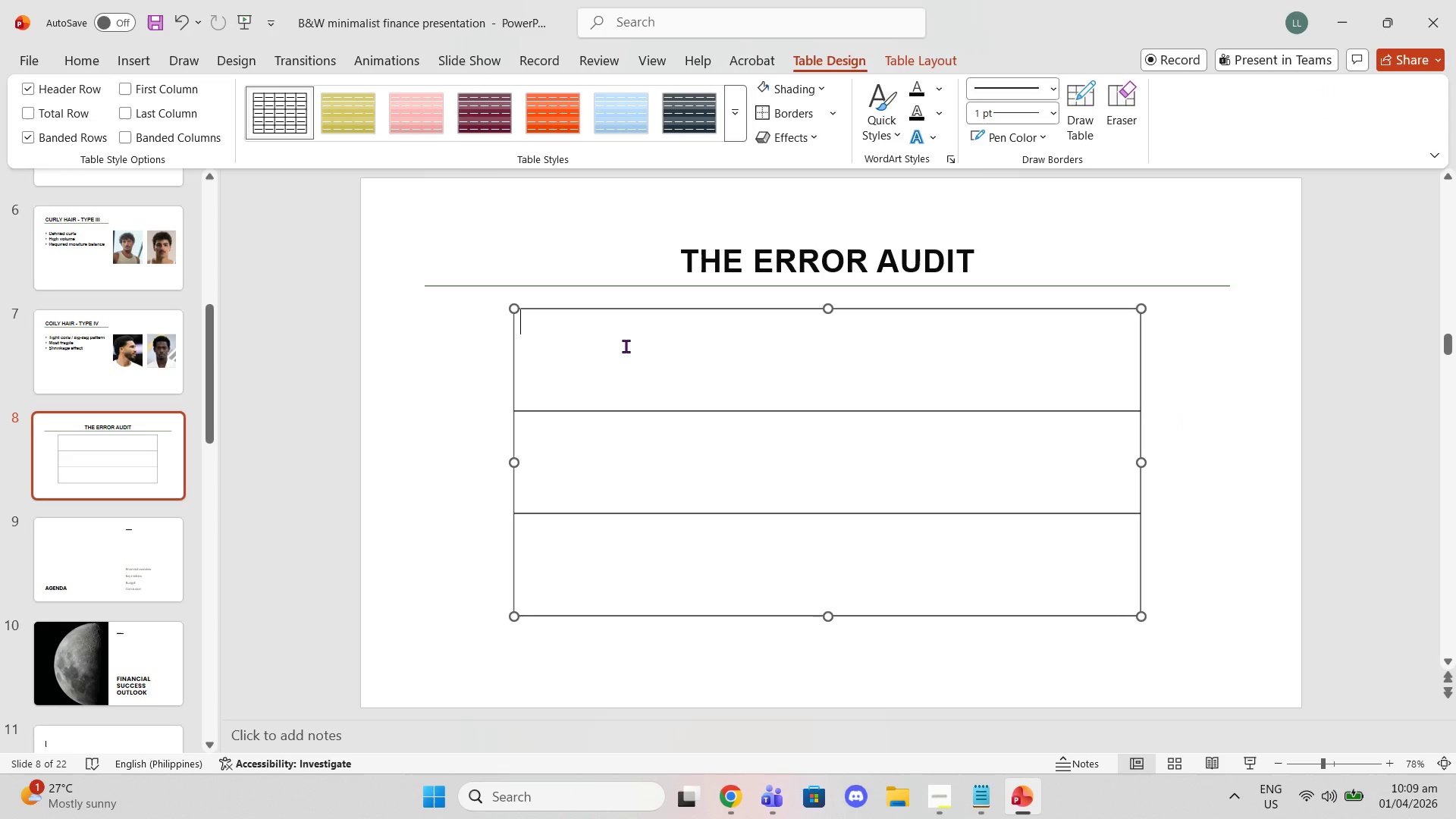 
triple_click([624, 346])
 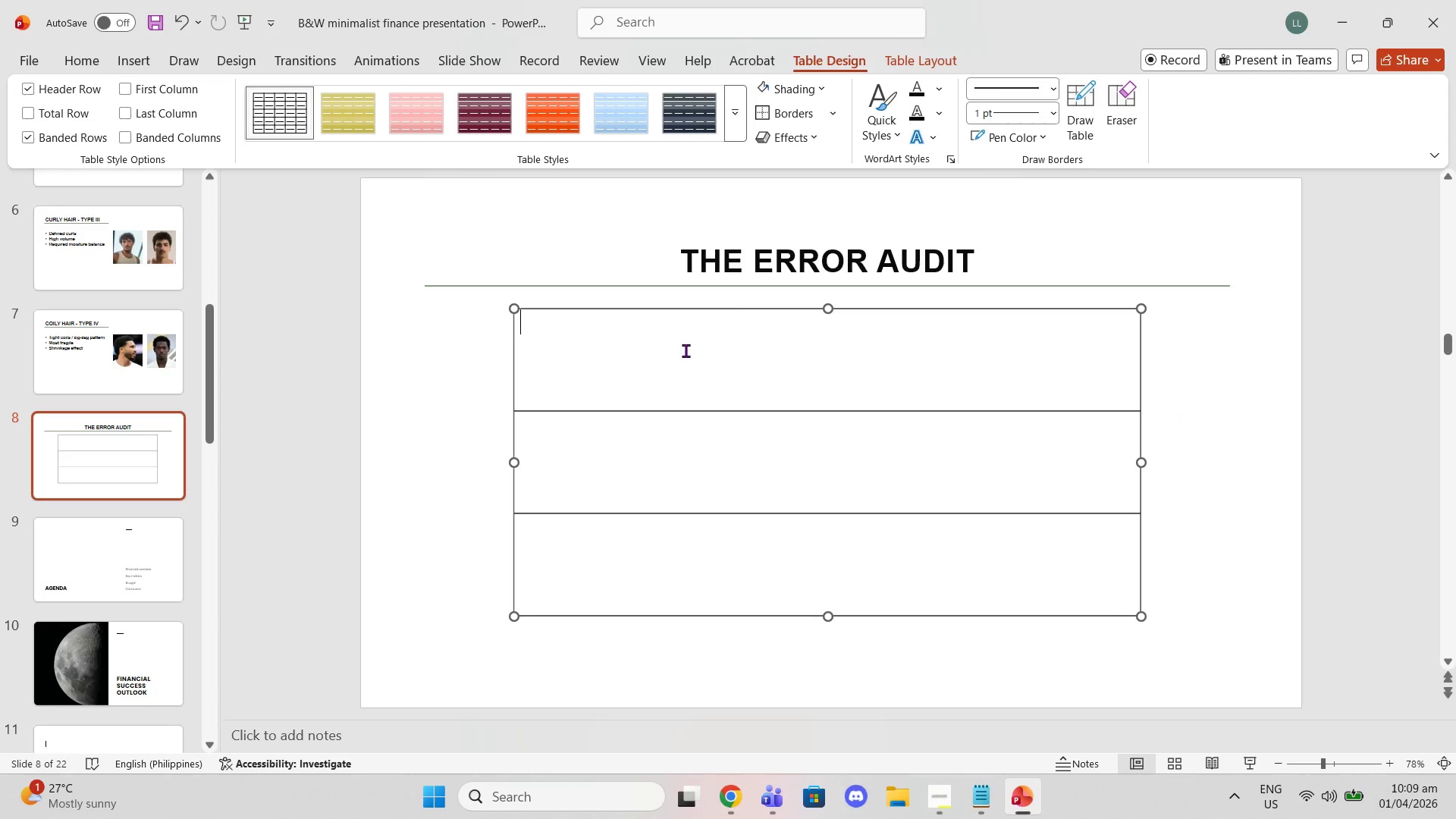 
wait(8.22)
 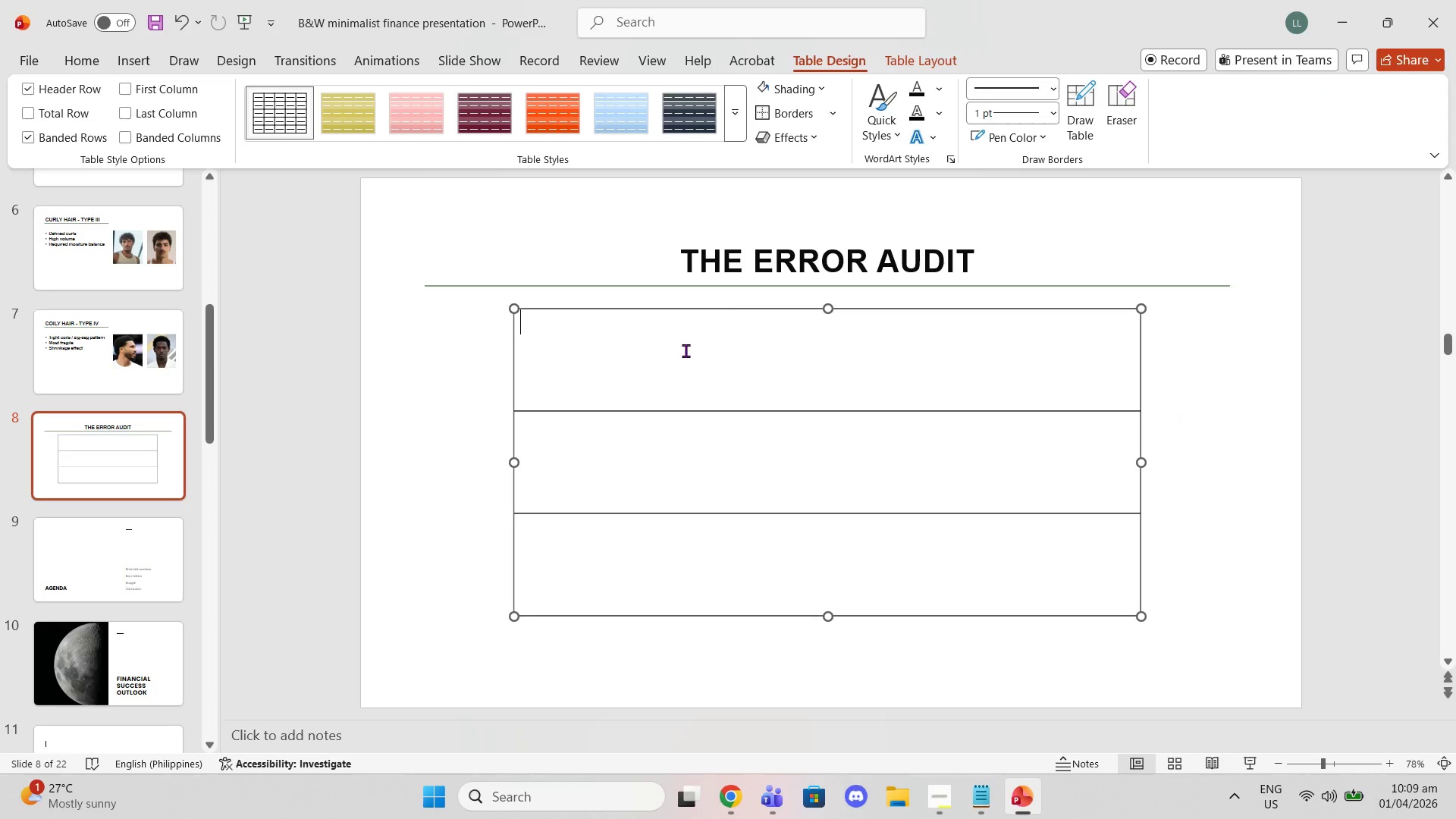 
left_click_drag(start_coordinate=[139, 365], to_coordinate=[42, 359])
 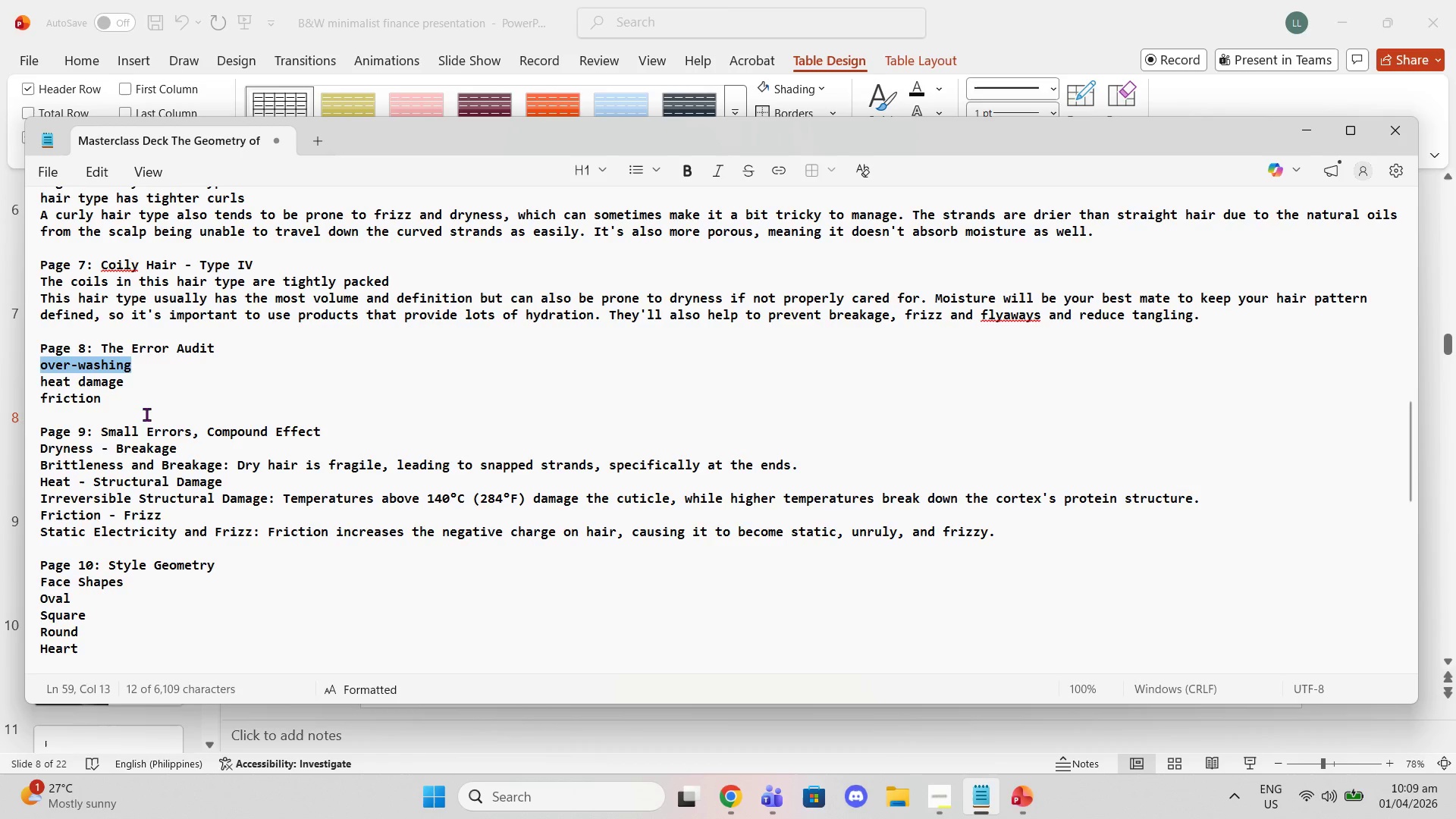 
key(Control+ControlLeft)
 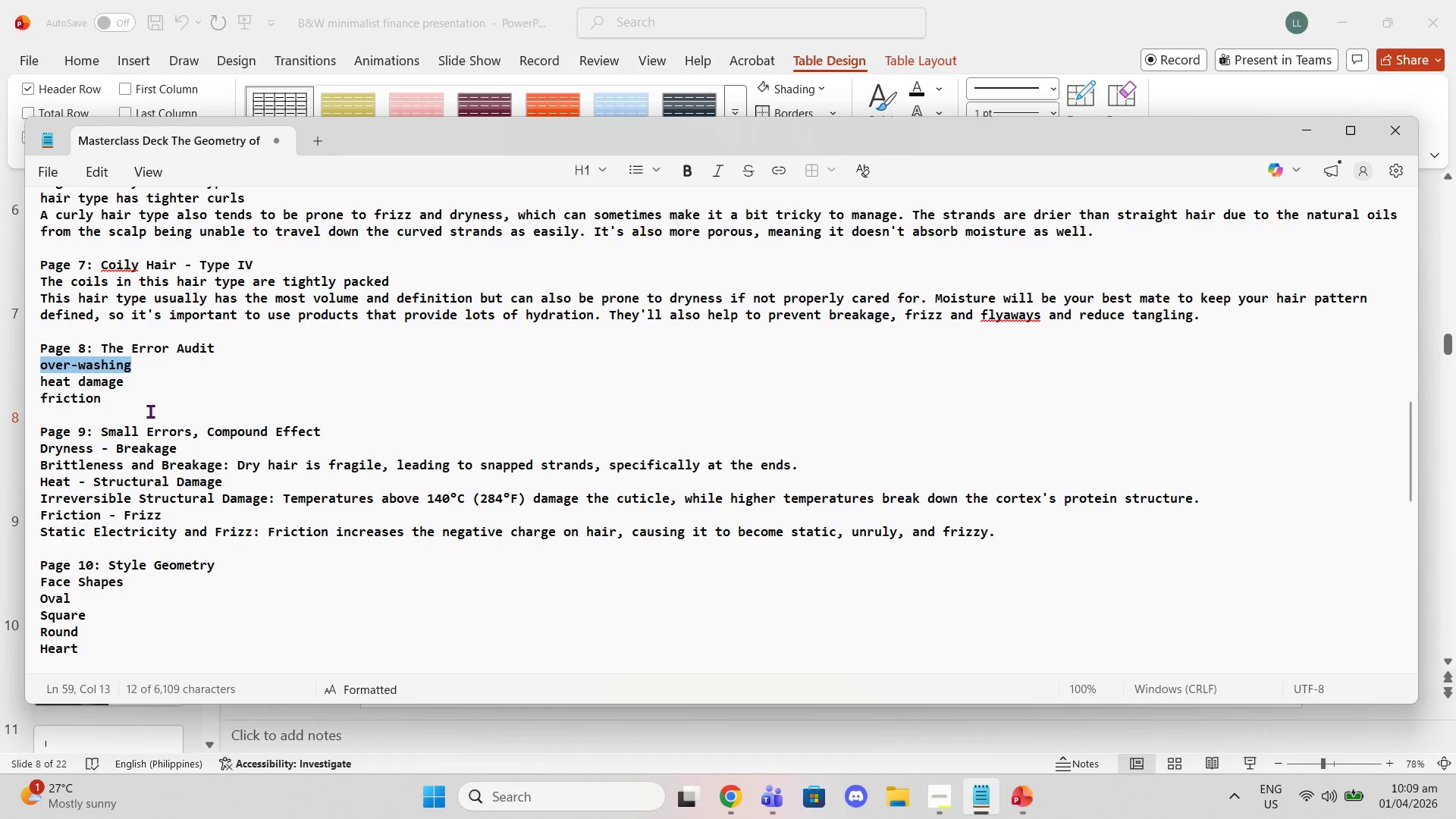 
key(Control+C)
 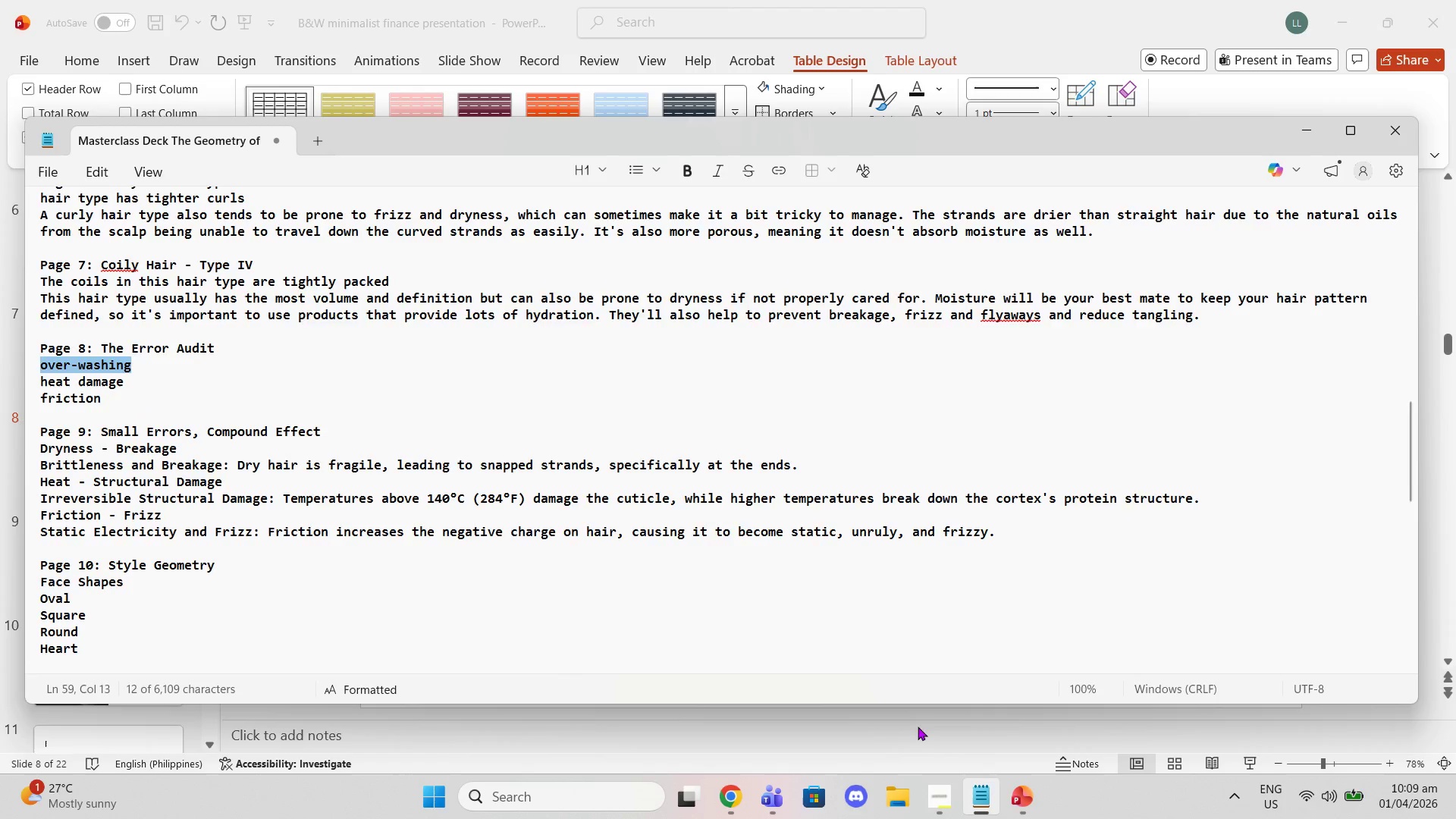 
left_click([915, 727])
 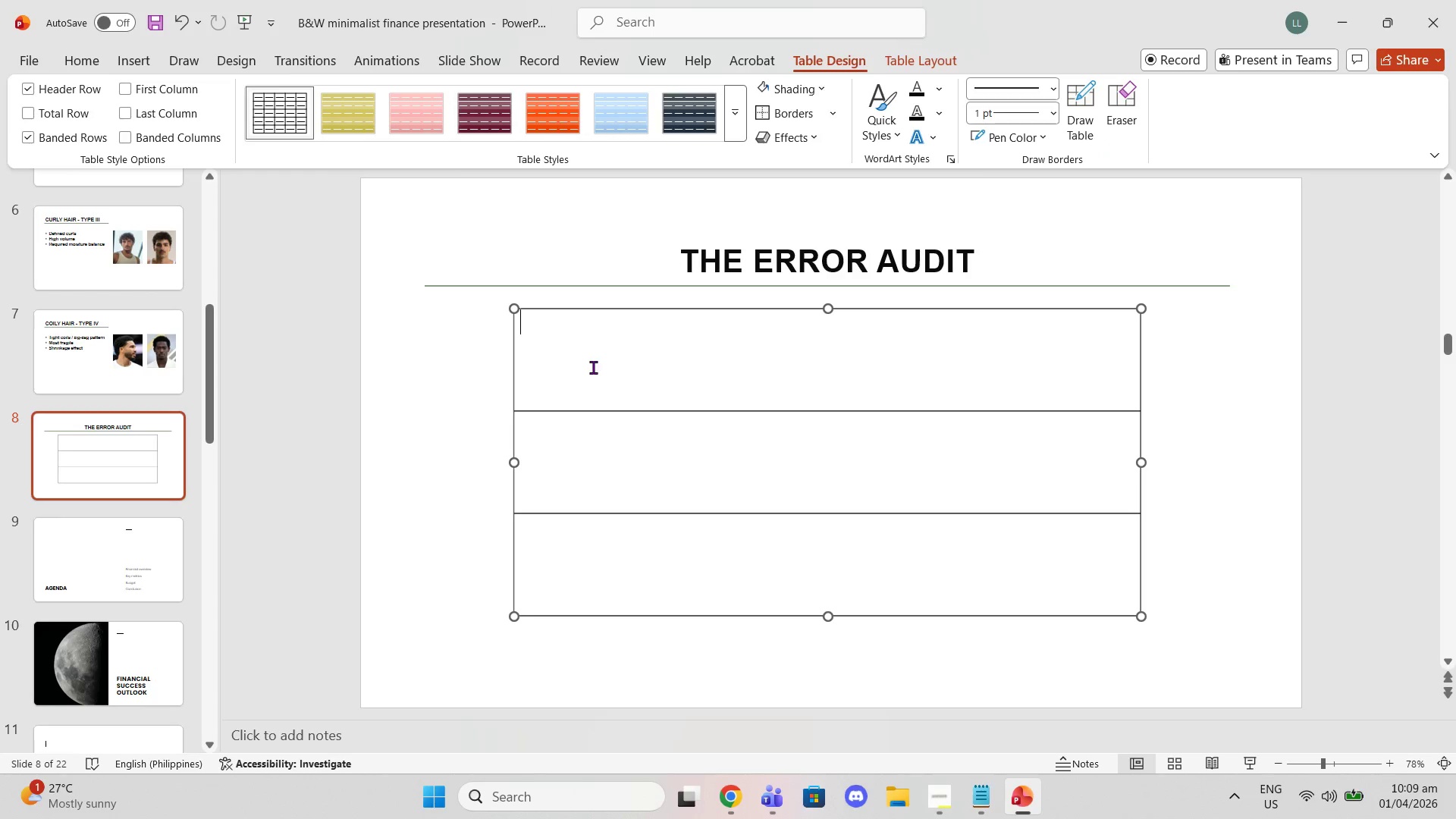 
key(Control+V)
 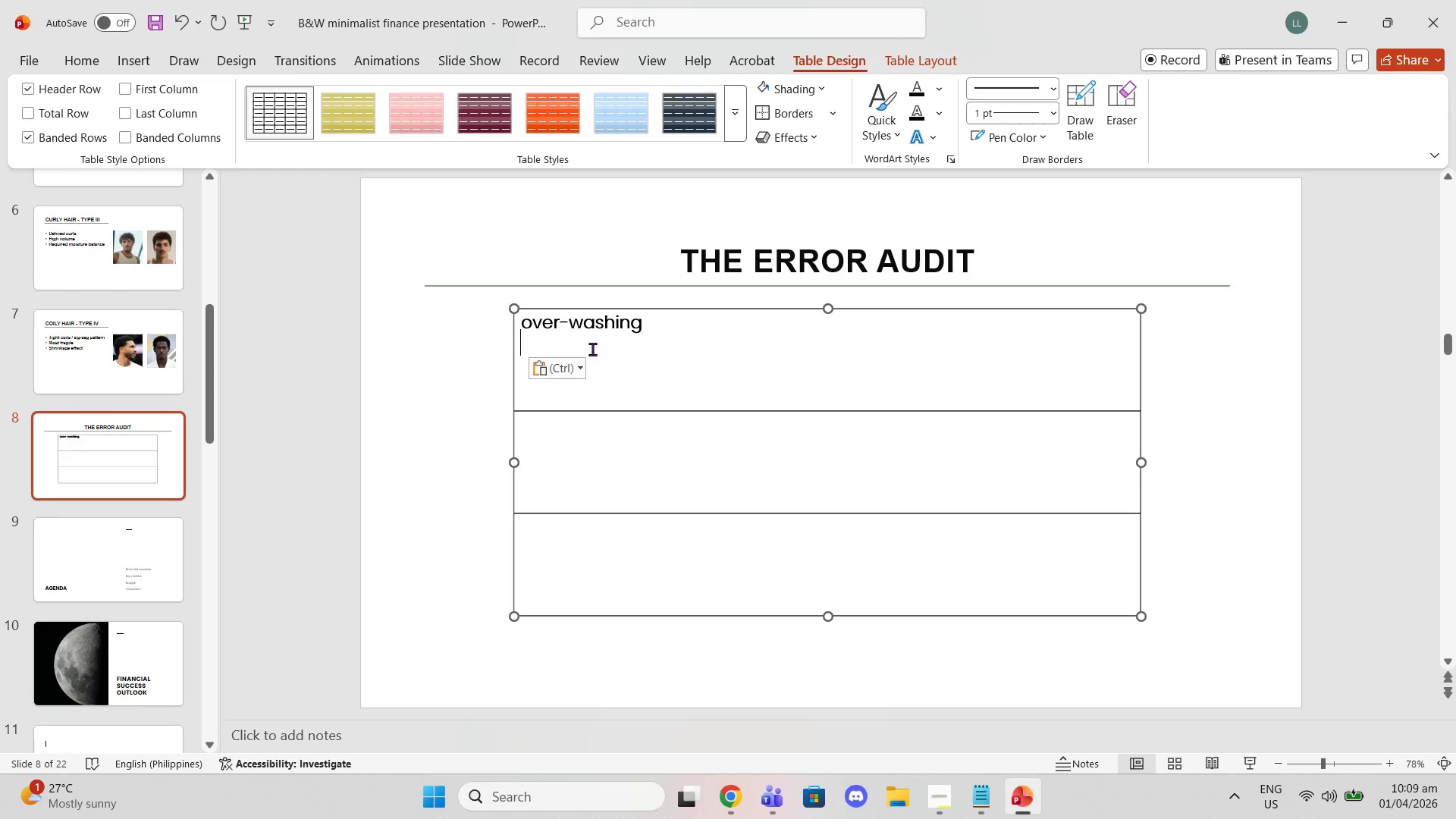 
left_click([559, 372])
 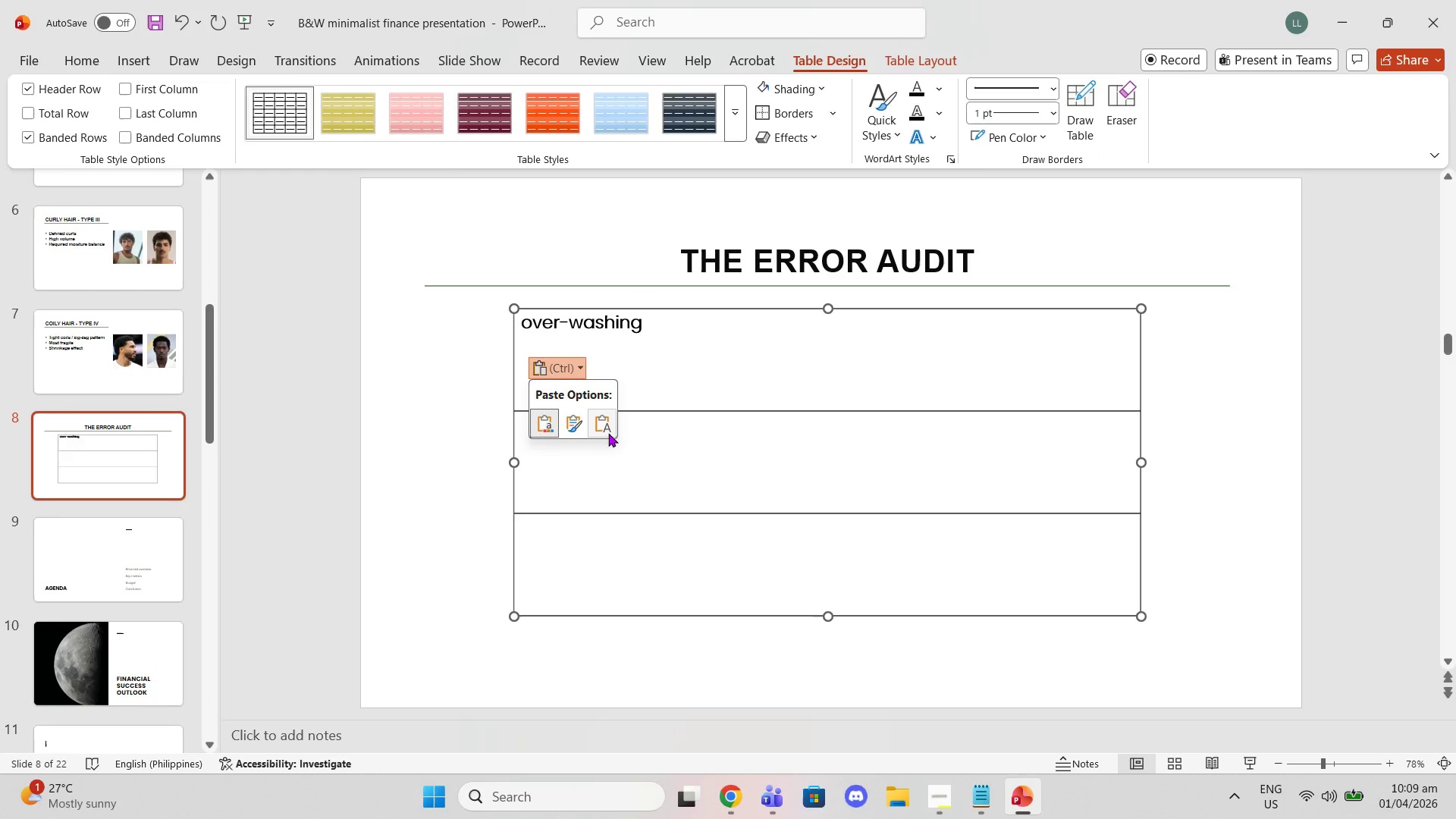 
left_click([610, 425])
 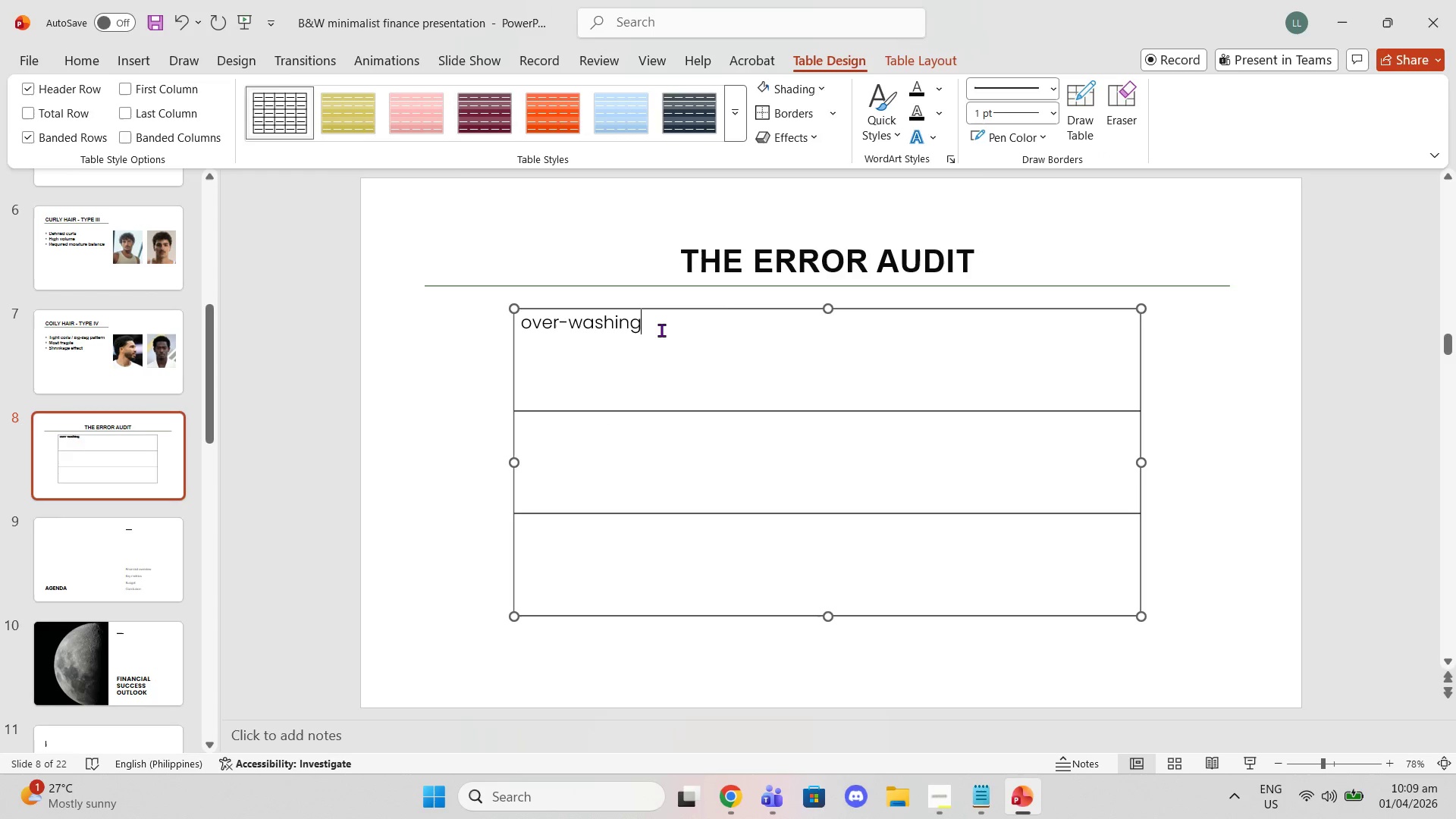 
left_click_drag(start_coordinate=[663, 328], to_coordinate=[500, 328])
 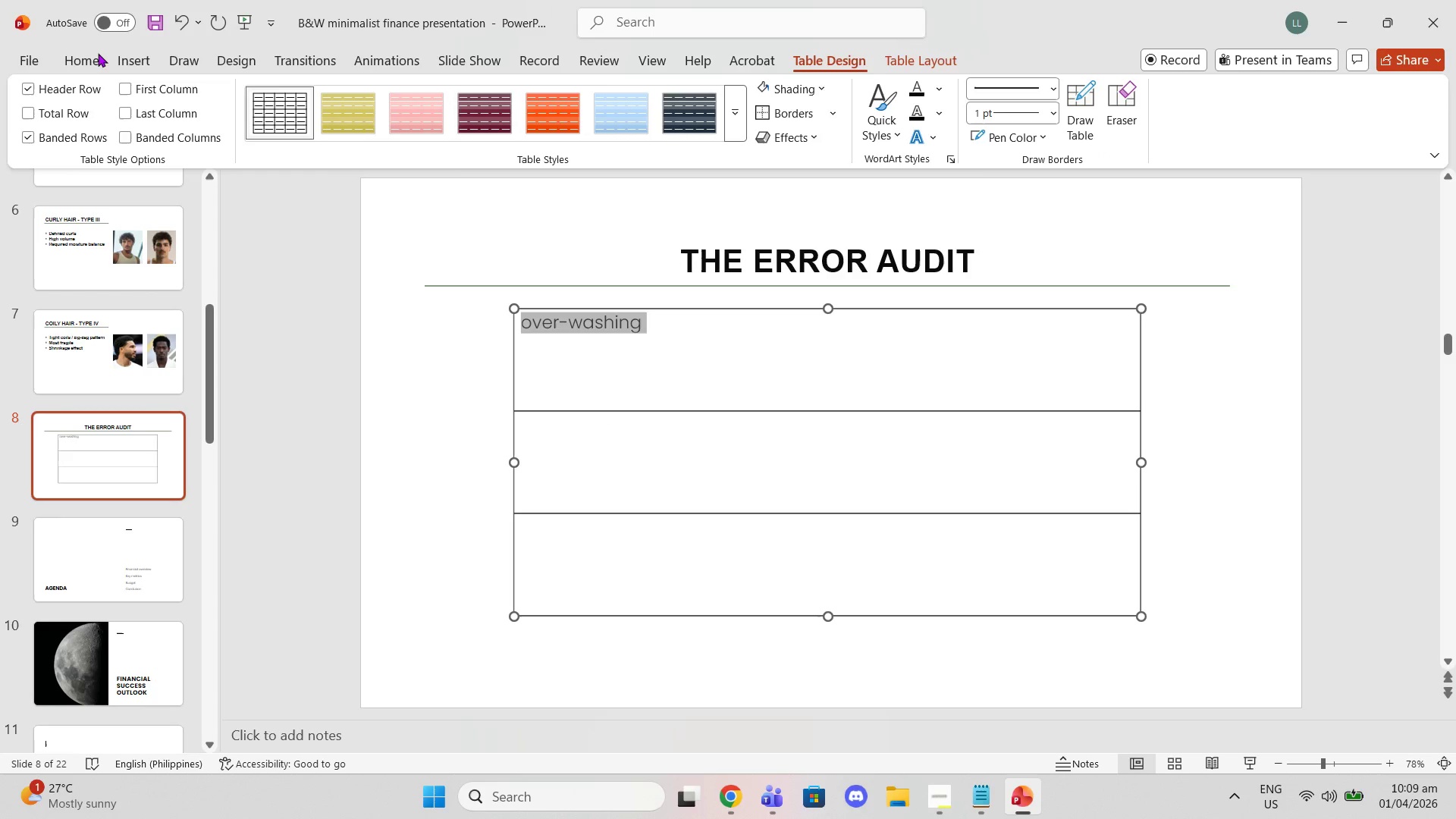 
left_click([96, 52])
 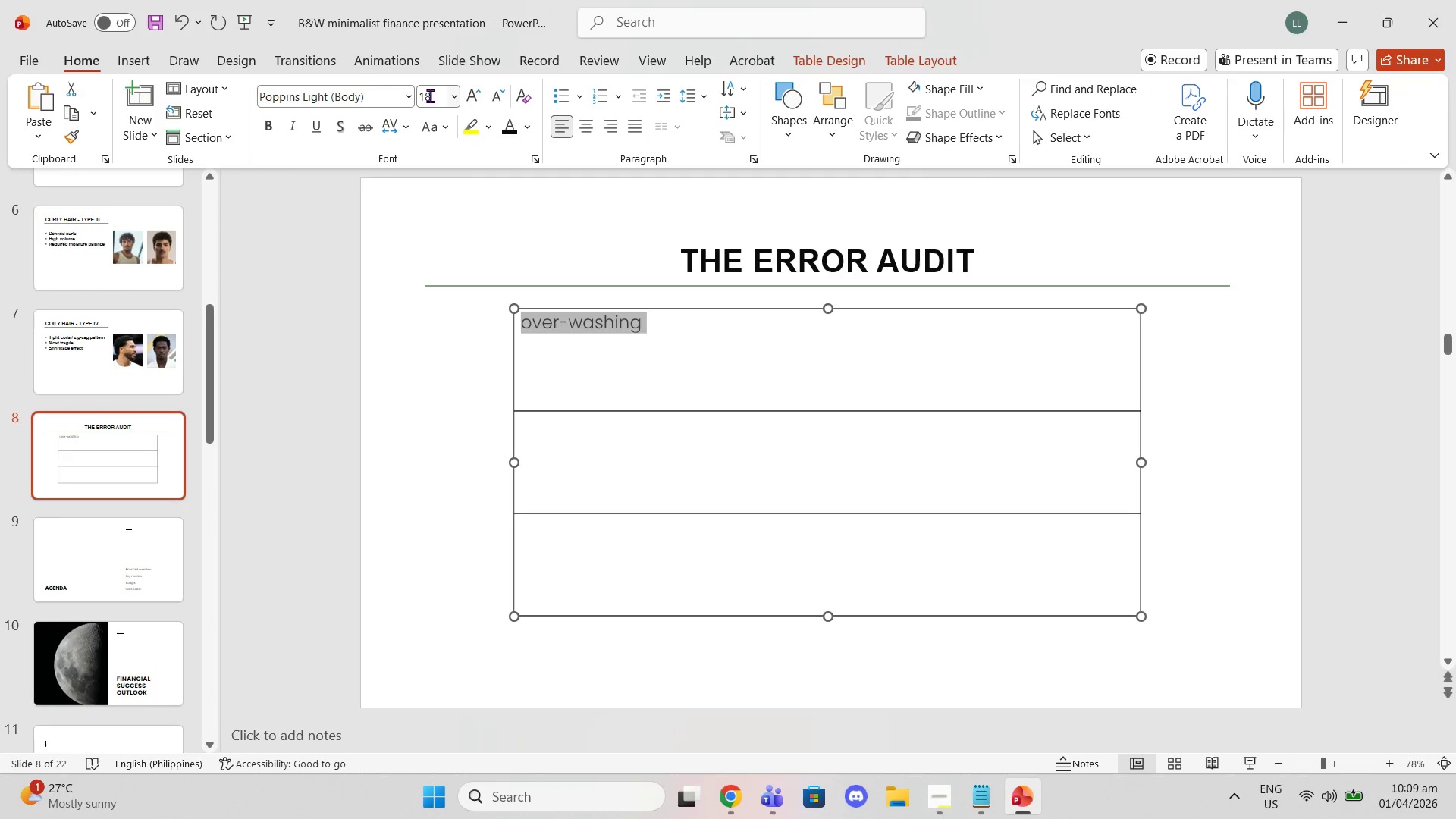 
left_click([403, 102])
 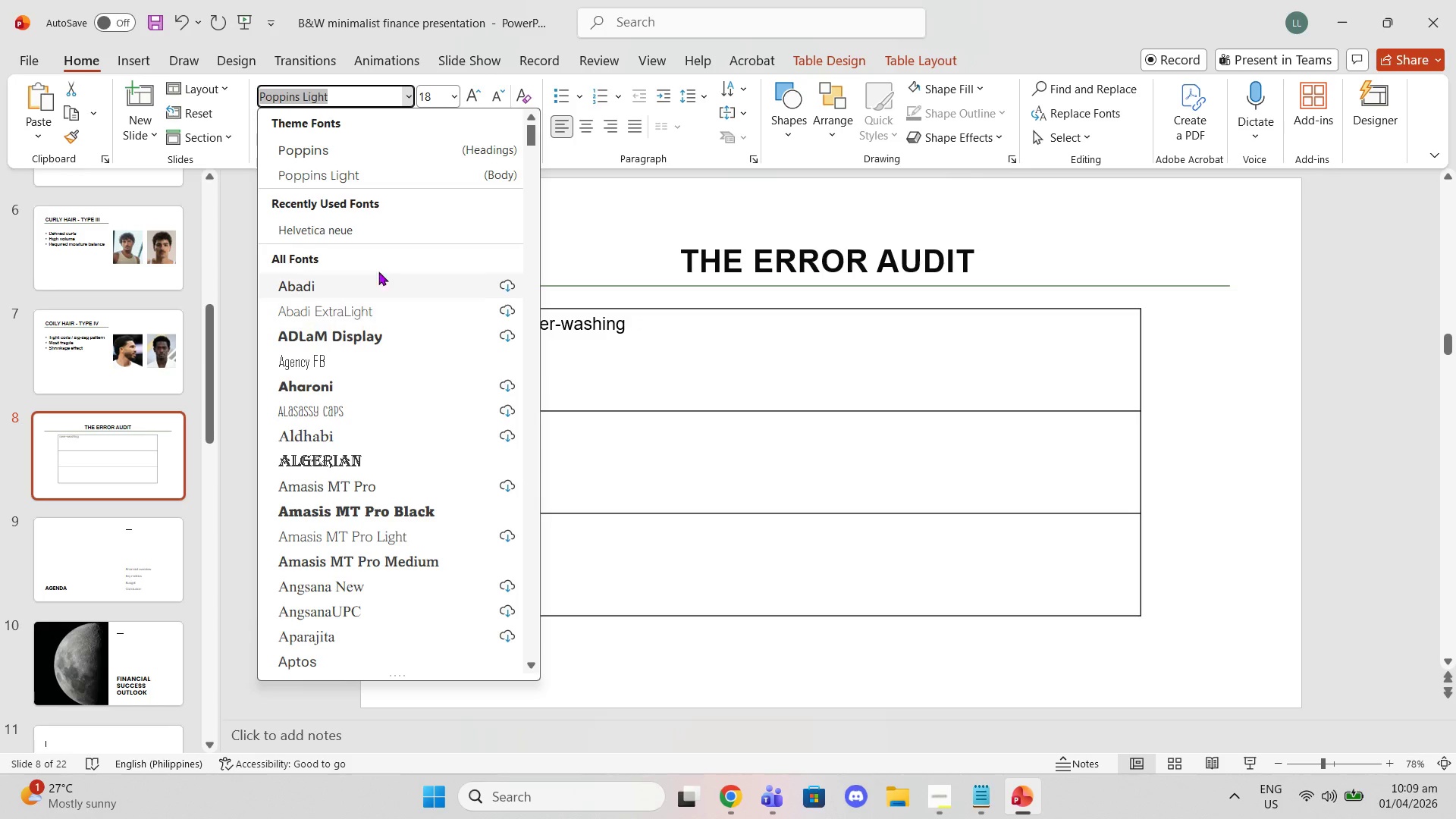 
left_click([371, 231])
 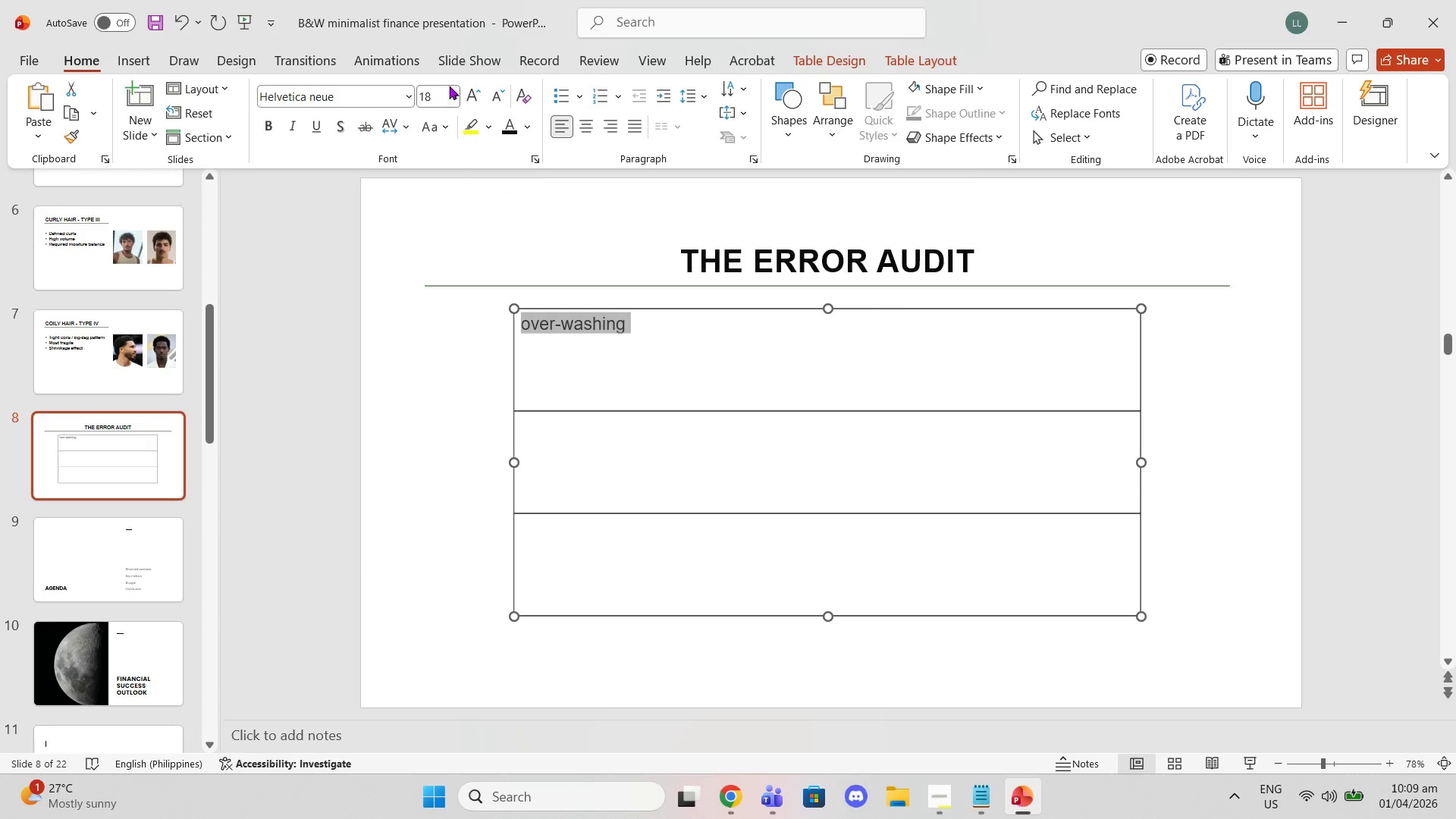 
left_click([453, 94])
 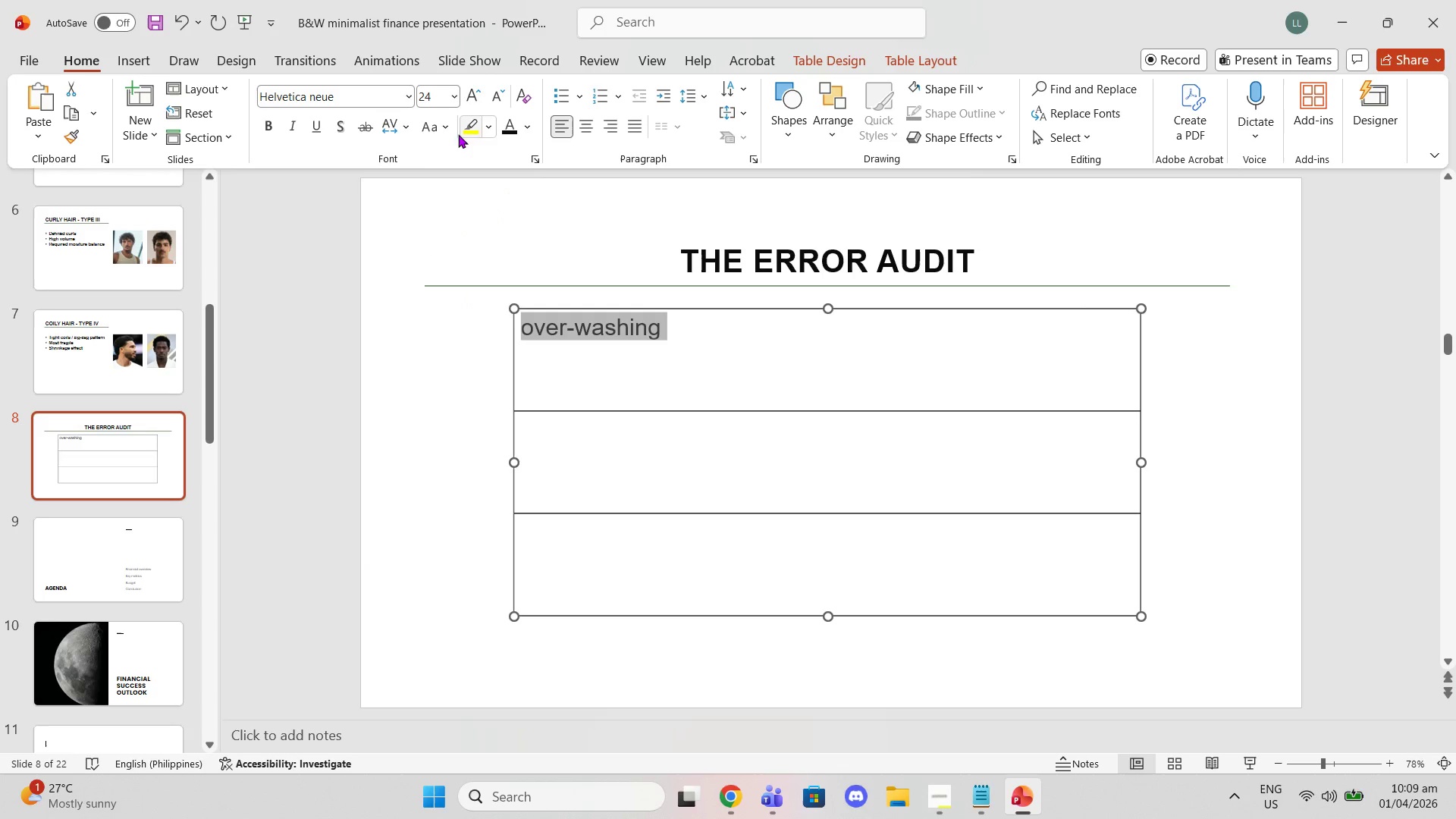 
wait(5.64)
 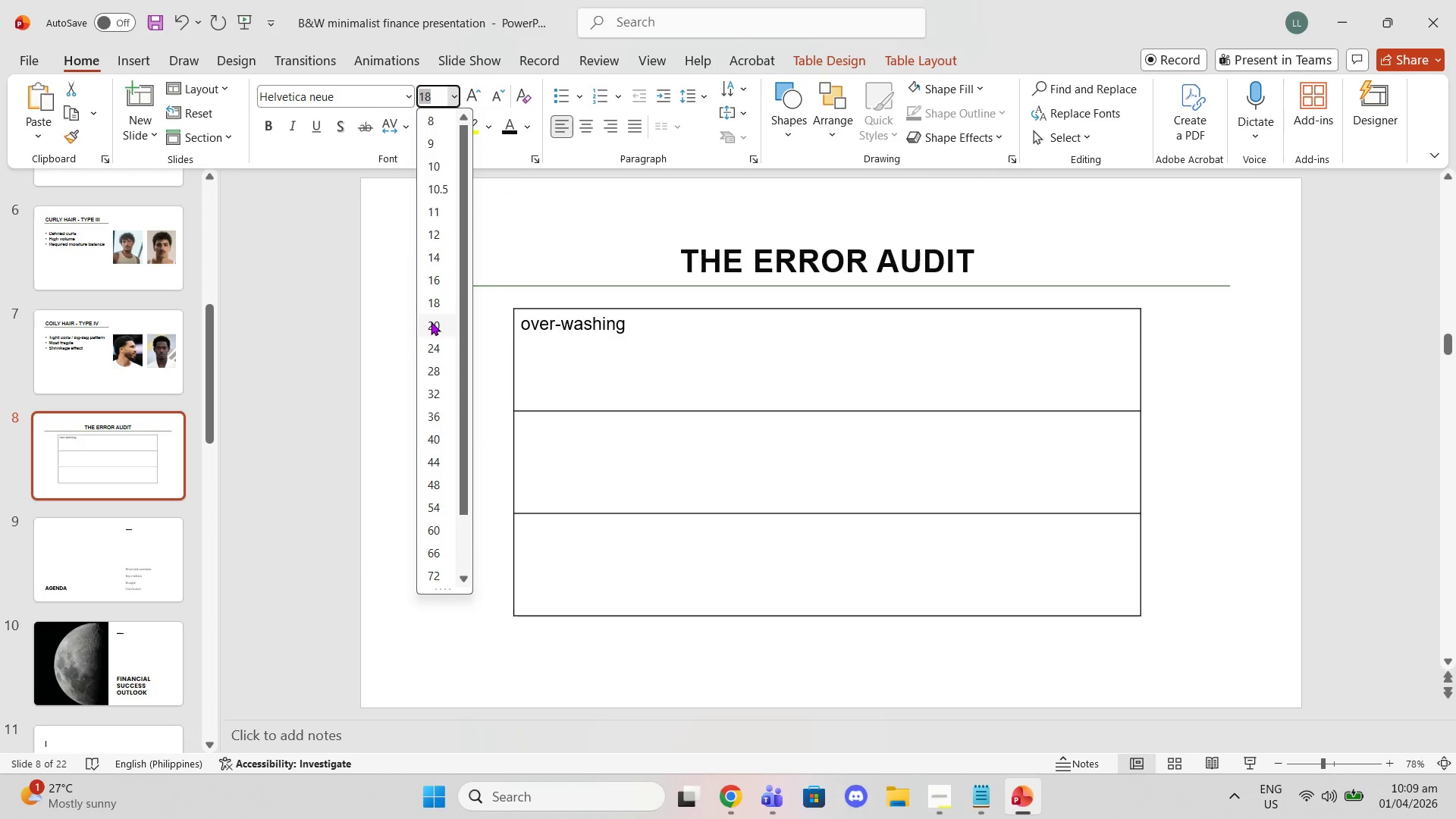 
left_click([441, 131])
 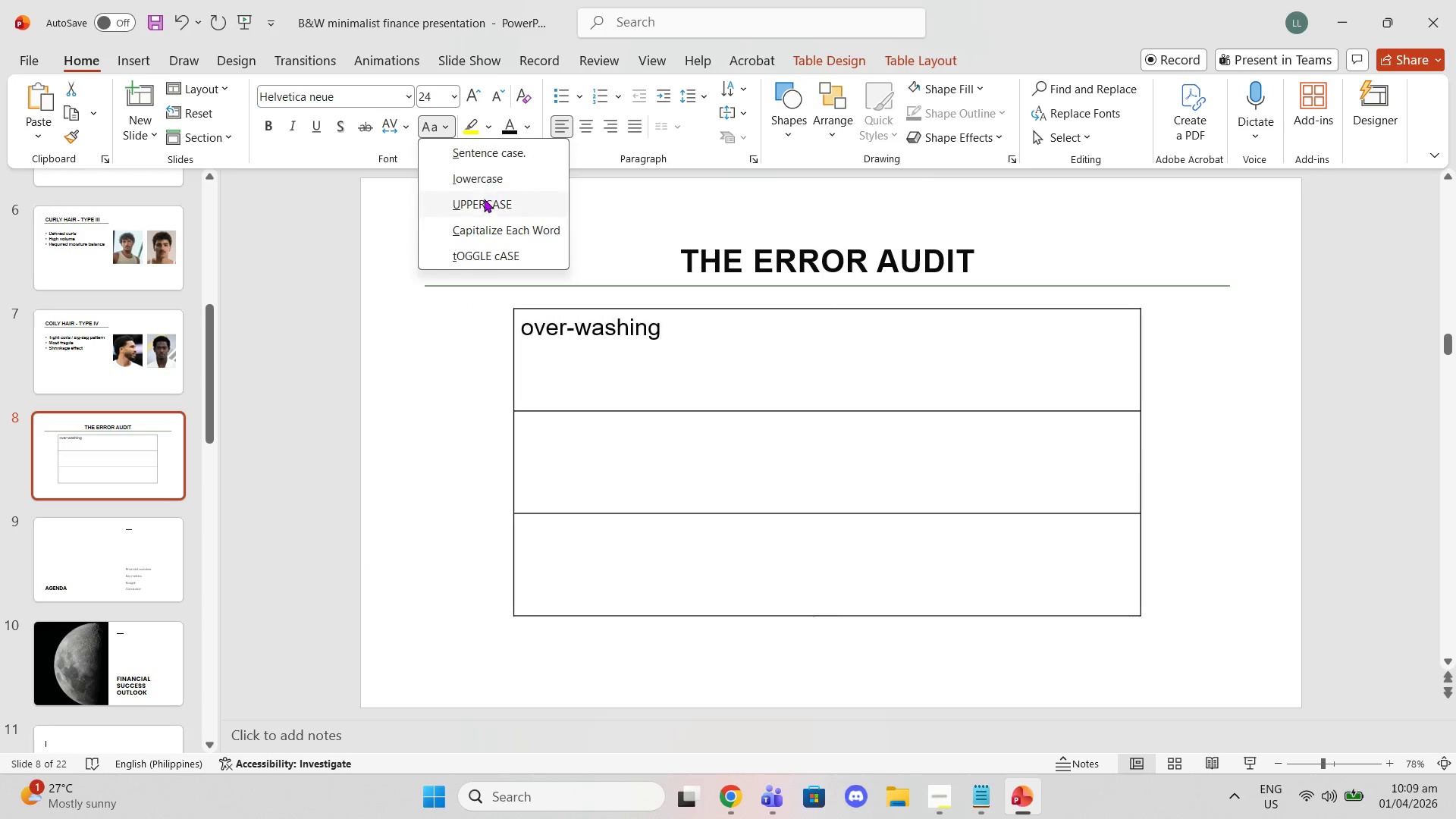 
left_click([482, 203])
 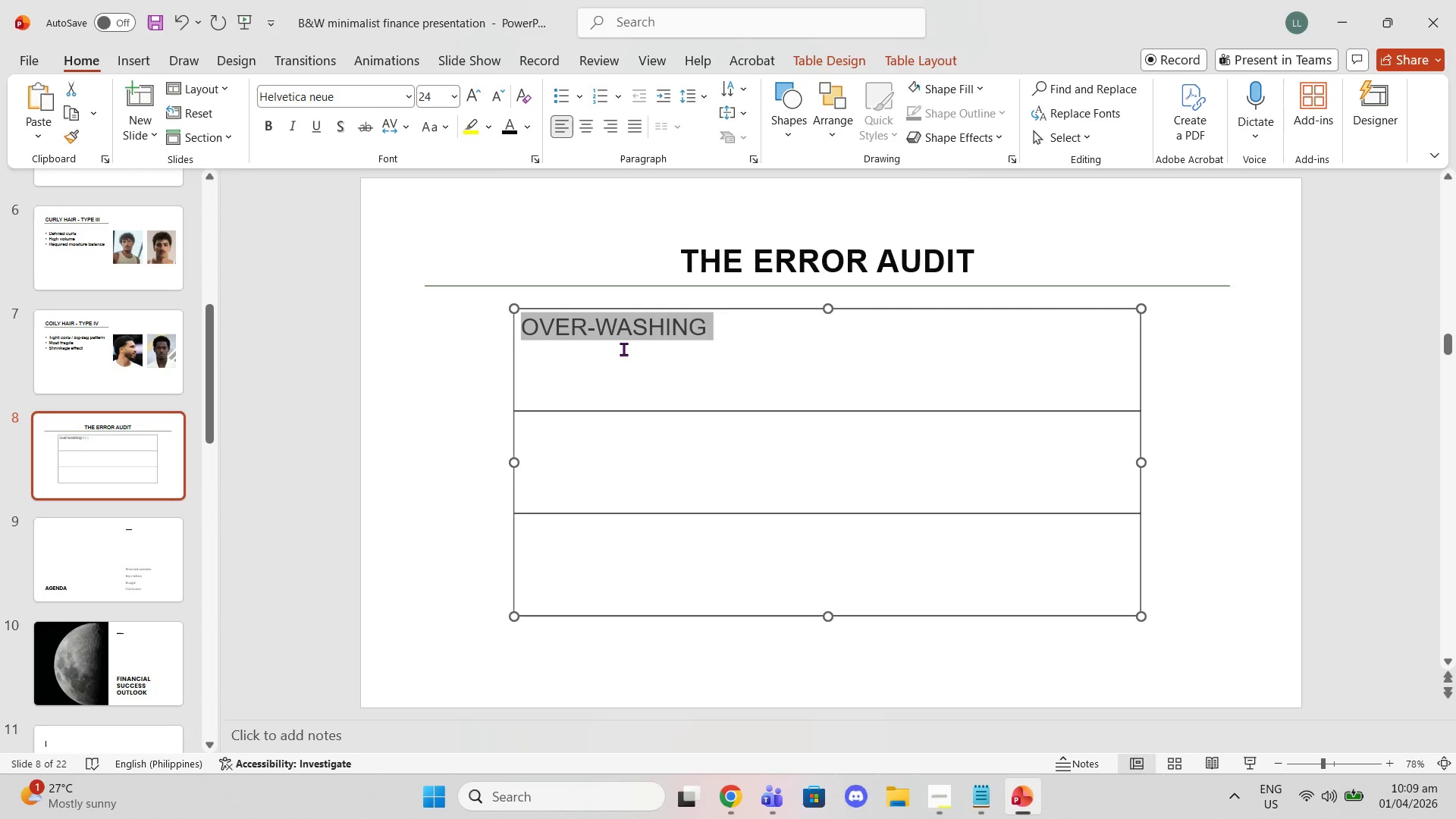 
left_click([627, 351])
 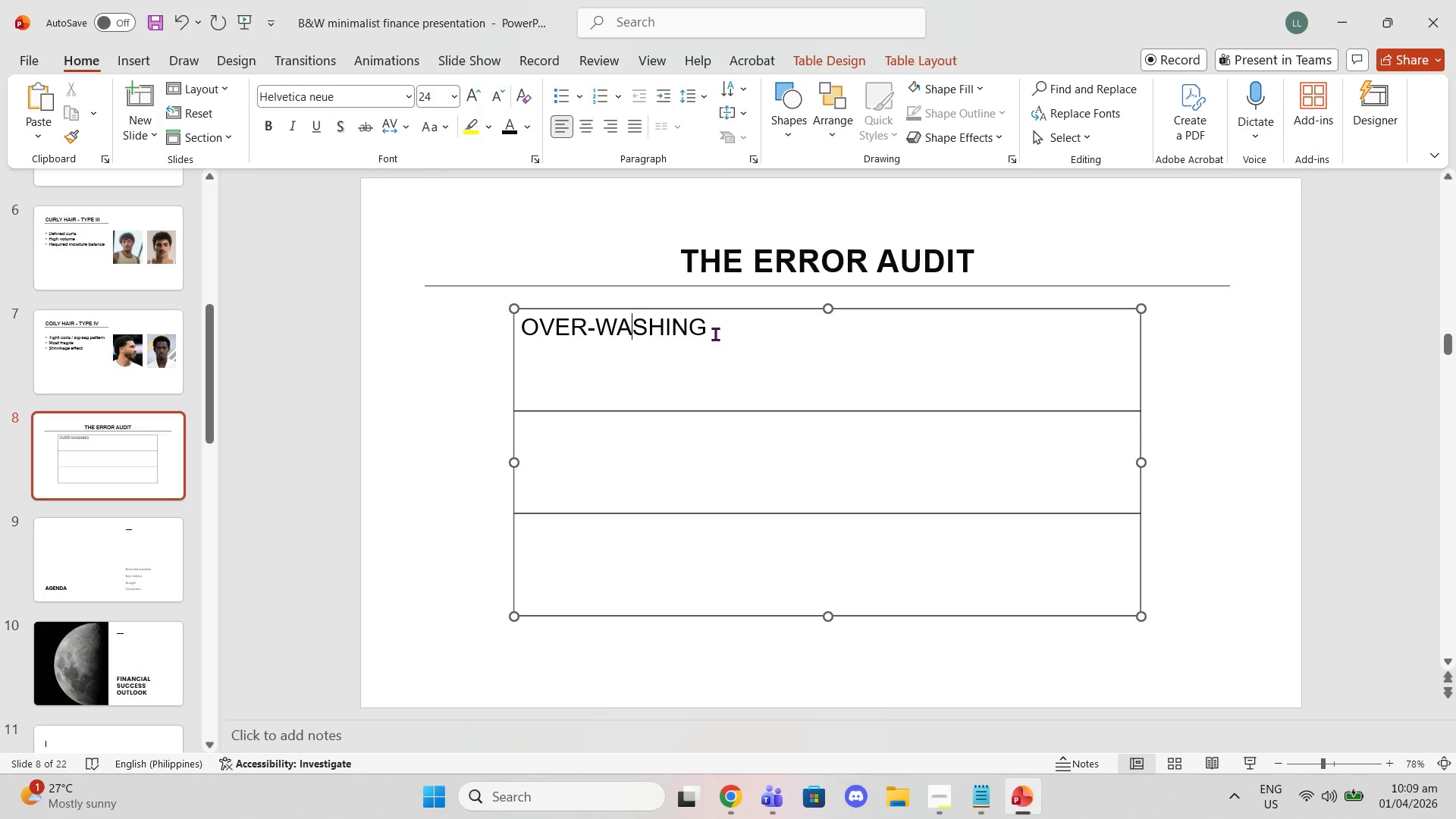 
left_click_drag(start_coordinate=[717, 334], to_coordinate=[566, 318])
 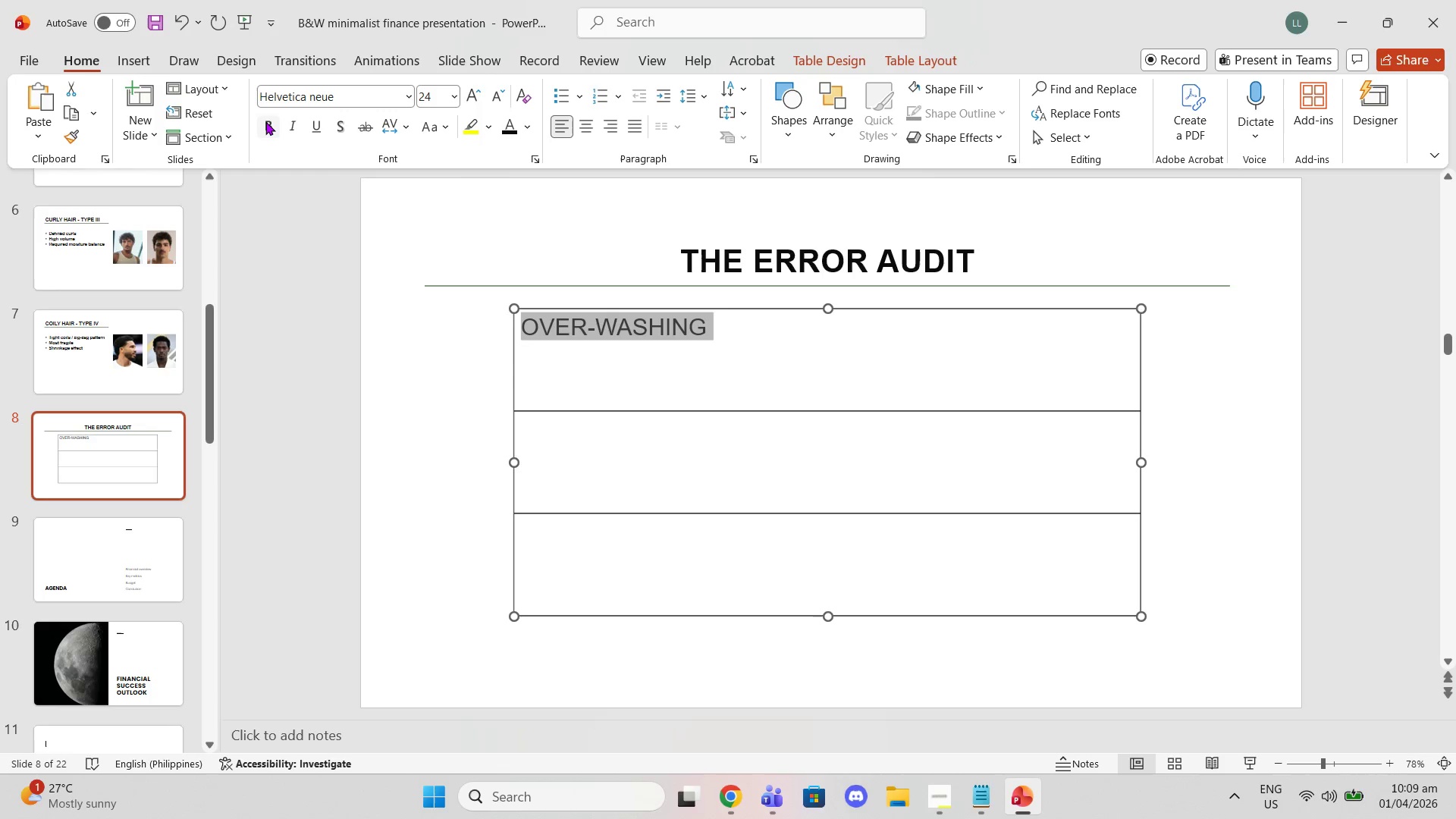 
left_click([265, 121])
 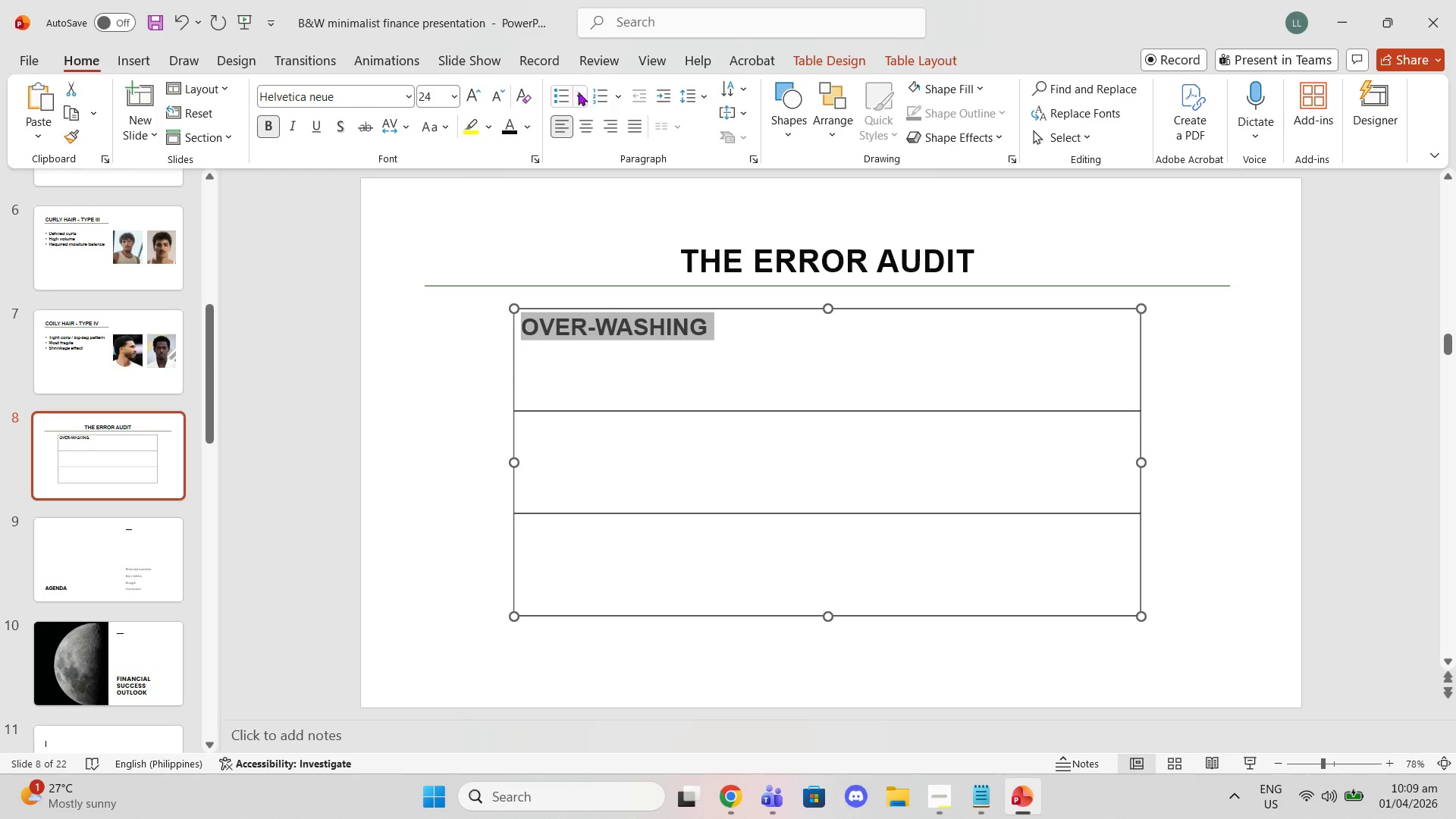 
left_click([604, 96])
 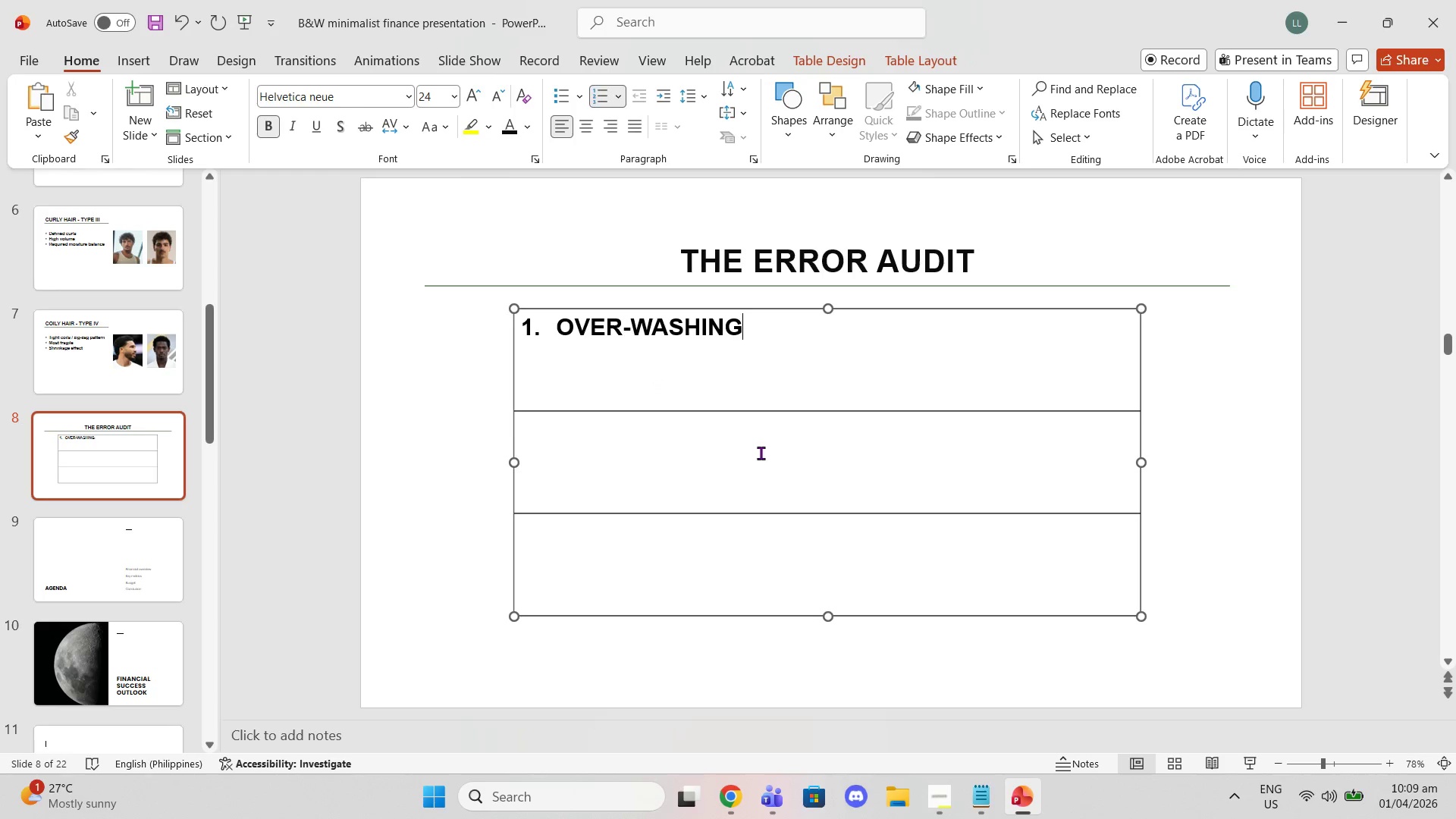 
left_click([807, 383])
 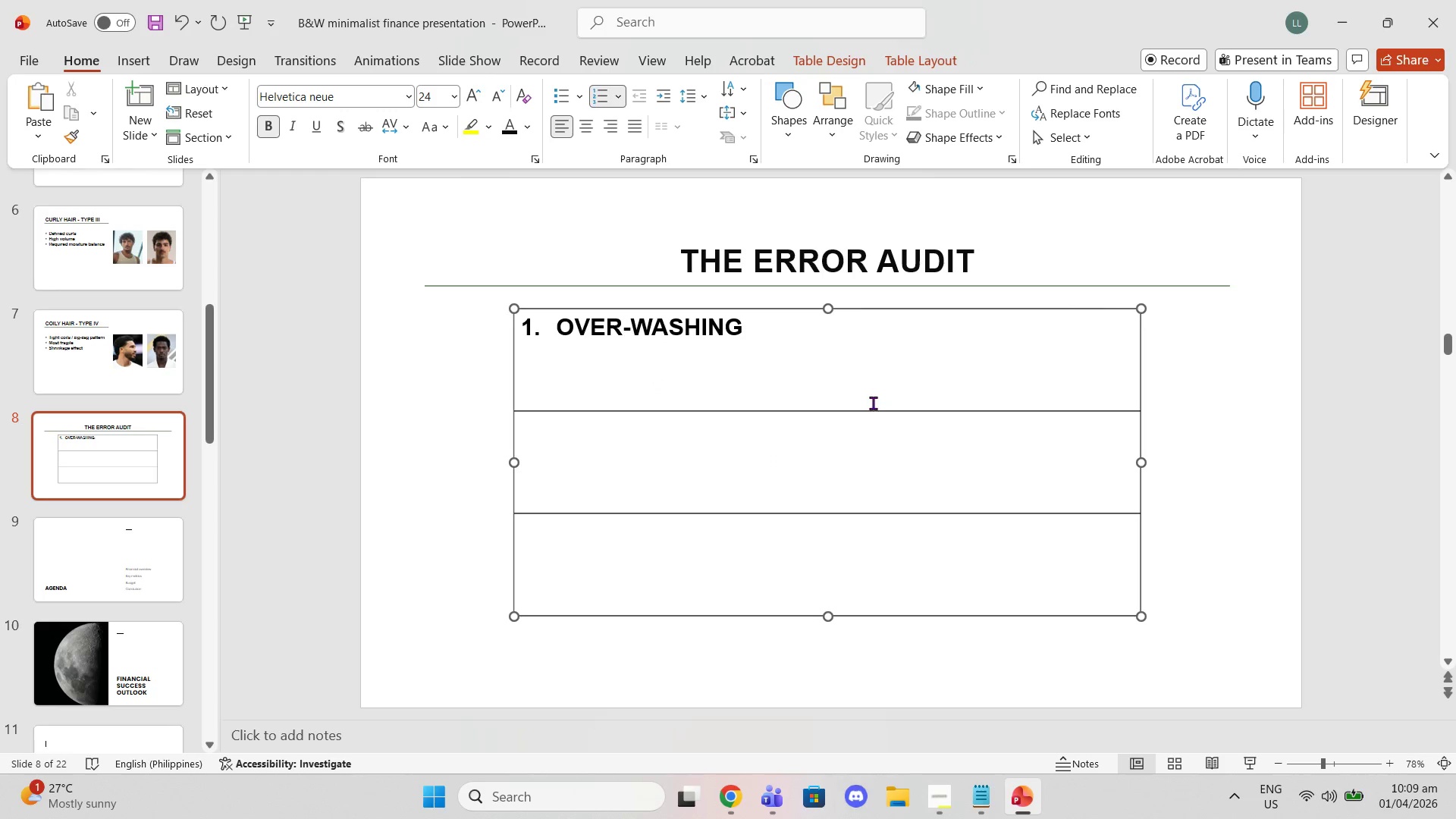 
left_click_drag(start_coordinate=[870, 411], to_coordinate=[868, 423])
 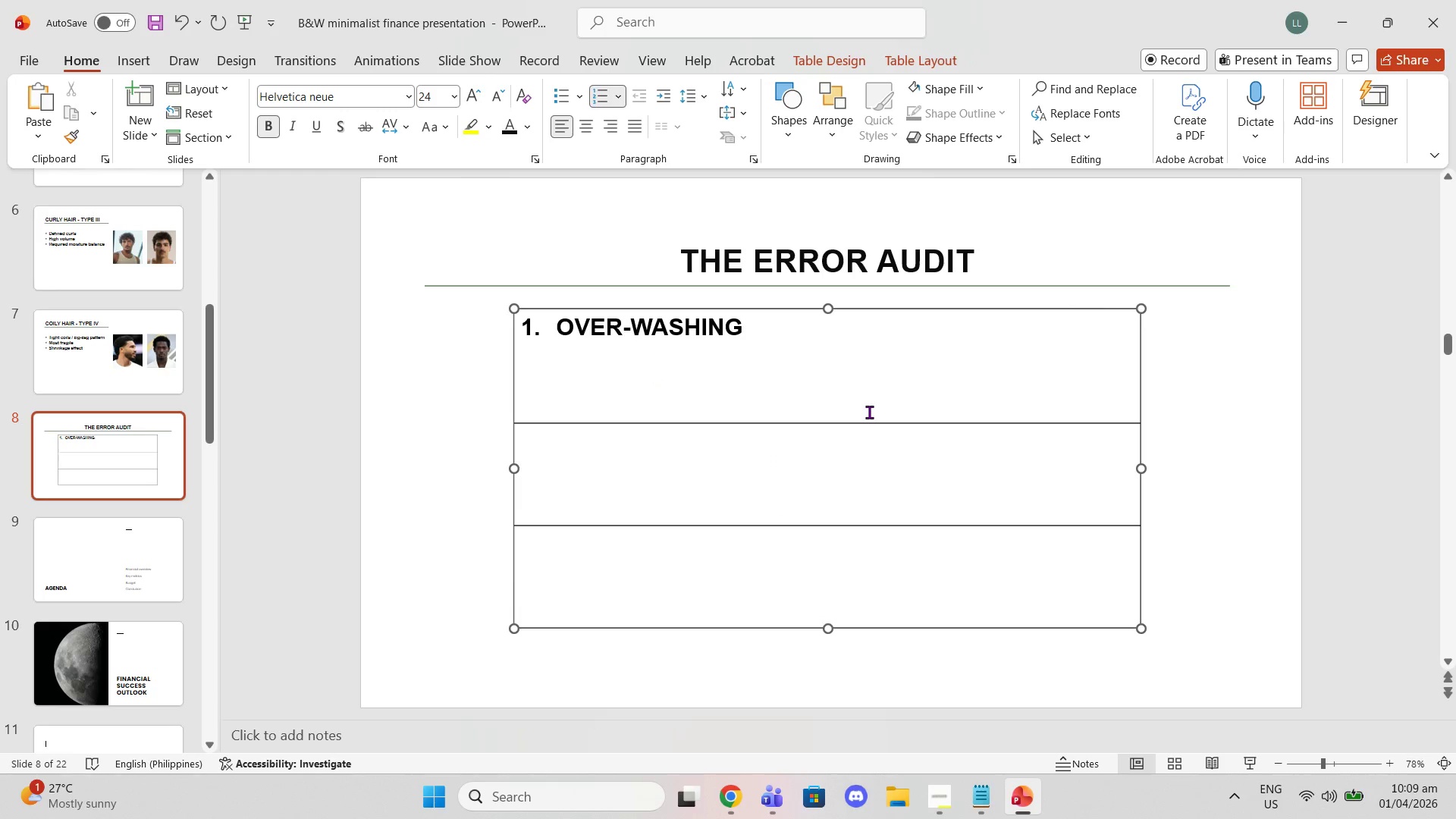 
key(Control+Z)
 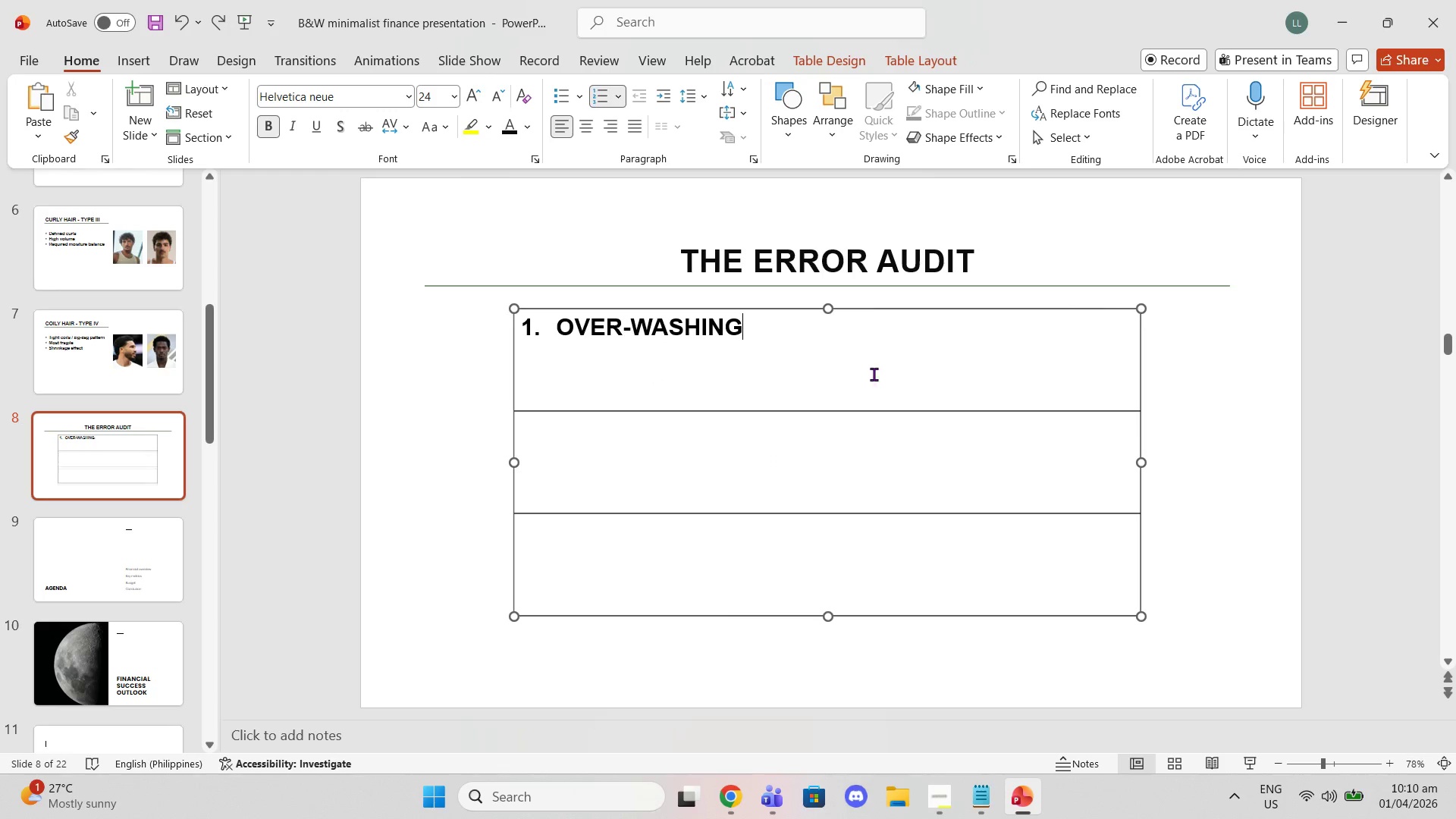 
left_click([875, 372])
 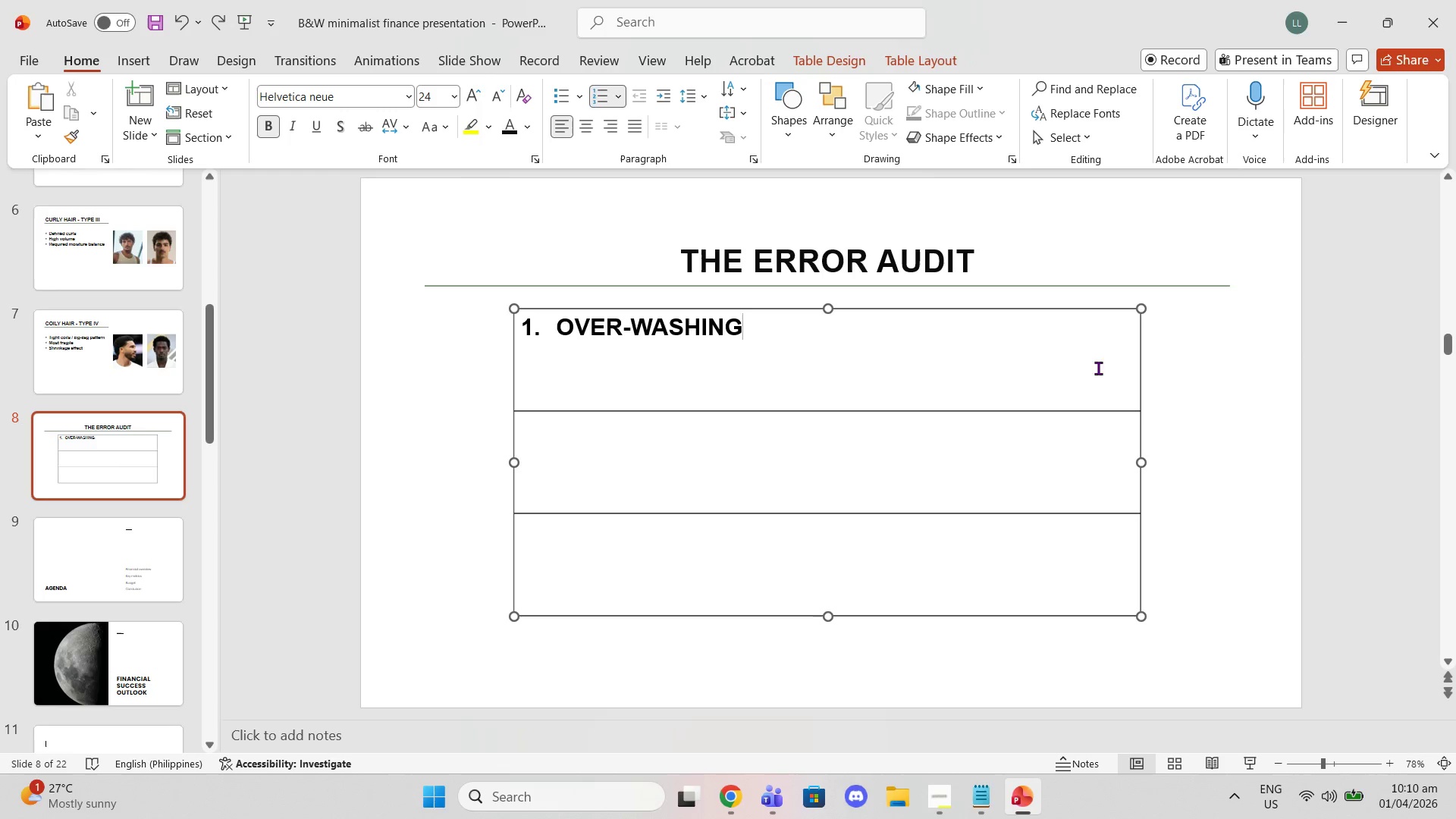 
left_click([1289, 341])
 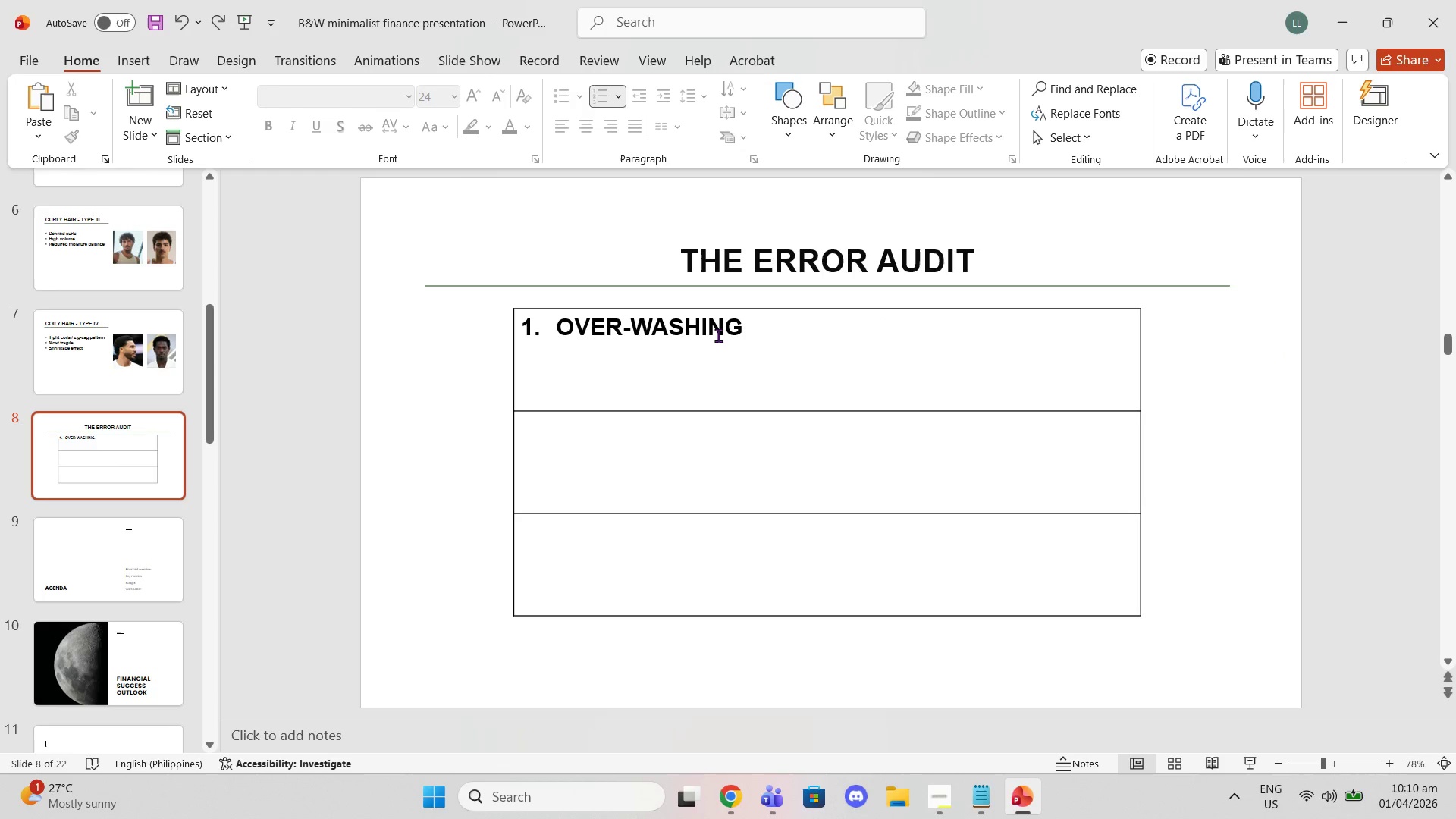 
left_click_drag(start_coordinate=[713, 361], to_coordinate=[761, 519])
 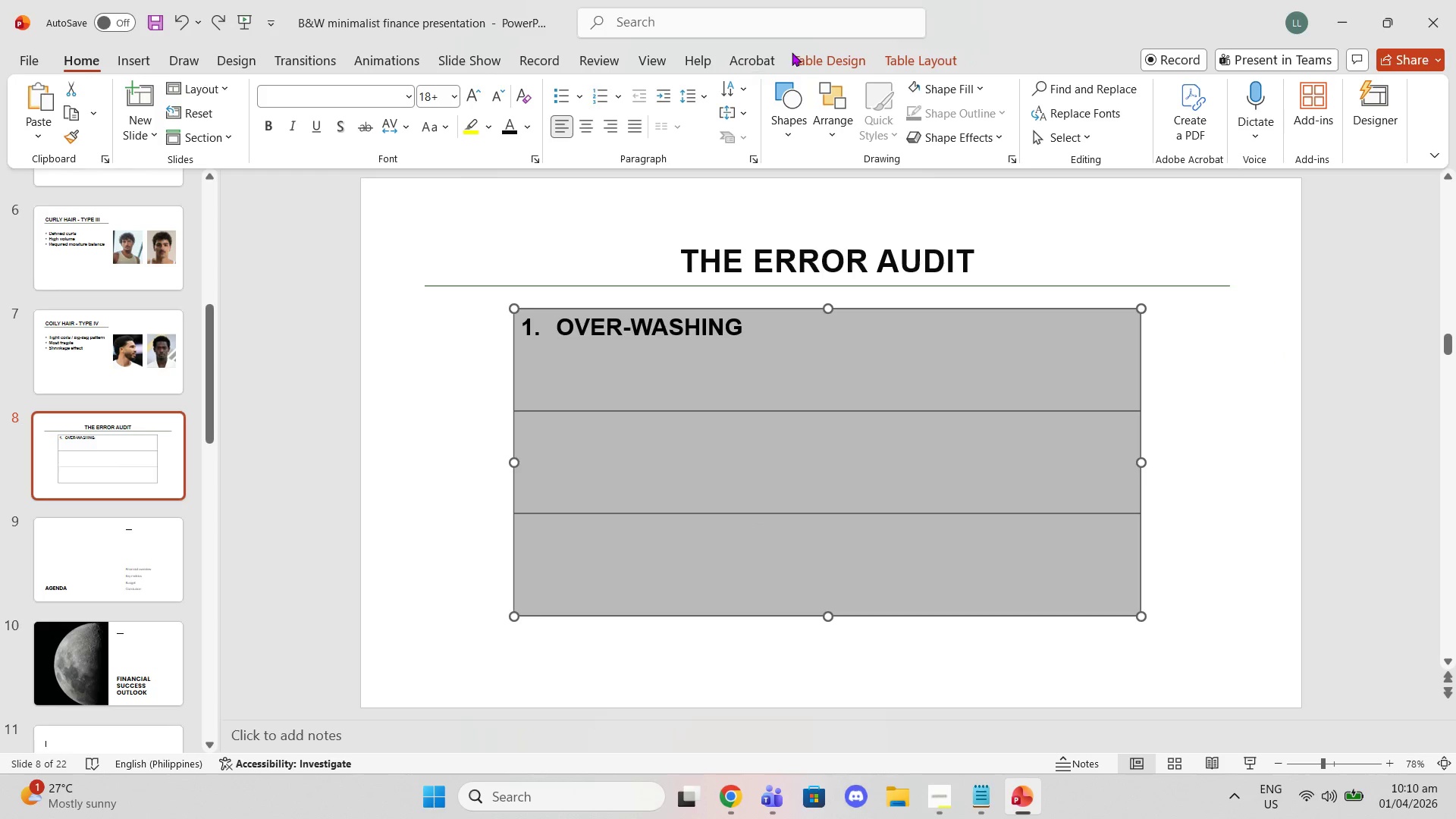 
left_click([806, 53])
 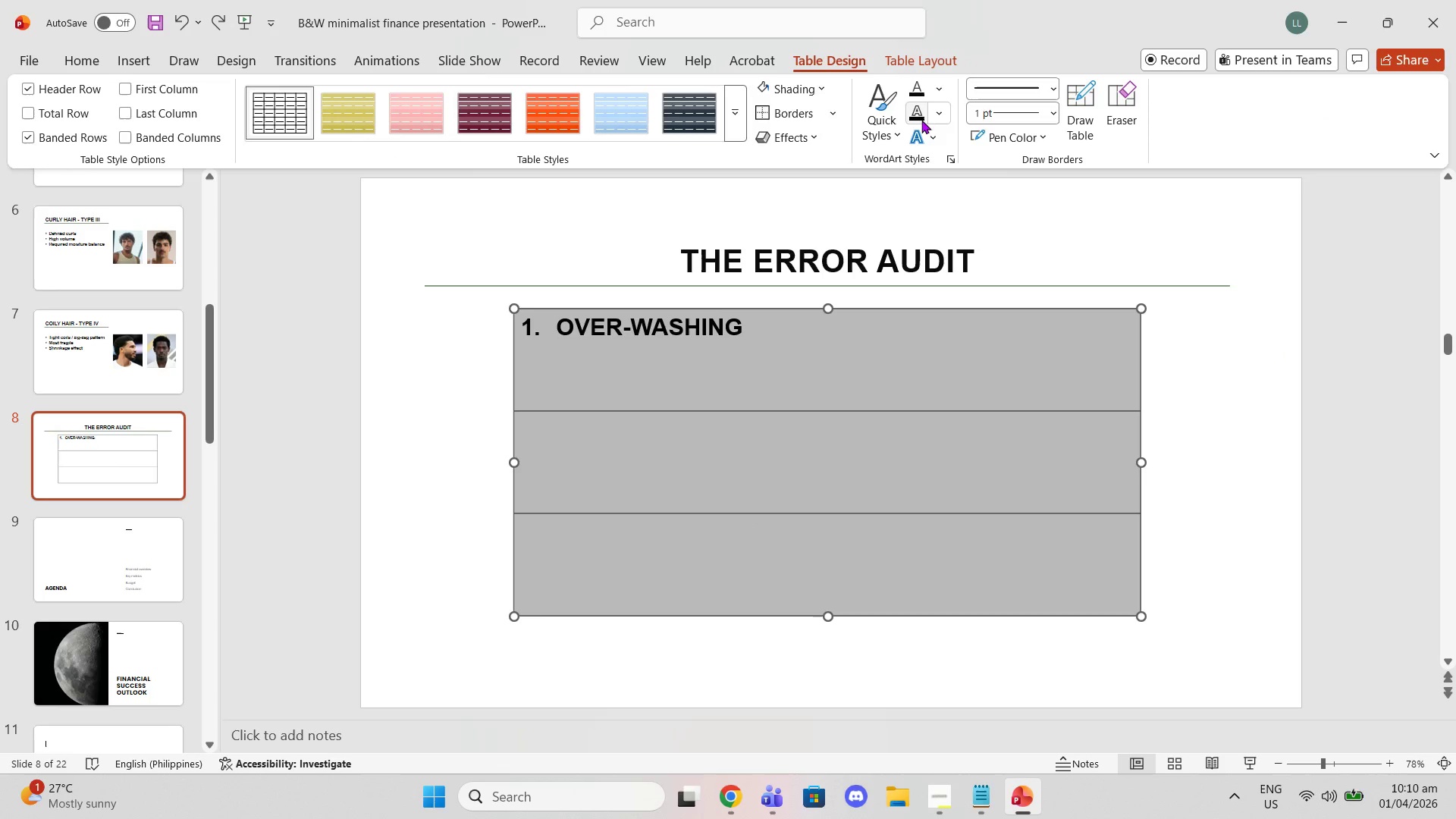 
left_click([1044, 143])
 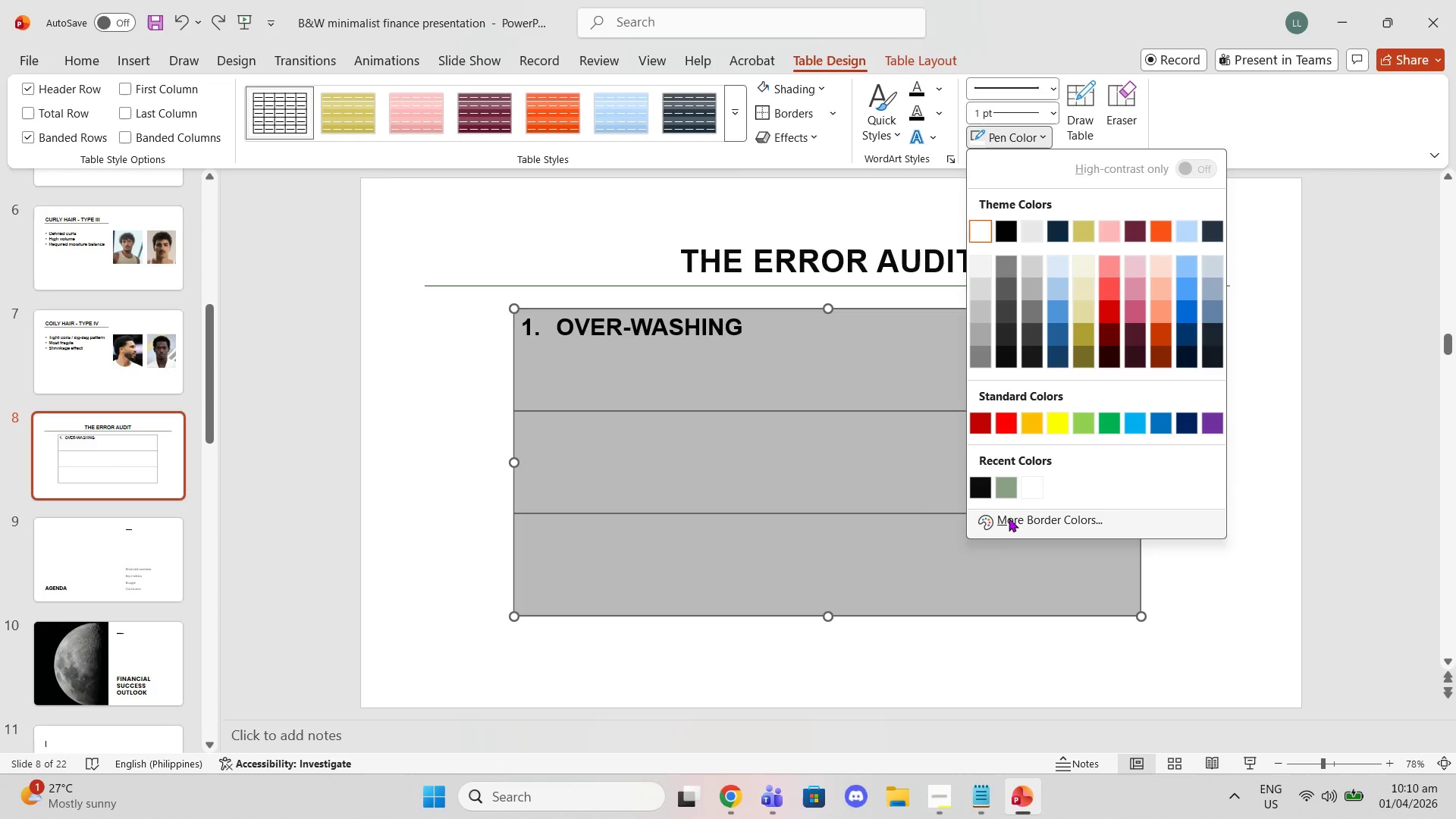 
left_click([1003, 489])
 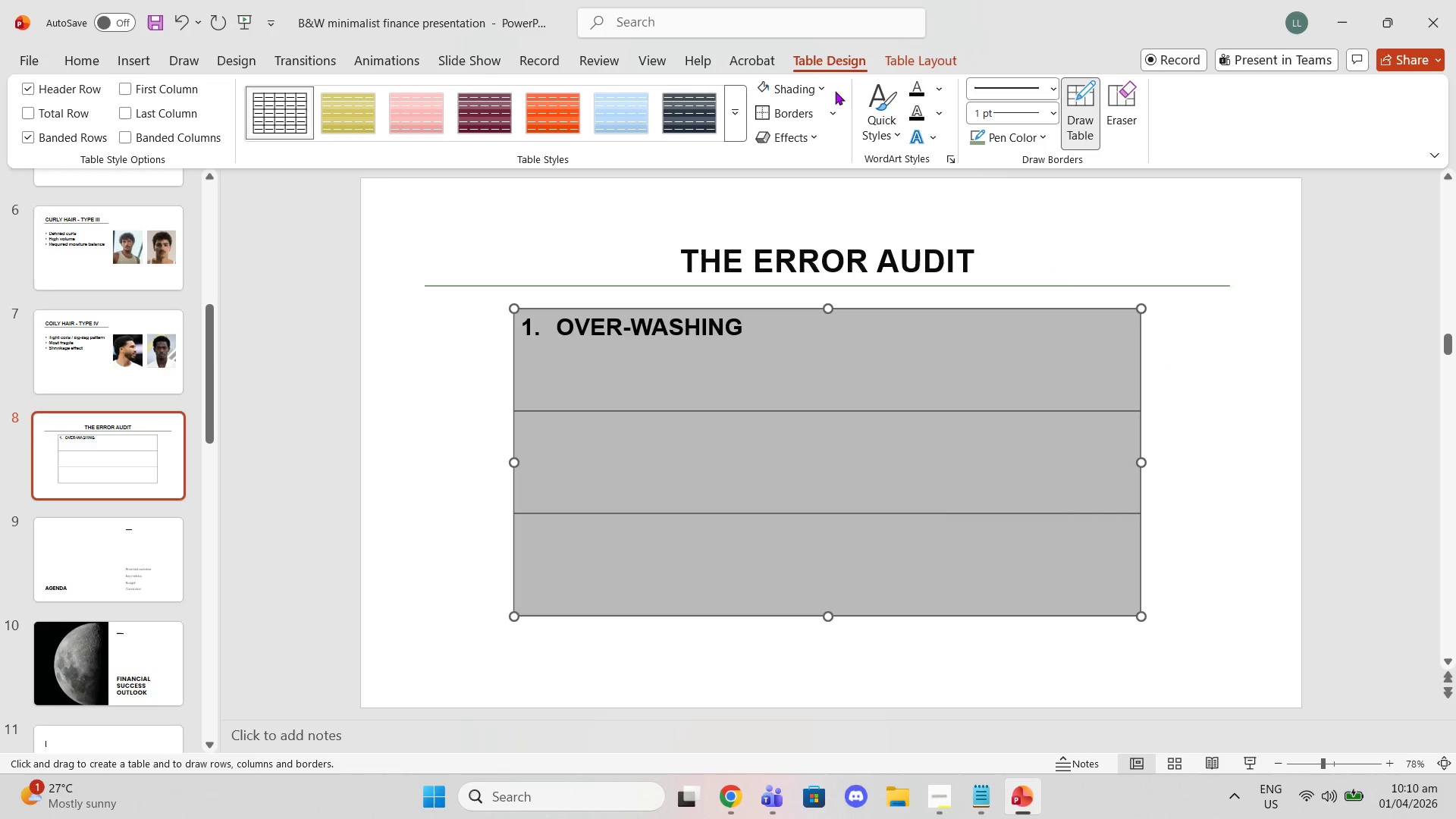 
left_click([832, 113])
 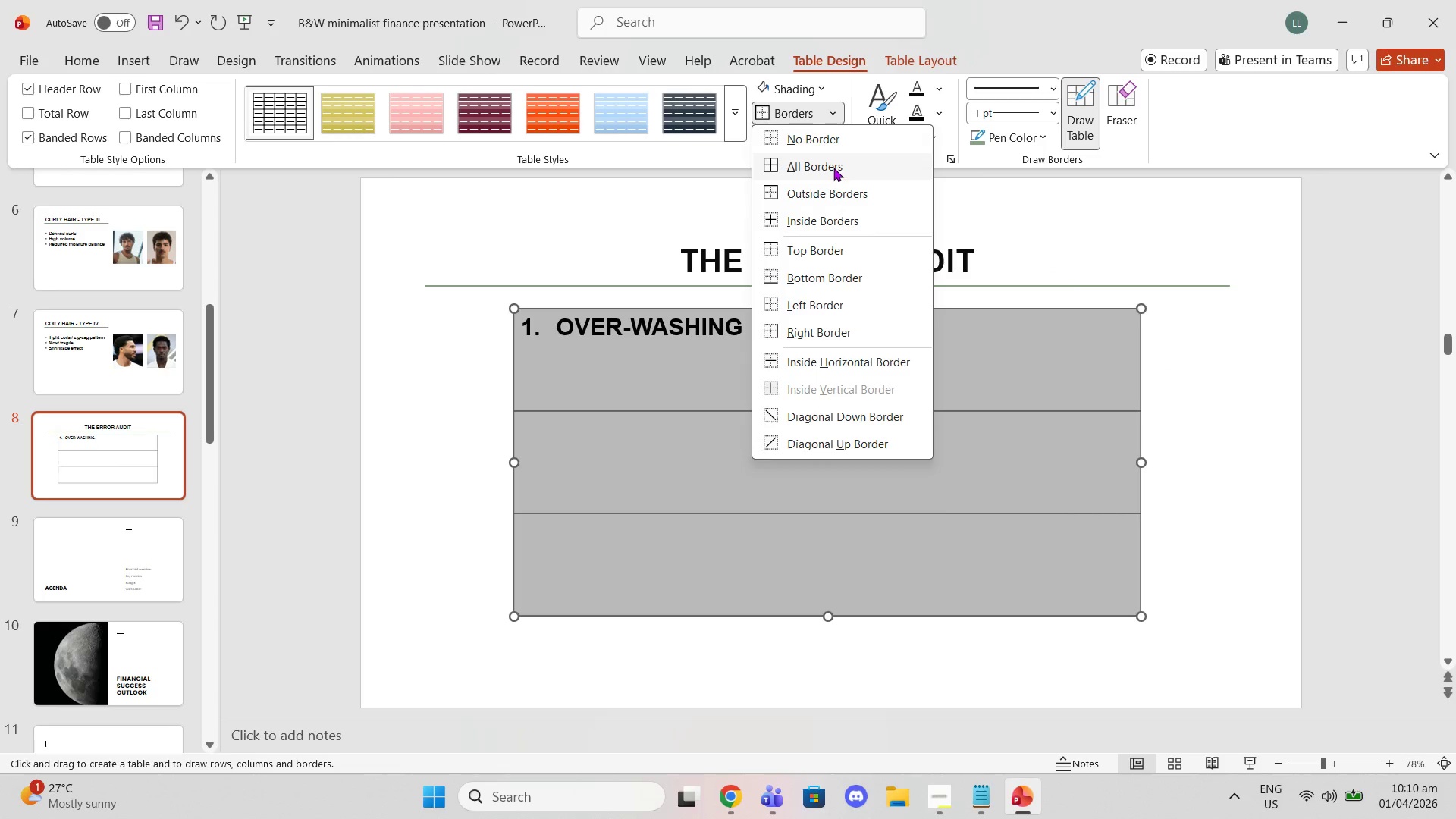 
left_click([833, 168])
 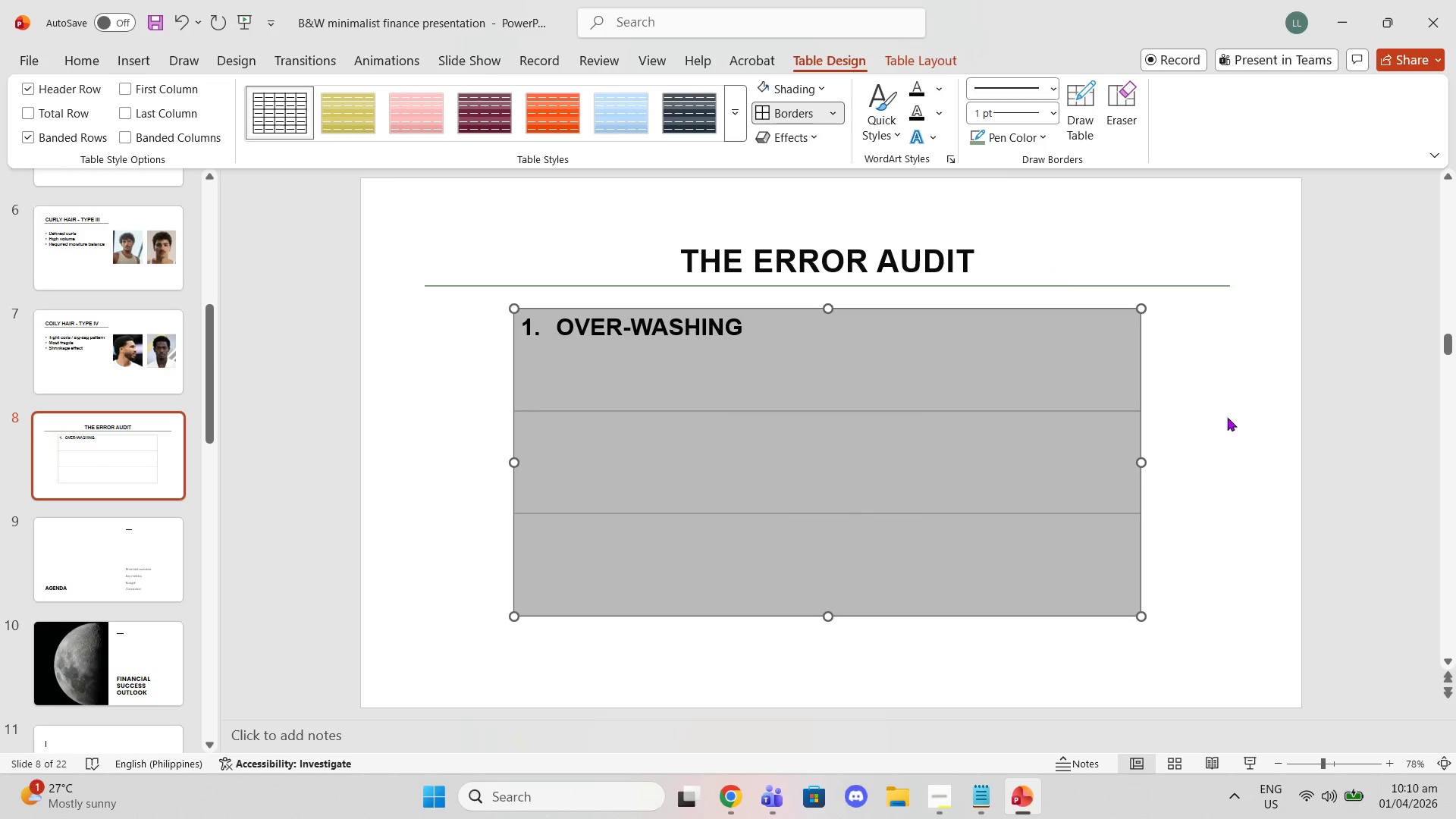 
left_click([1363, 310])
 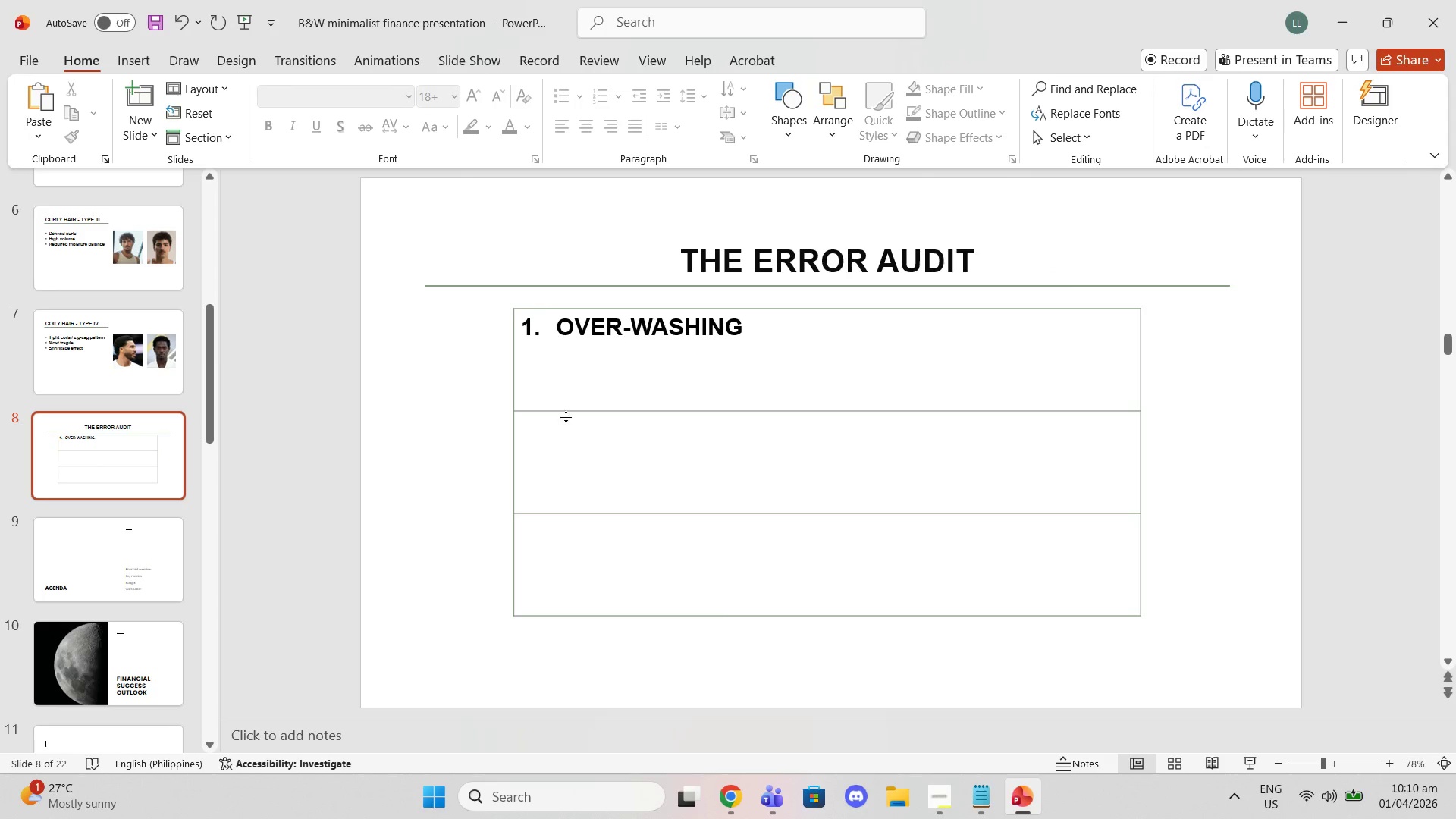 
left_click_drag(start_coordinate=[606, 369], to_coordinate=[758, 585])
 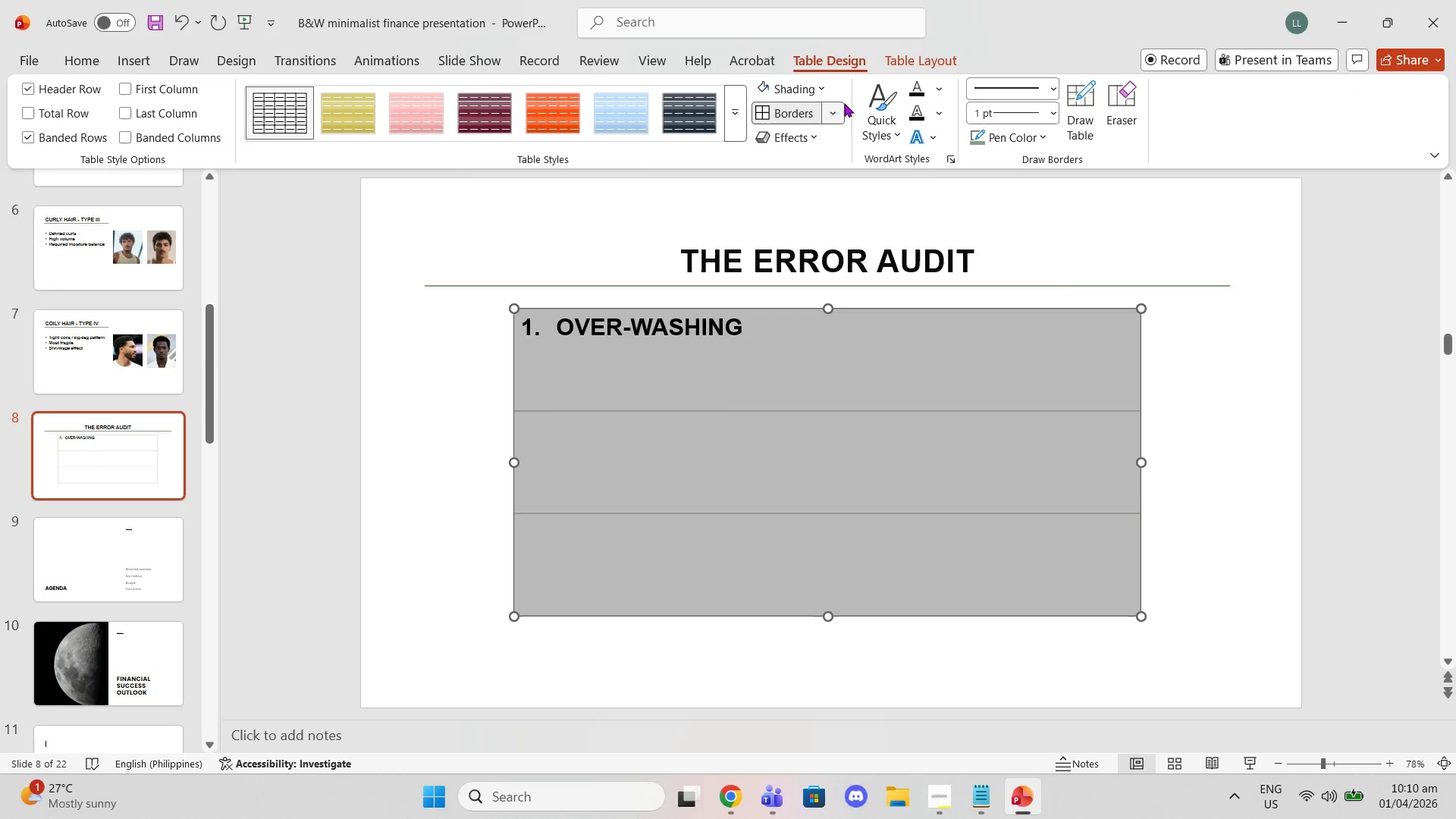 
left_click([835, 120])
 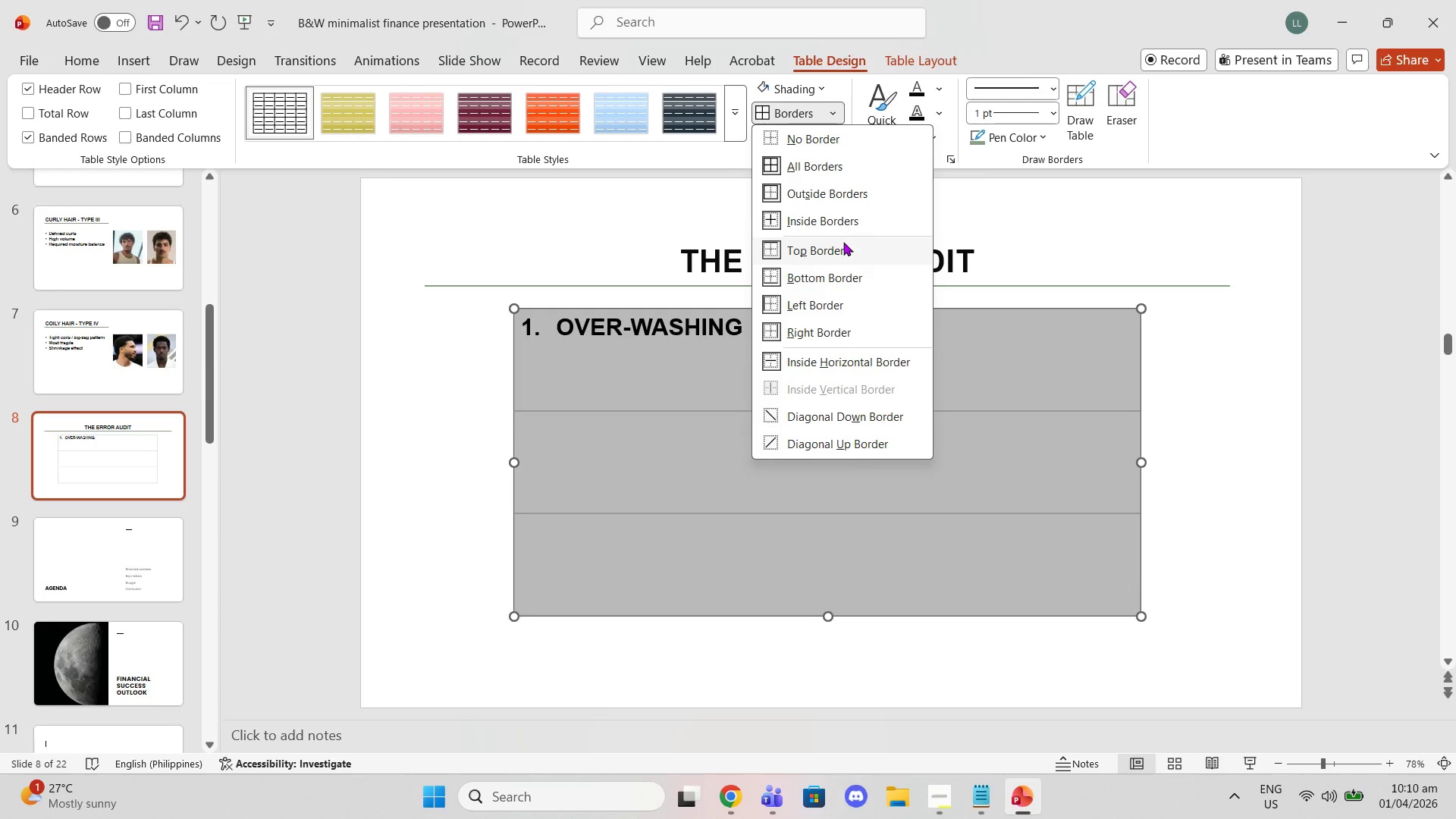 
left_click([843, 242])
 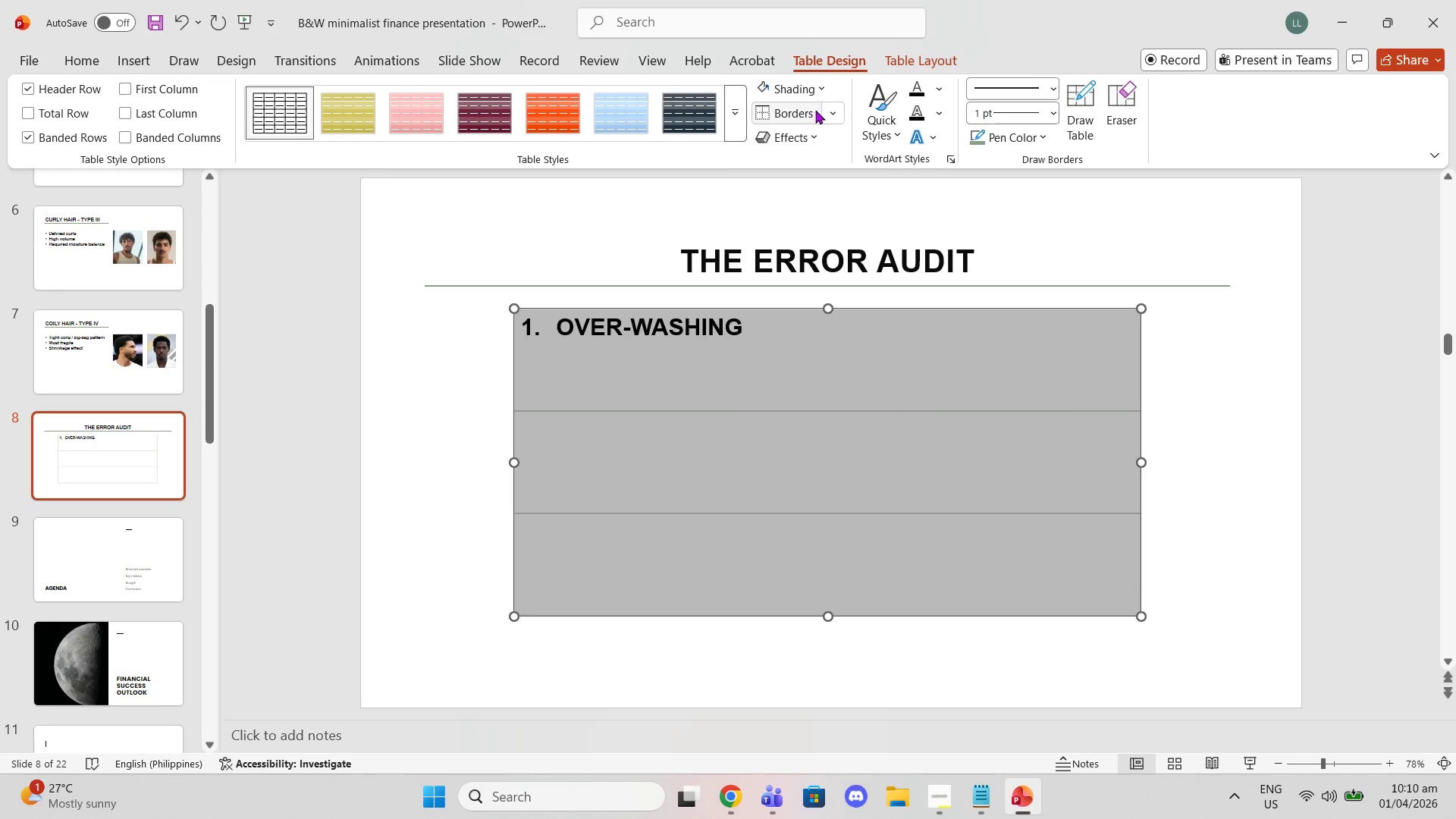 
left_click([830, 120])
 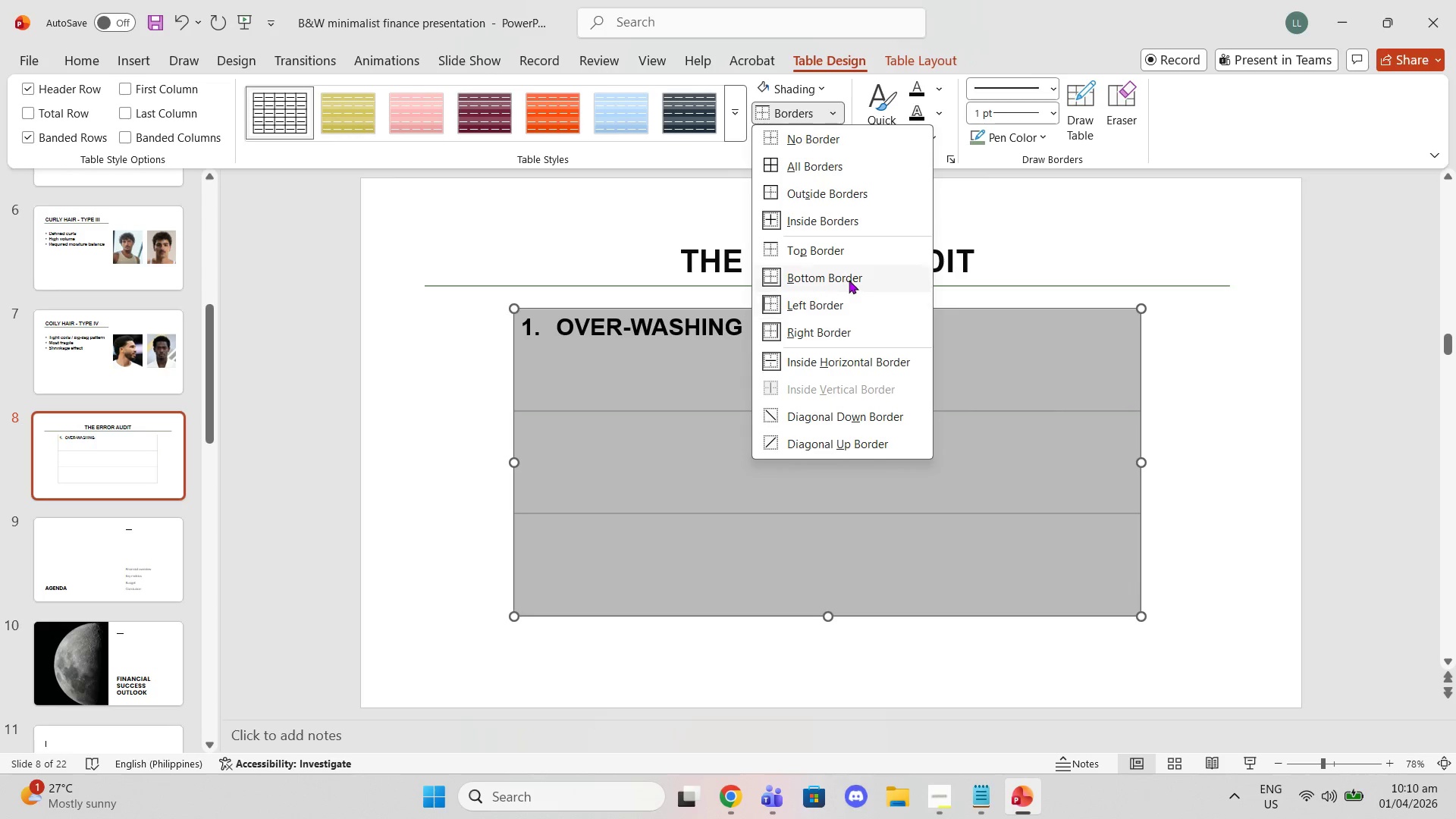 
left_click([847, 278])
 